 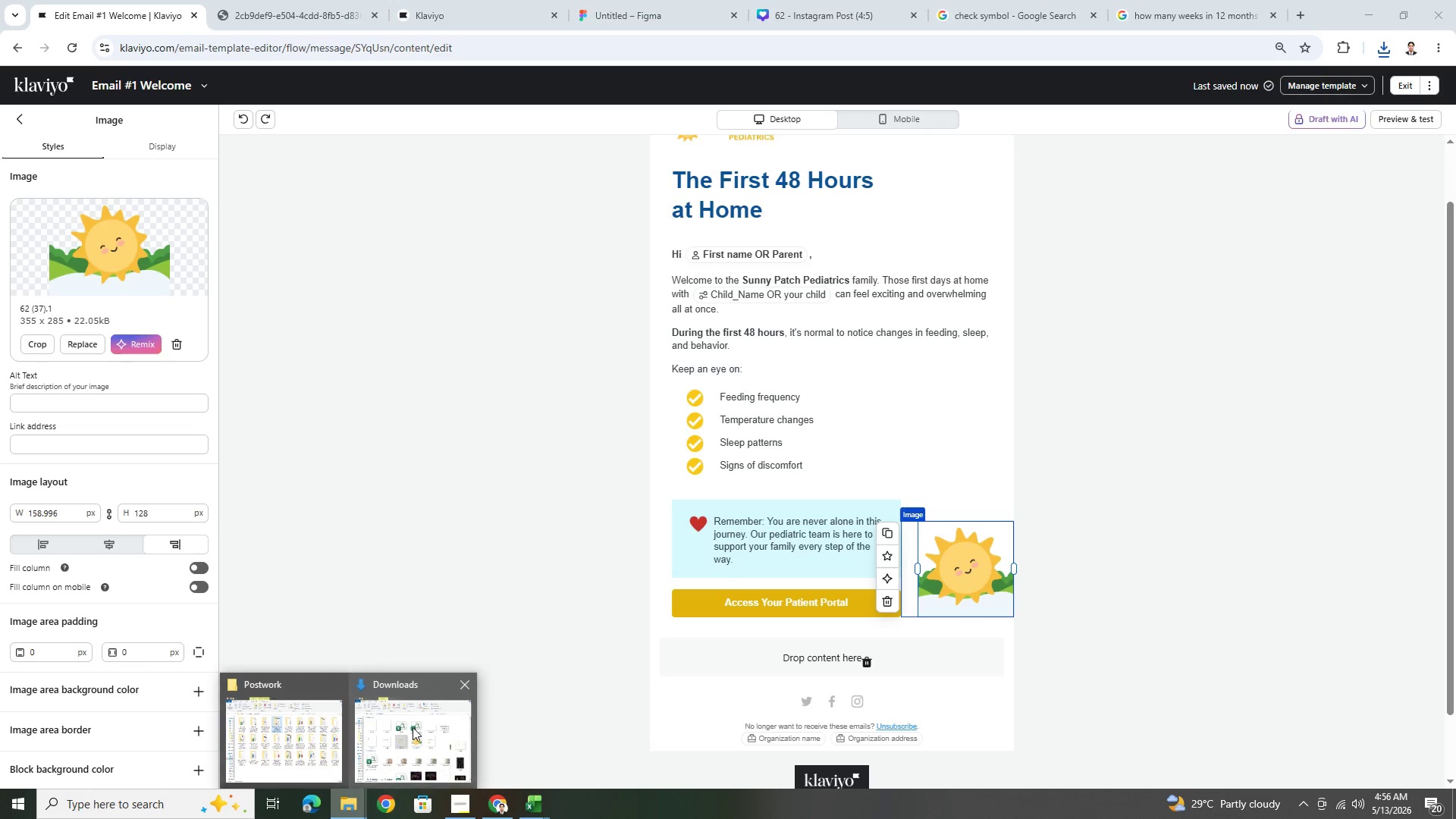 
left_click([423, 720])
 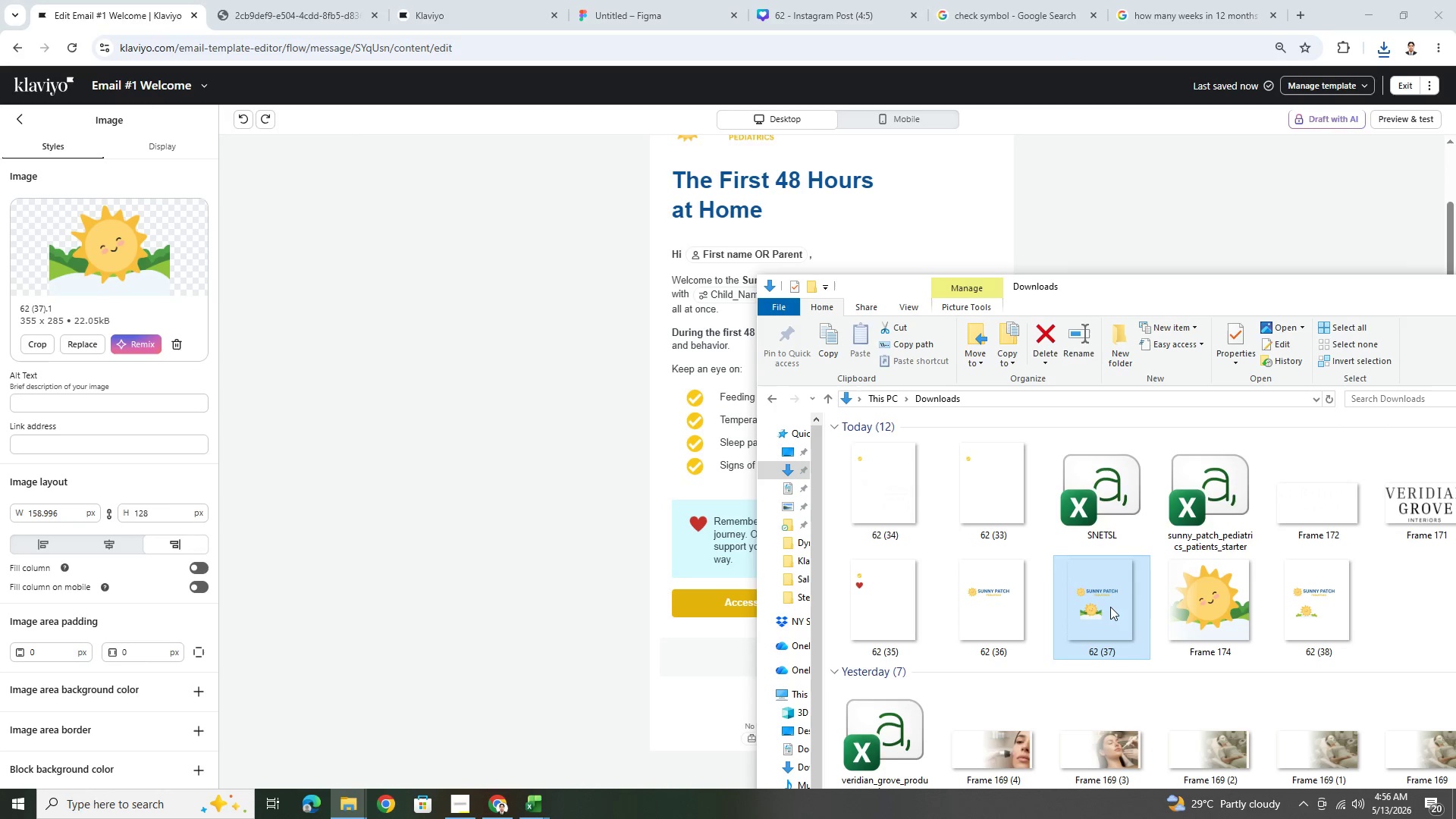 
double_click([1110, 607])
 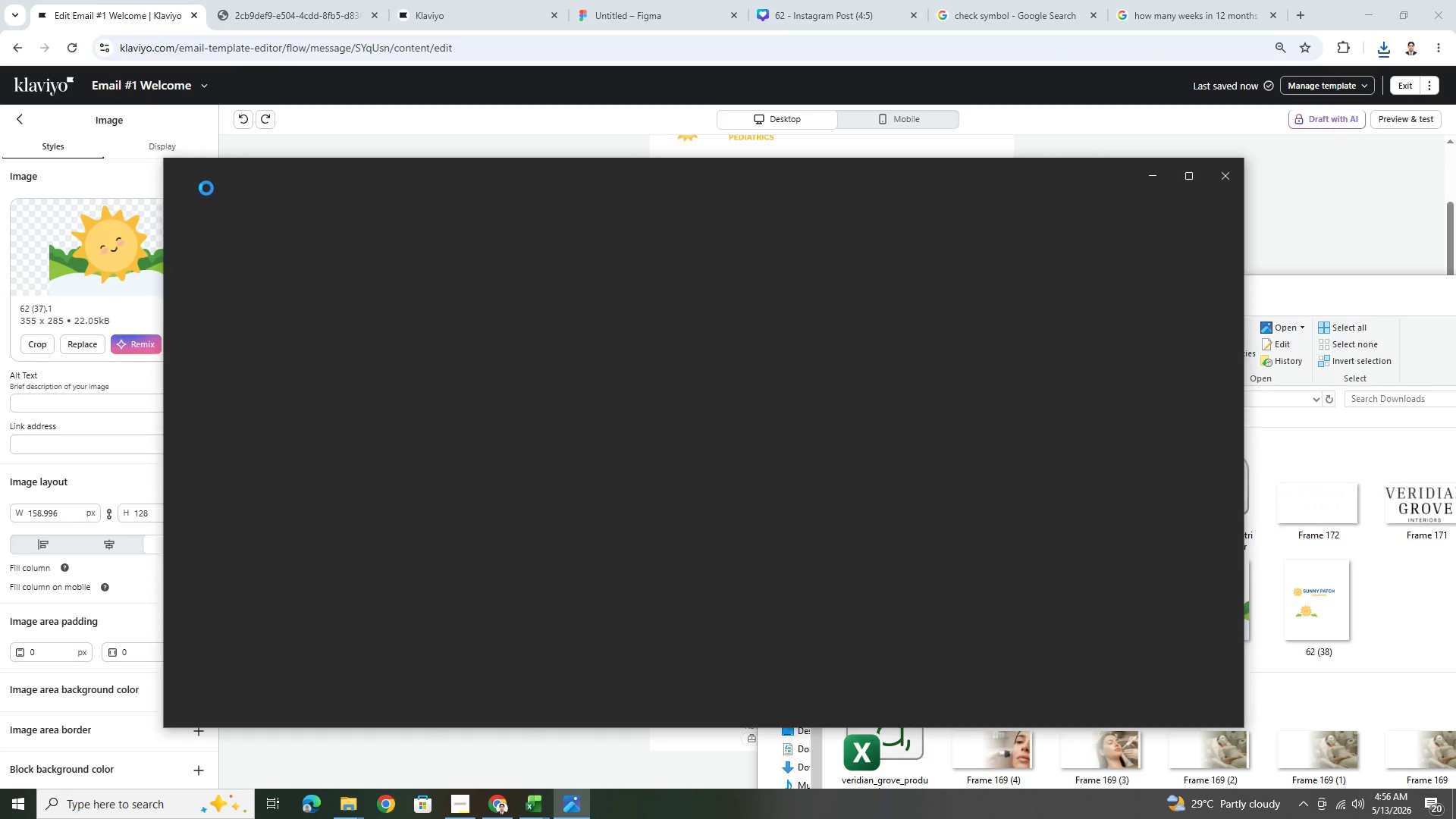 
left_click([212, 187])
 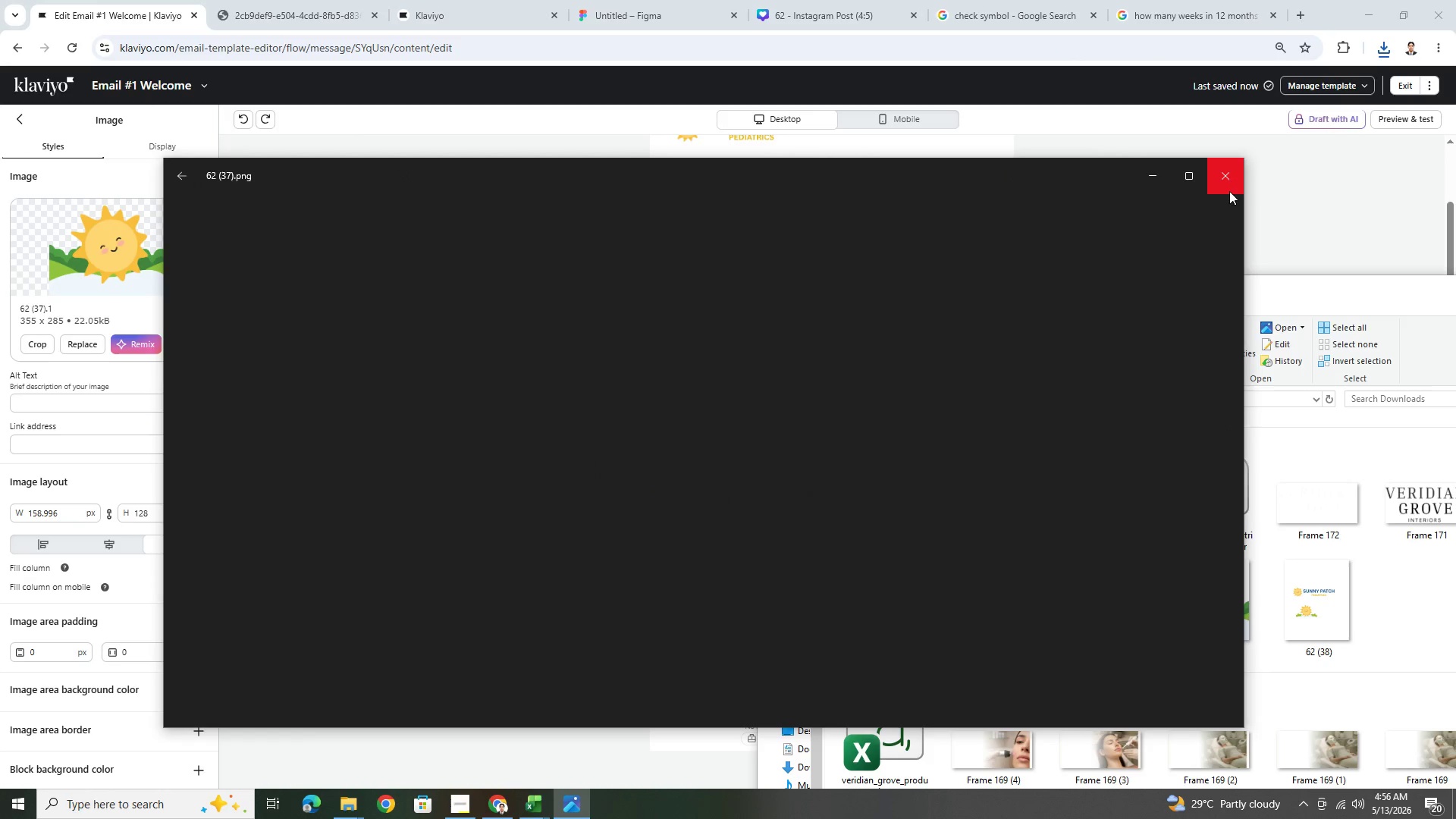 
left_click([1225, 185])
 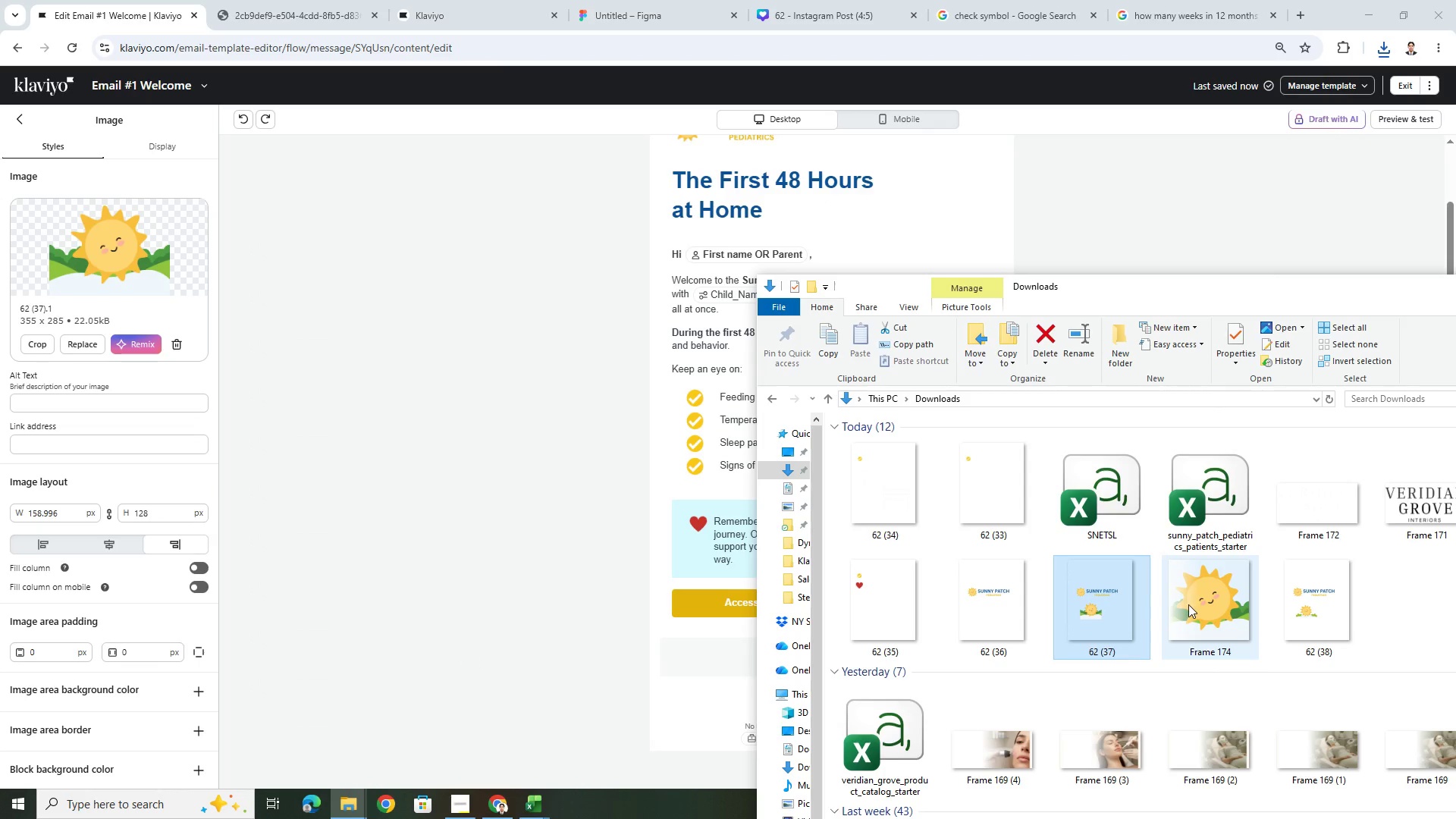 
left_click([1097, 598])
 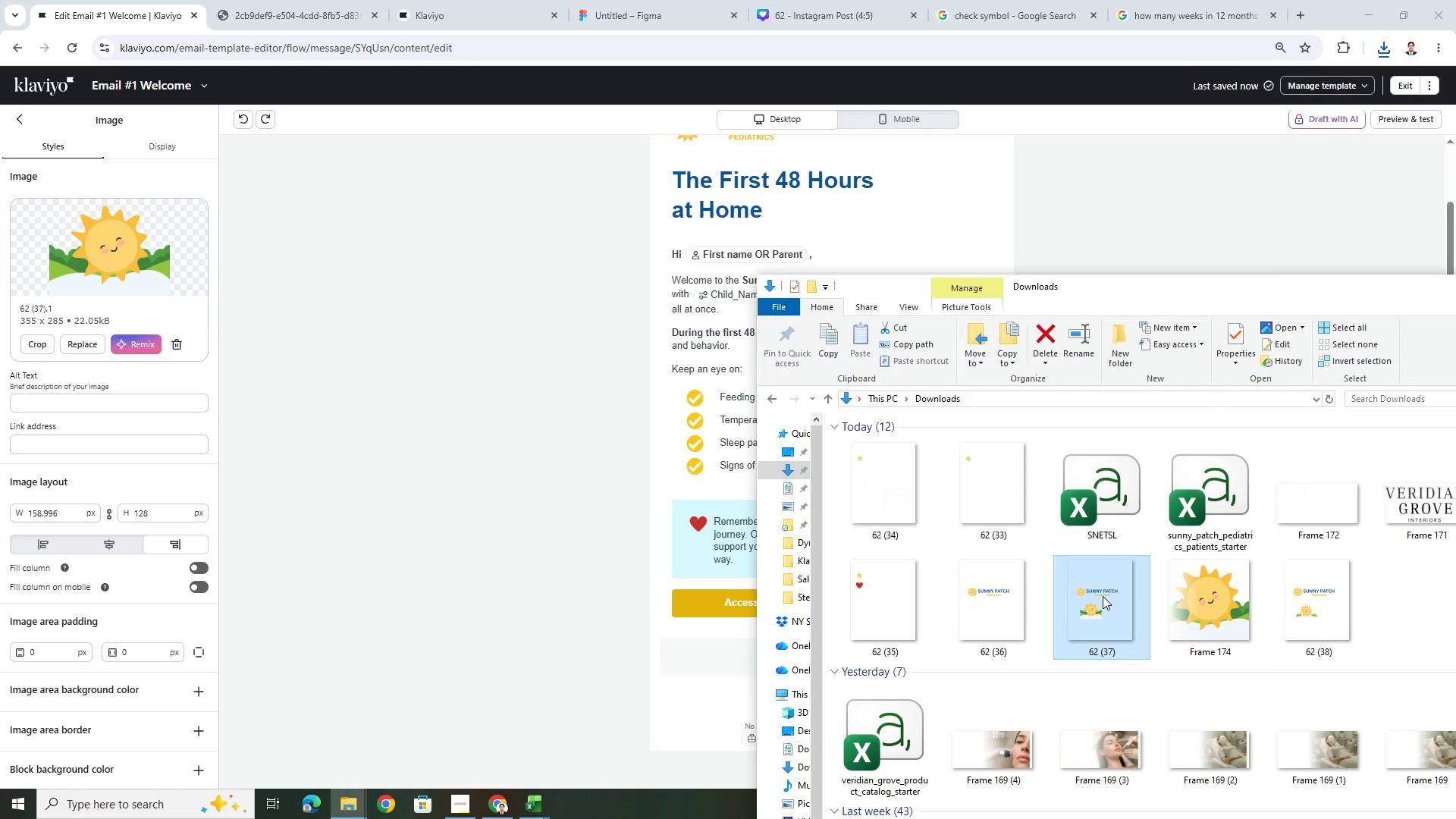 
double_click([1103, 596])
 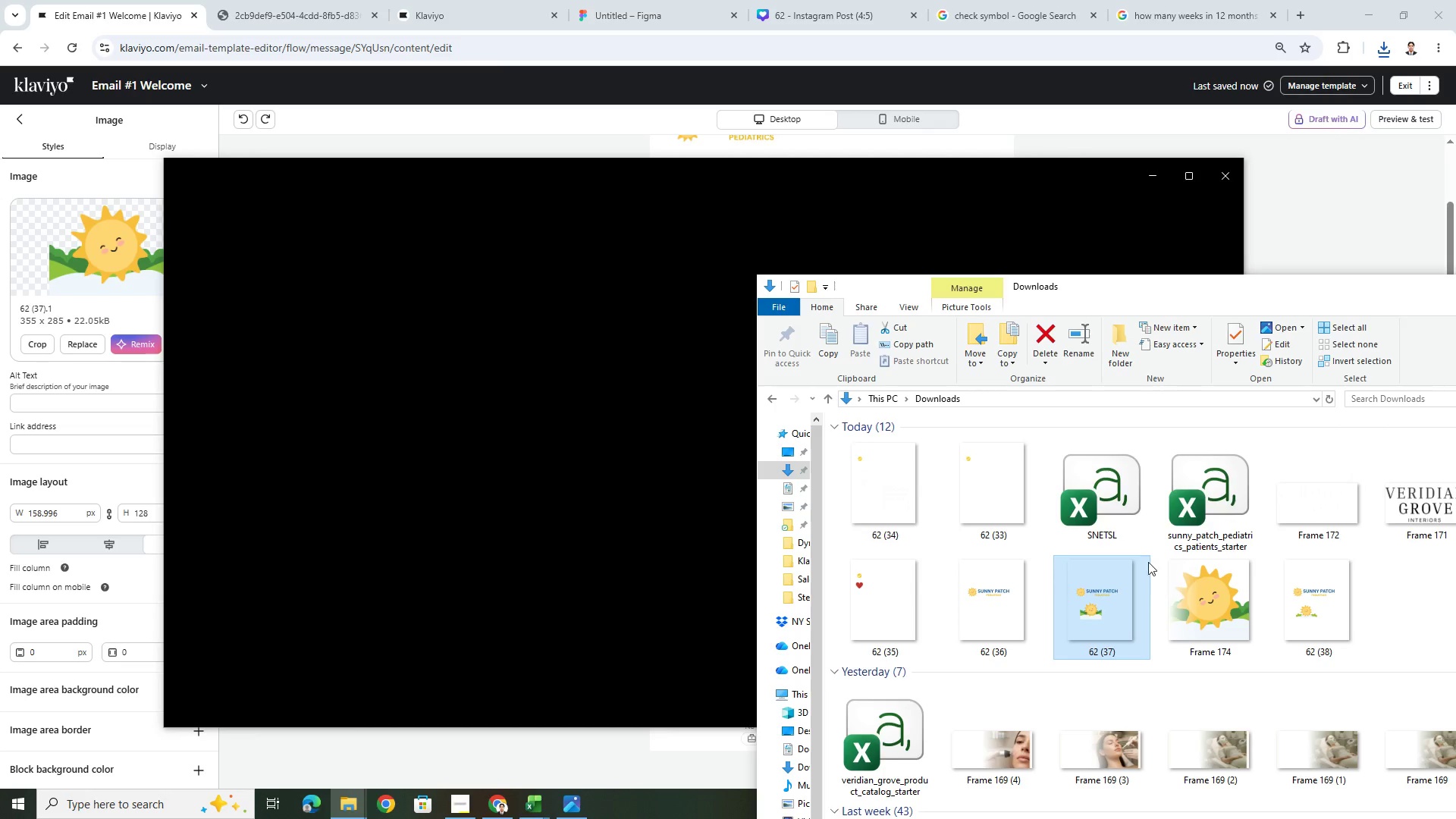 
left_click([1222, 174])
 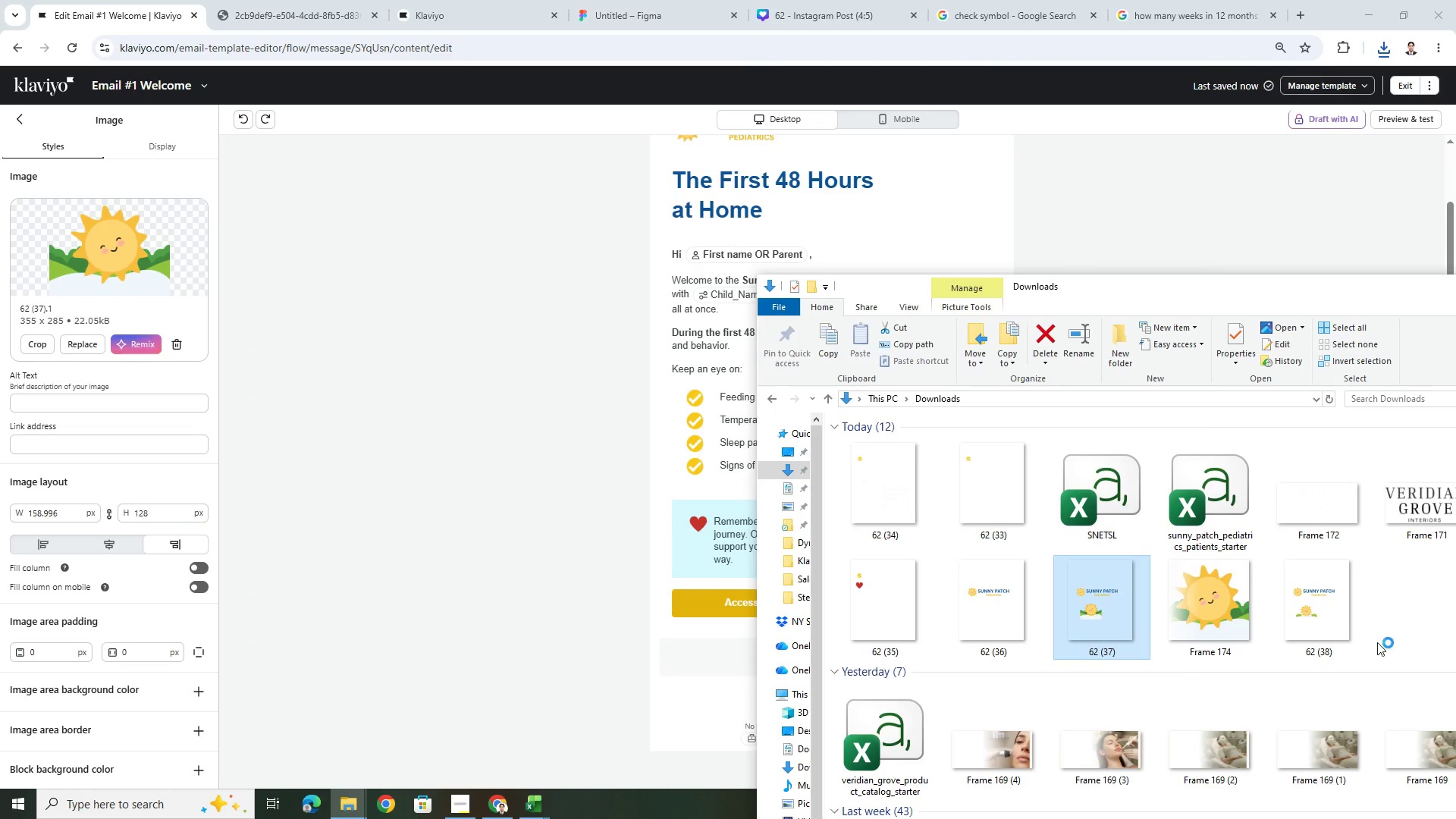 
double_click([1326, 603])
 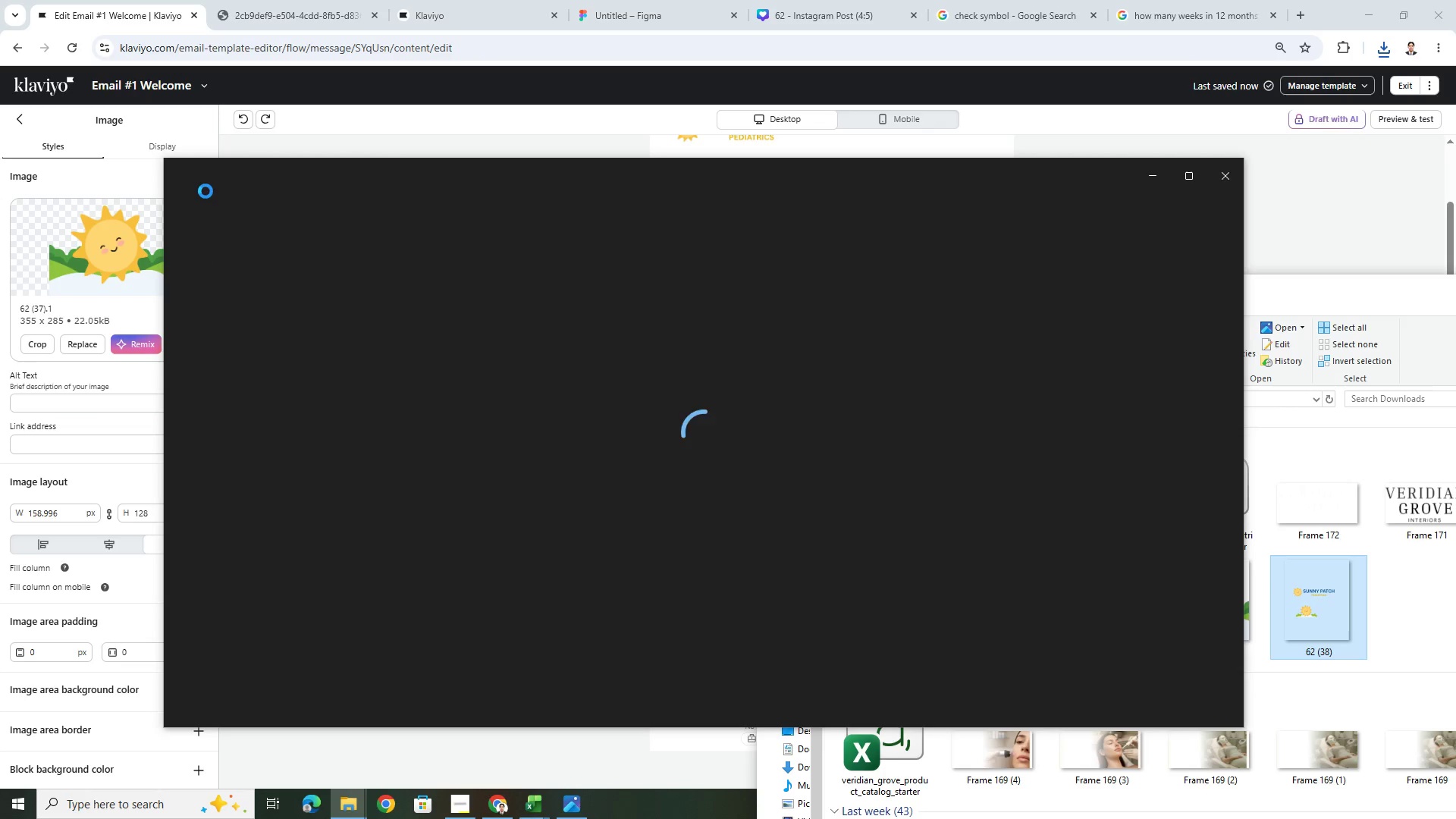 
left_click([208, 184])
 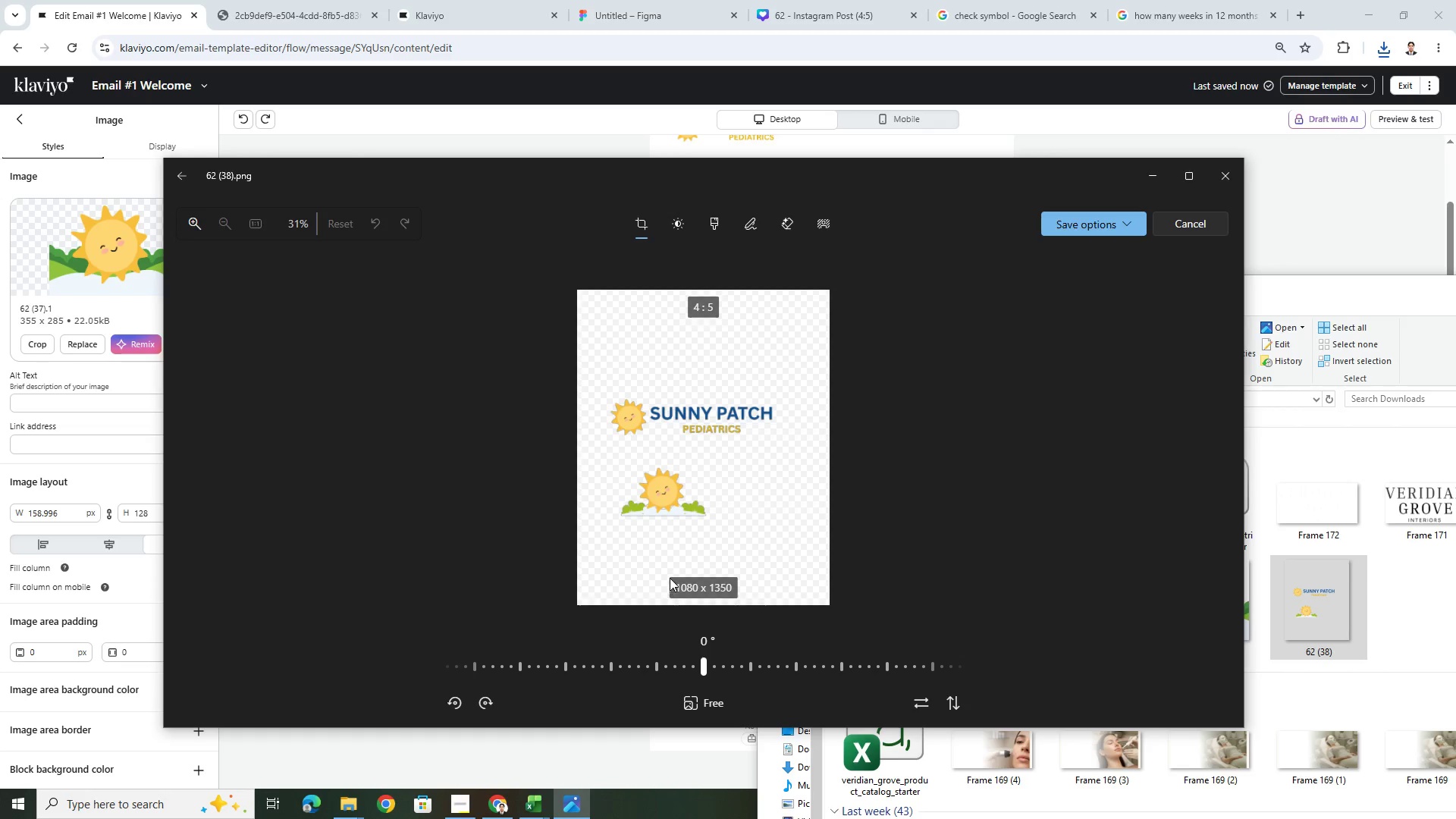 
left_click_drag(start_coordinate=[690, 601], to_coordinate=[710, 512])
 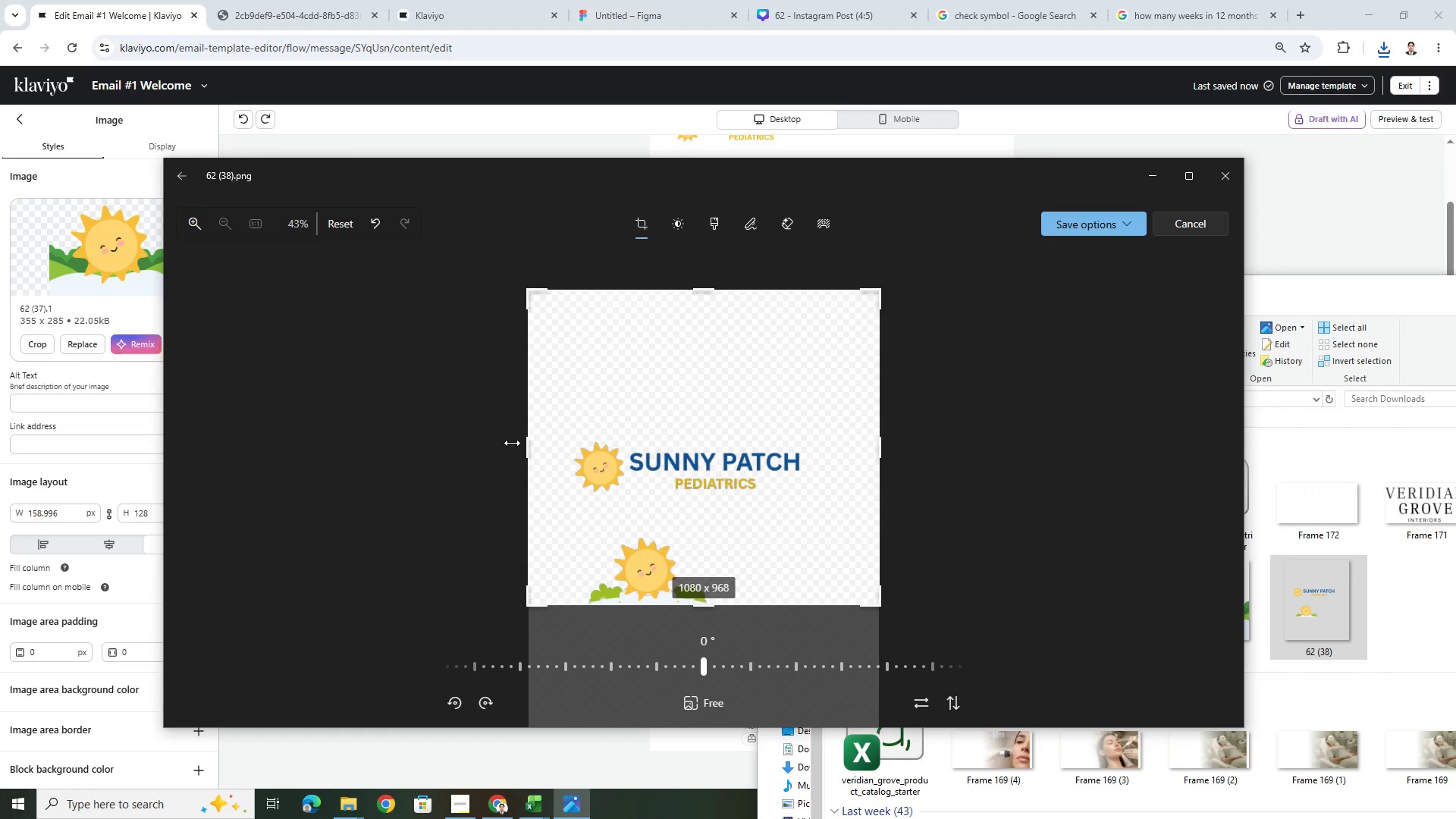 
left_click_drag(start_coordinate=[519, 442], to_coordinate=[576, 453])
 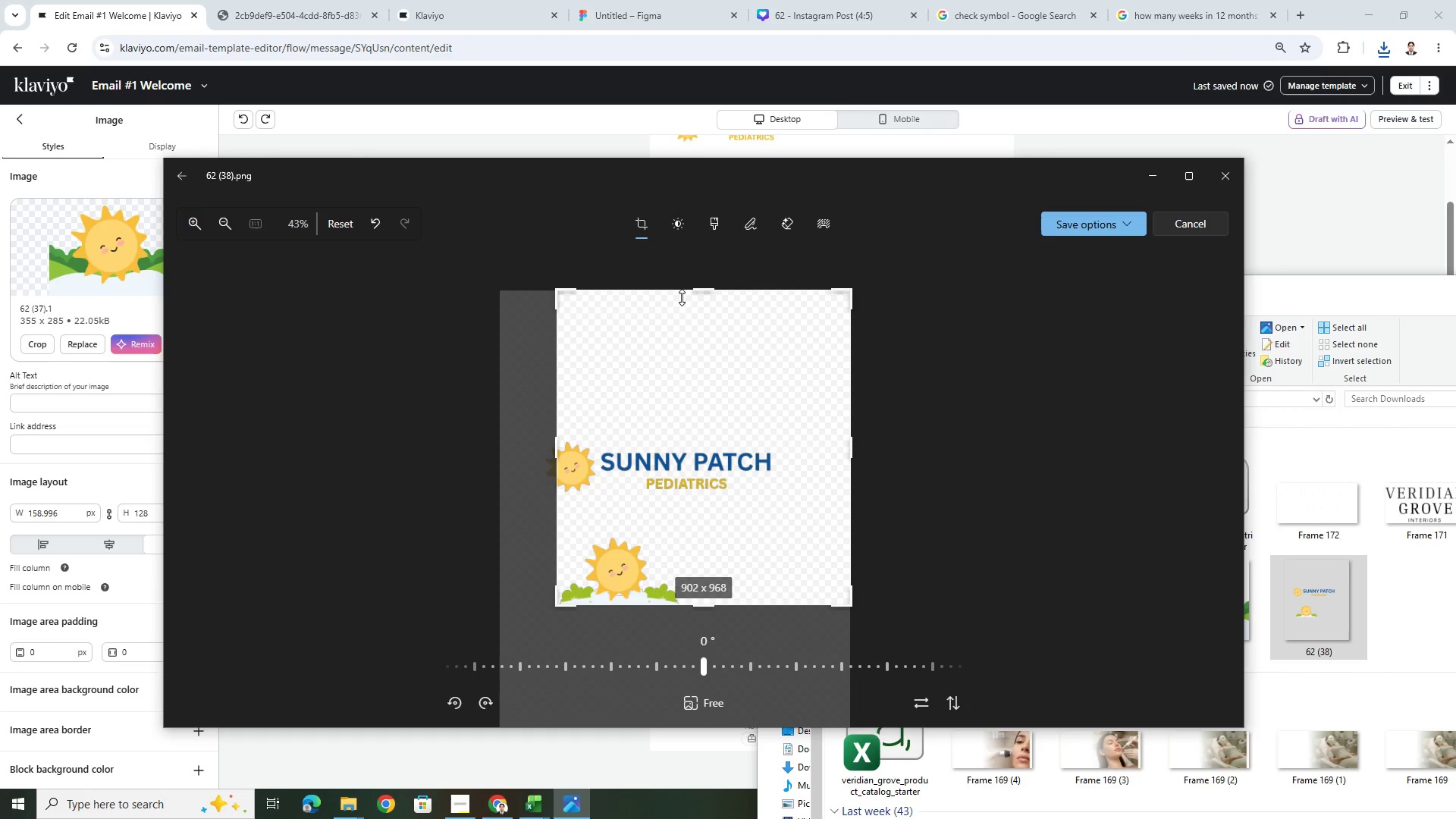 
left_click_drag(start_coordinate=[683, 296], to_coordinate=[687, 538])
 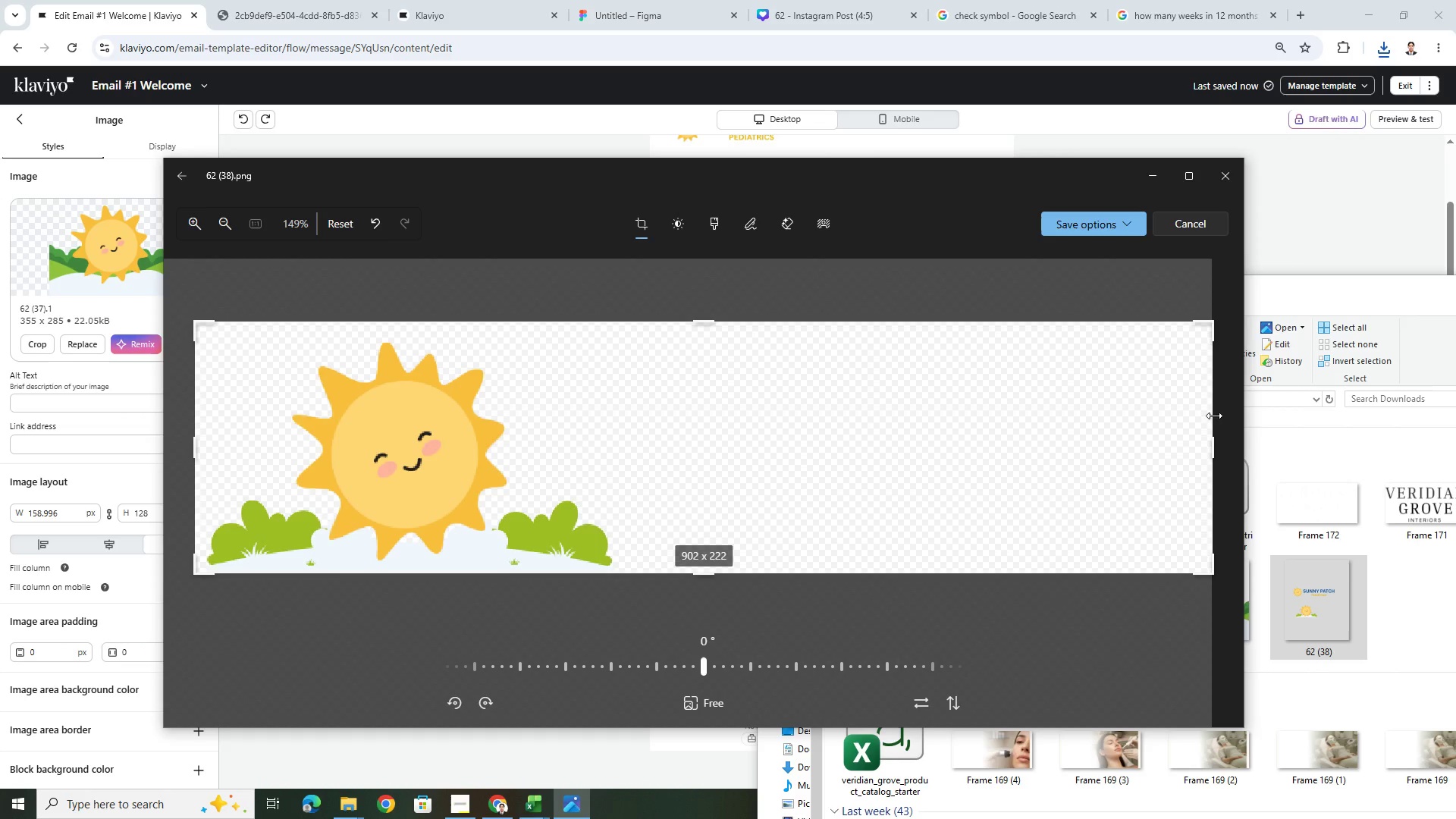 
left_click_drag(start_coordinate=[1211, 429], to_coordinate=[620, 495])
 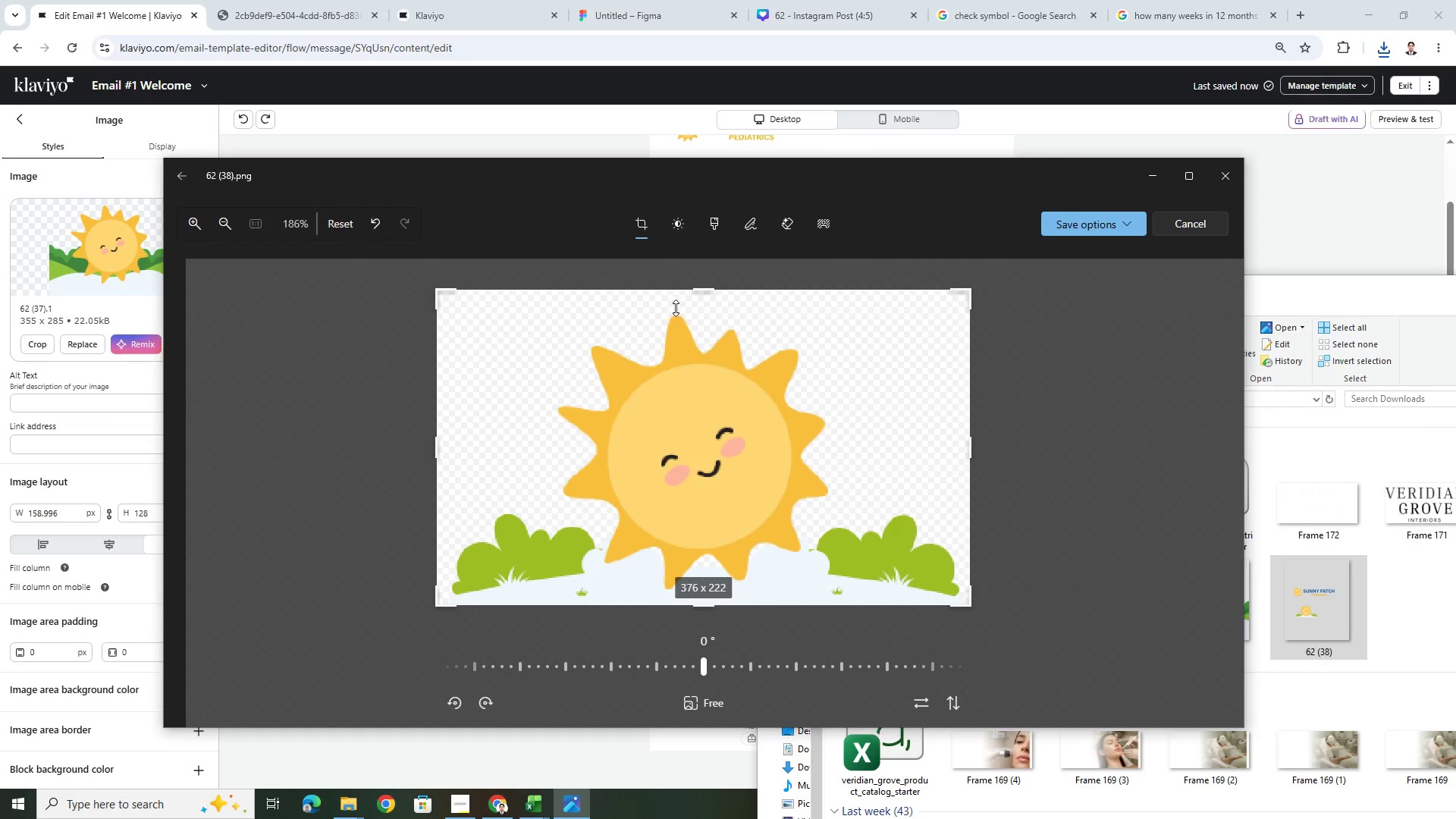 
left_click_drag(start_coordinate=[695, 299], to_coordinate=[698, 317])
 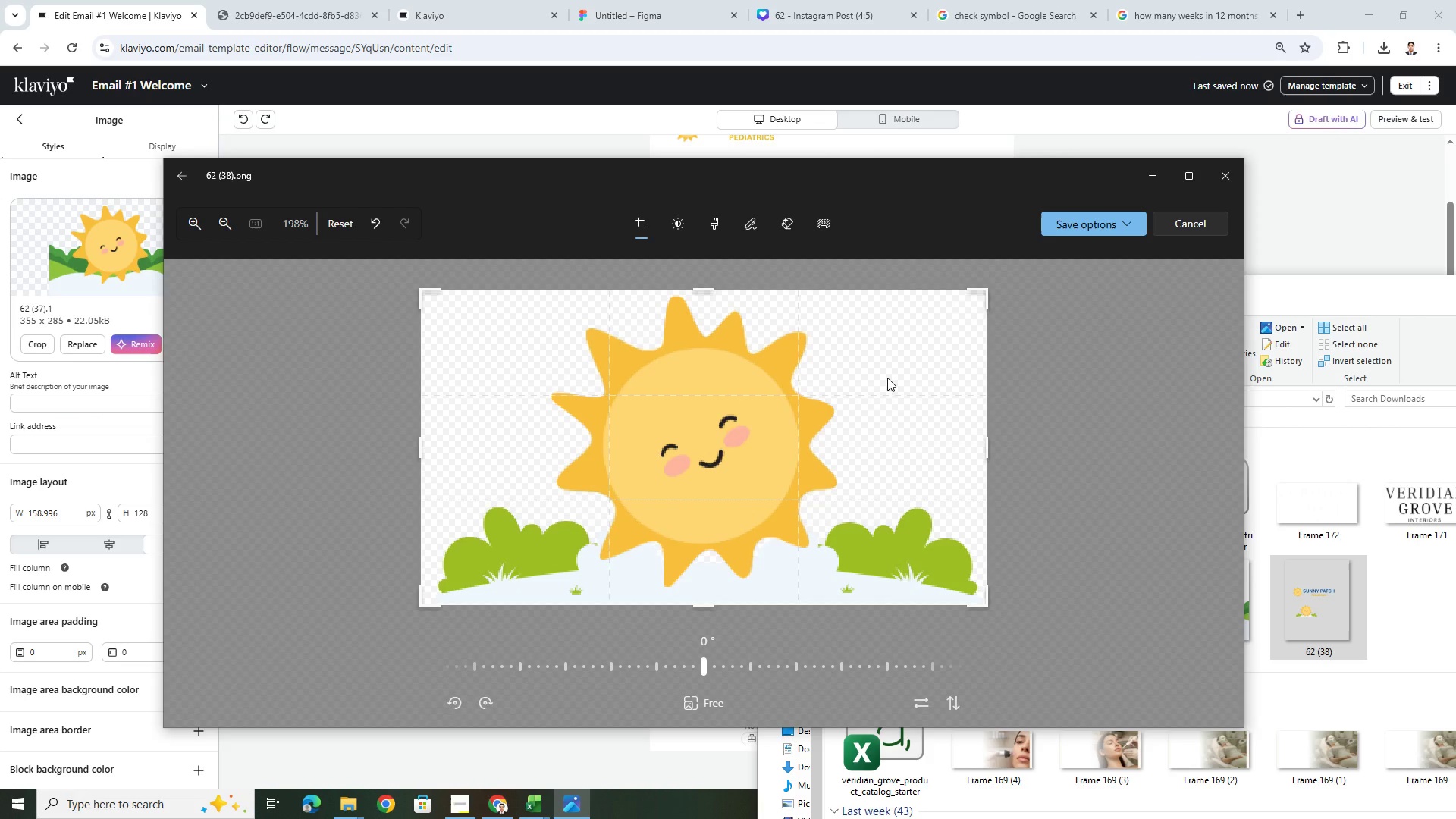 
wait(5.61)
 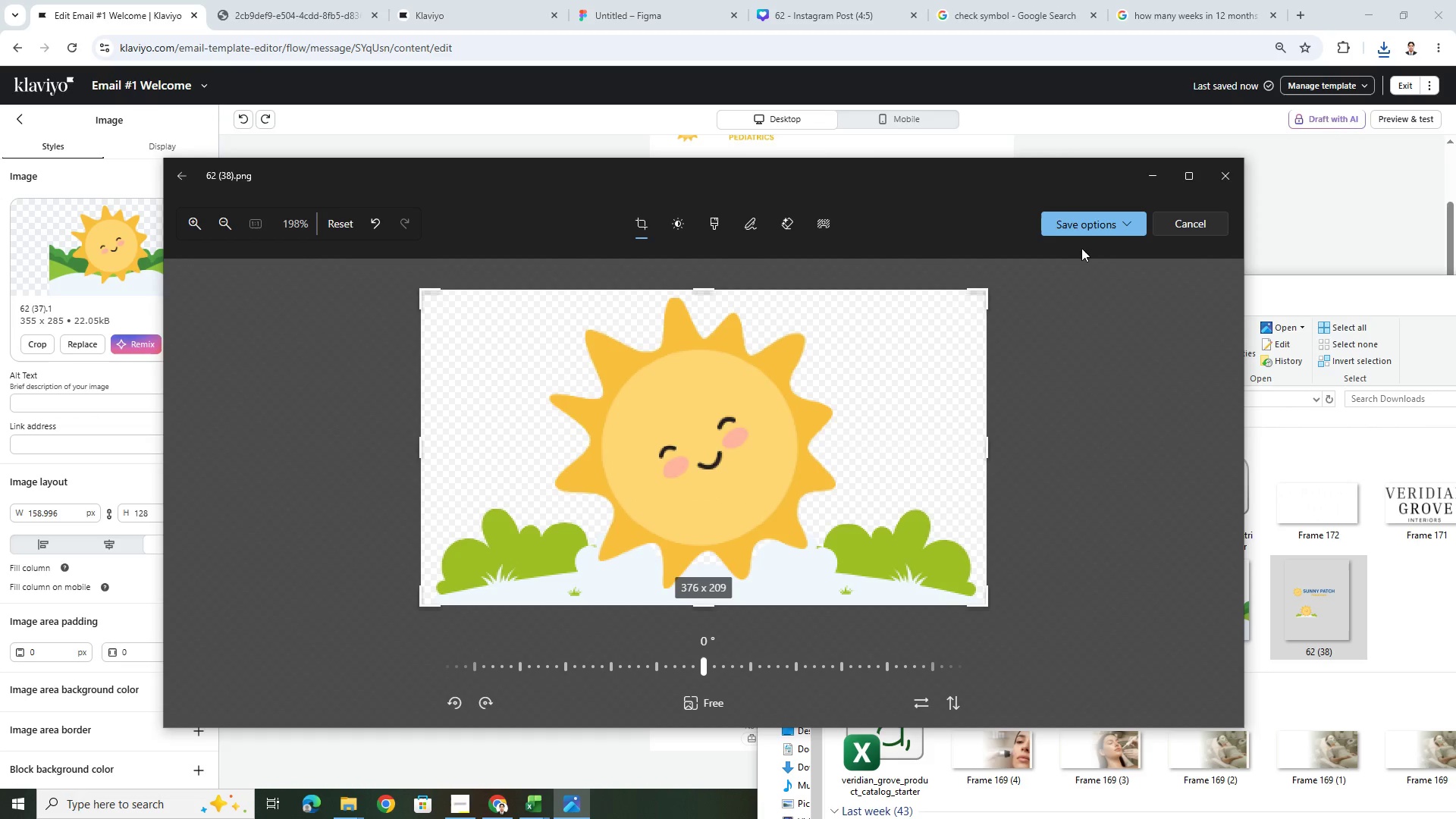 
left_click([1104, 226])
 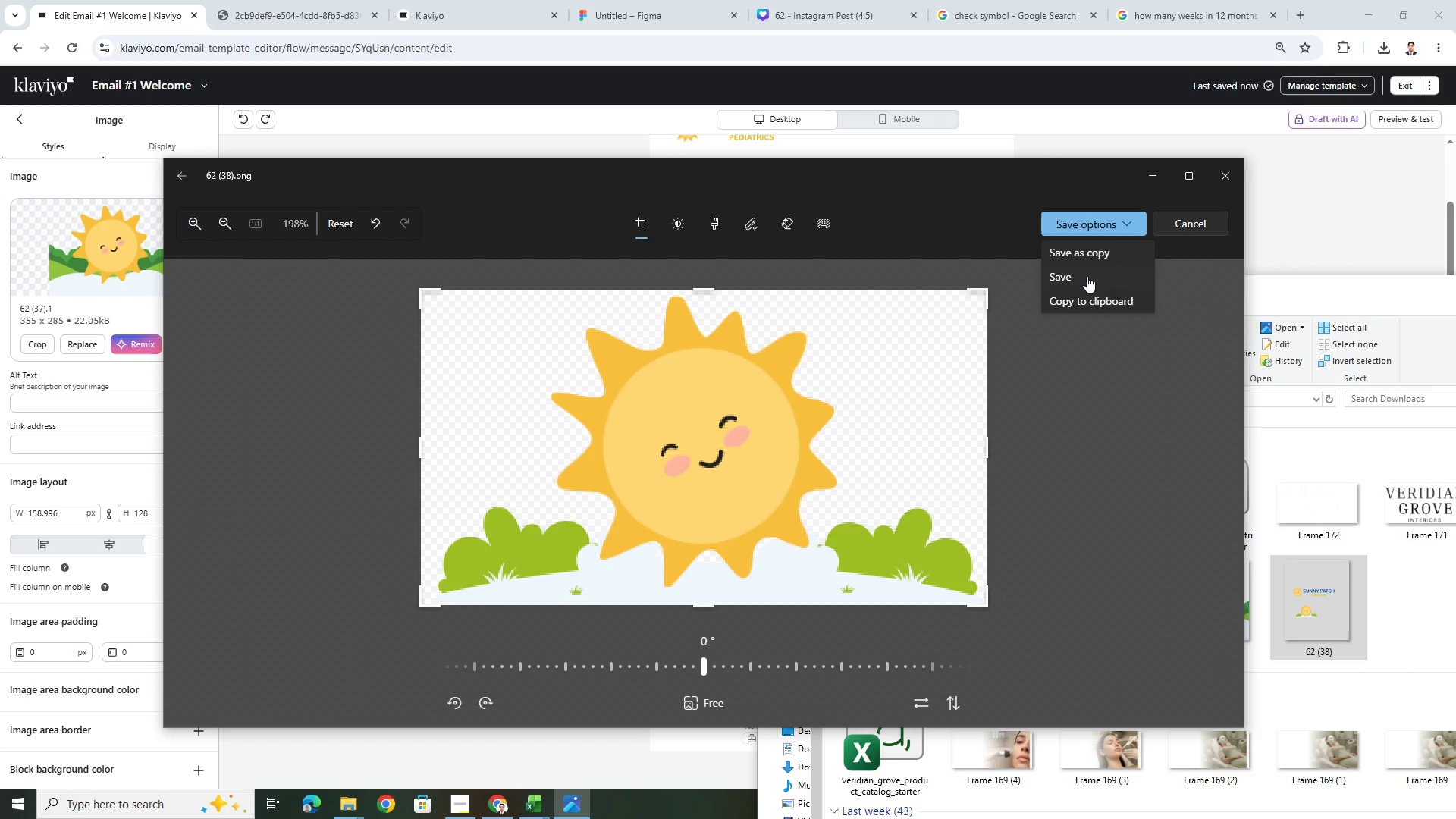 
left_click([1087, 276])
 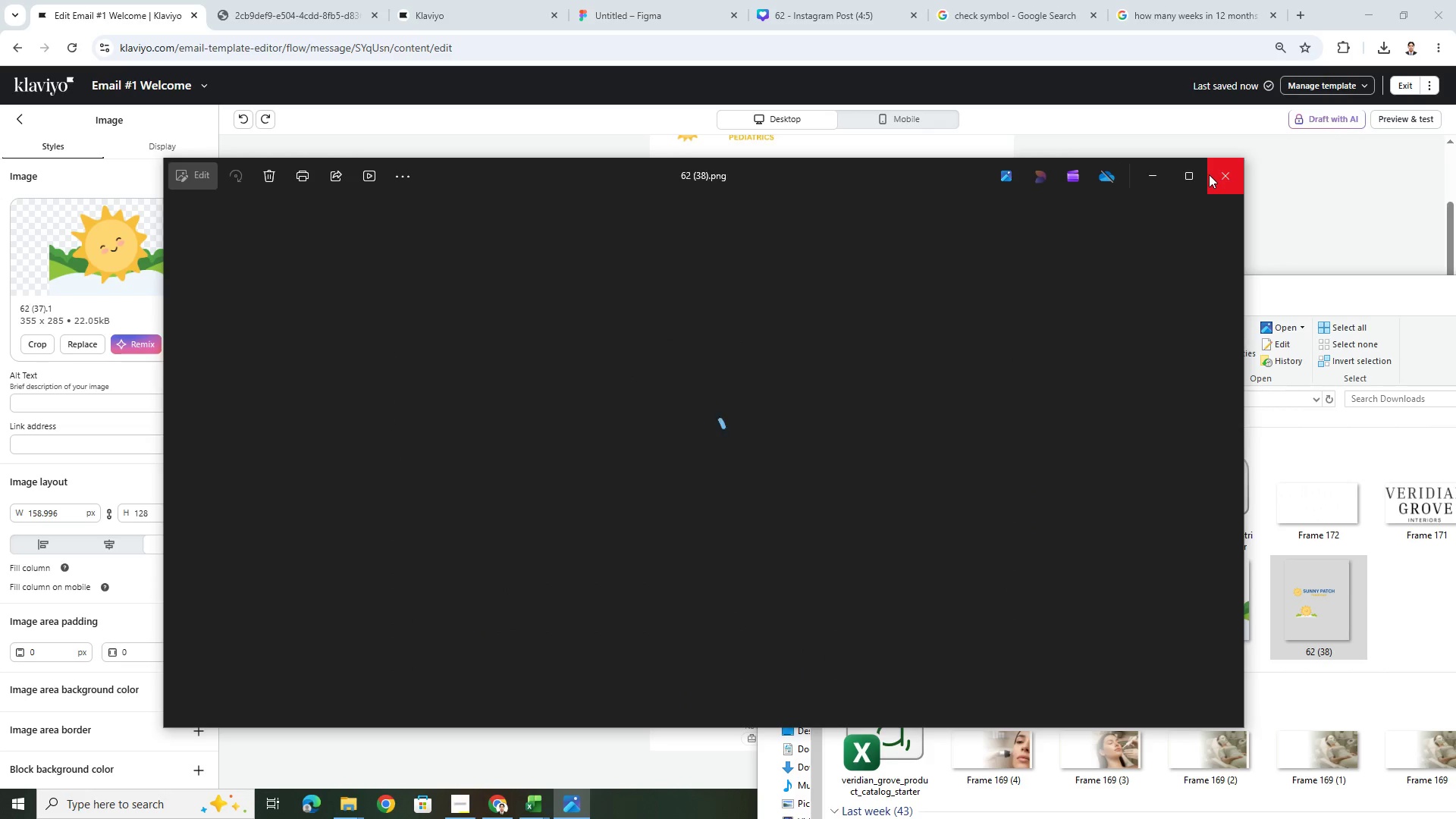 
left_click([1219, 174])
 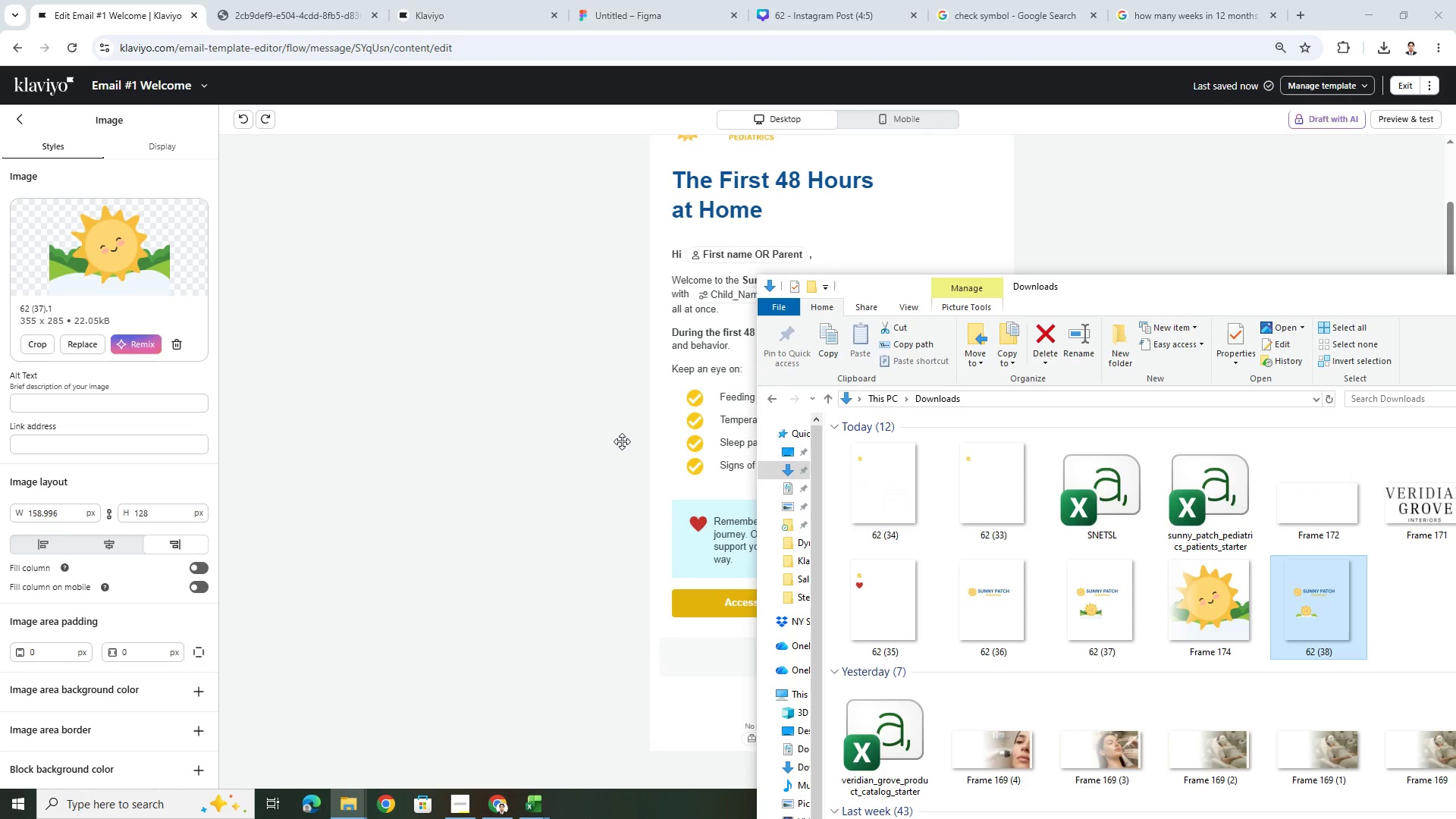 
left_click([622, 441])
 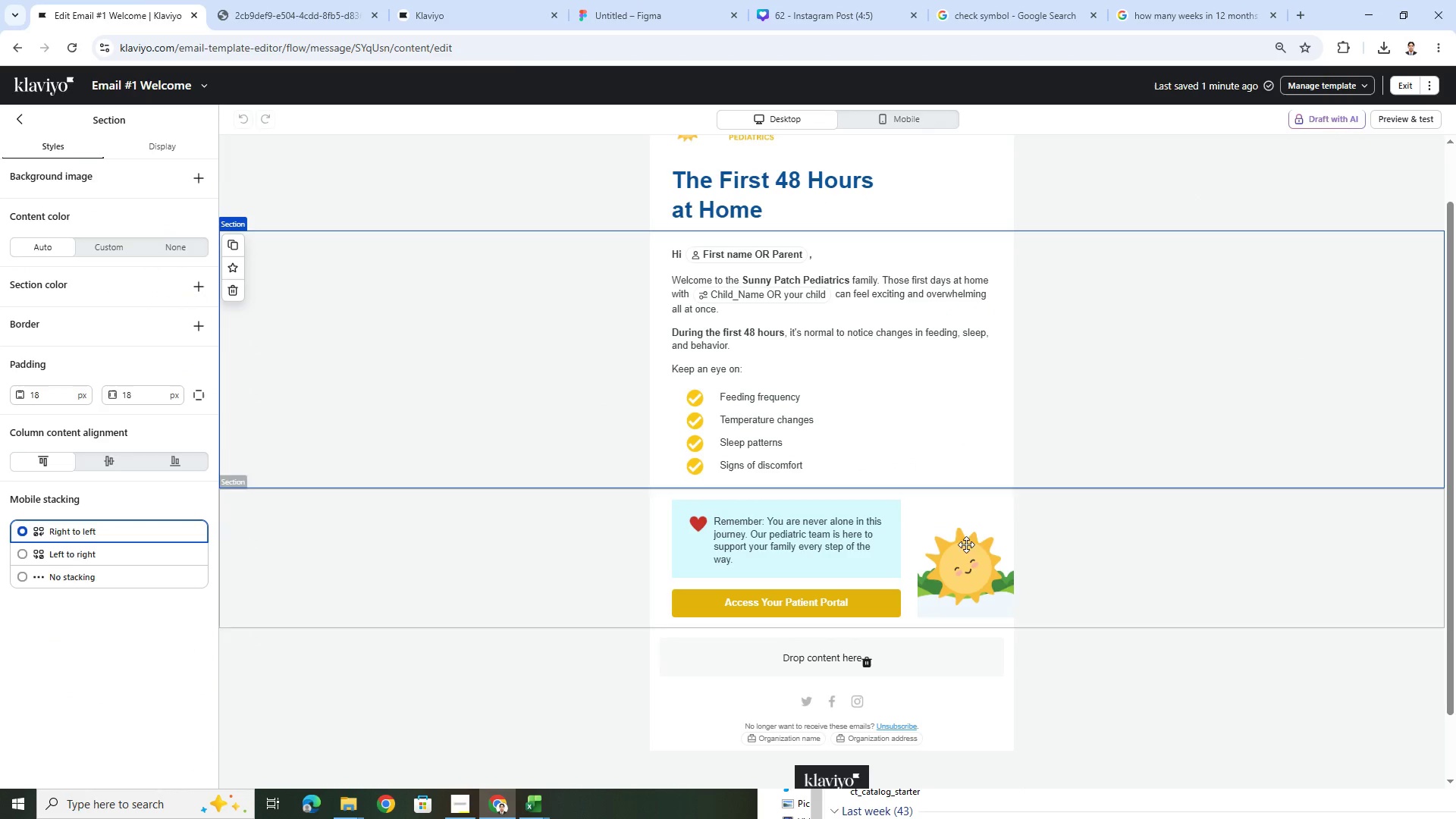 
left_click([968, 552])
 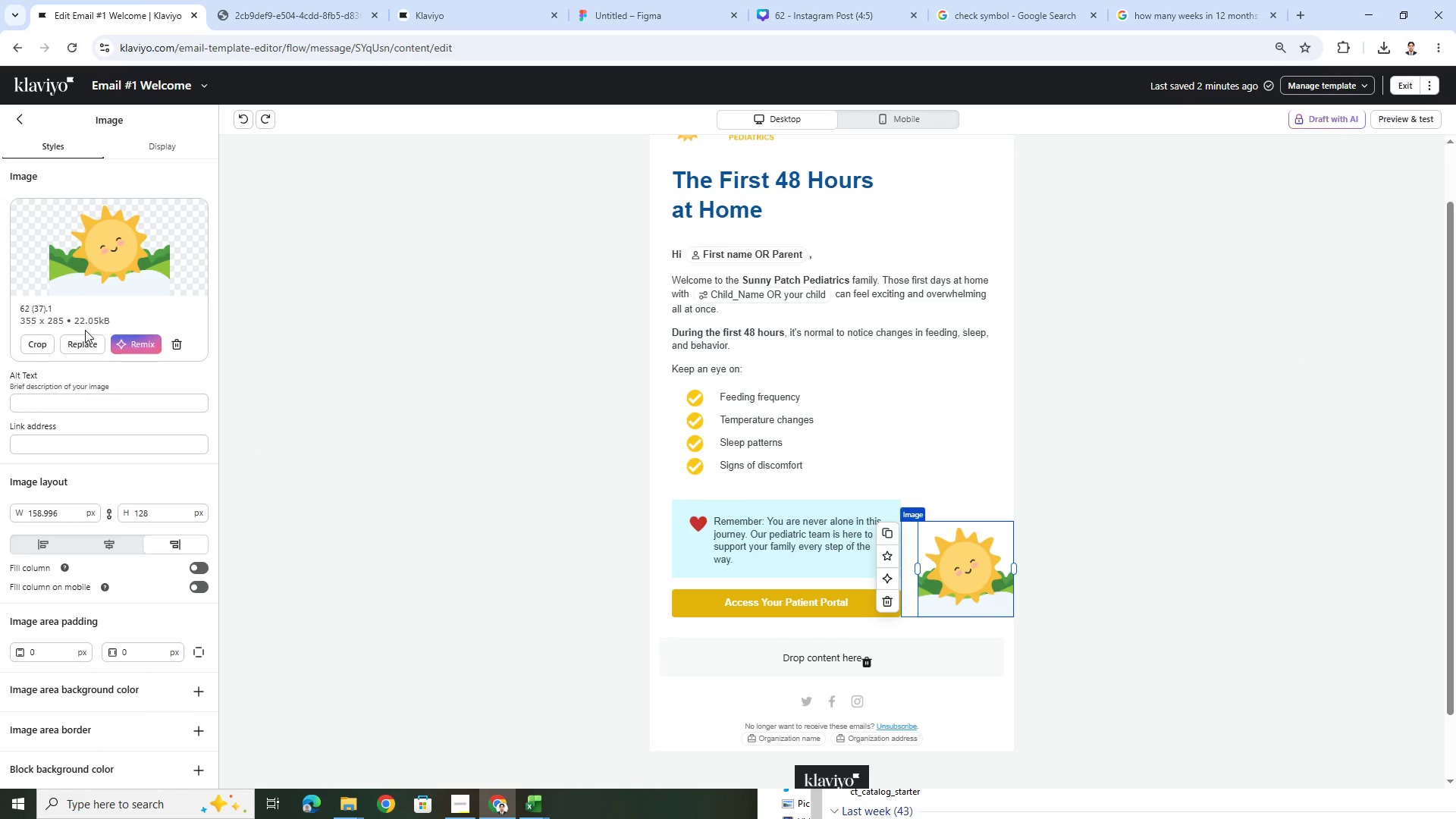 
left_click([87, 336])
 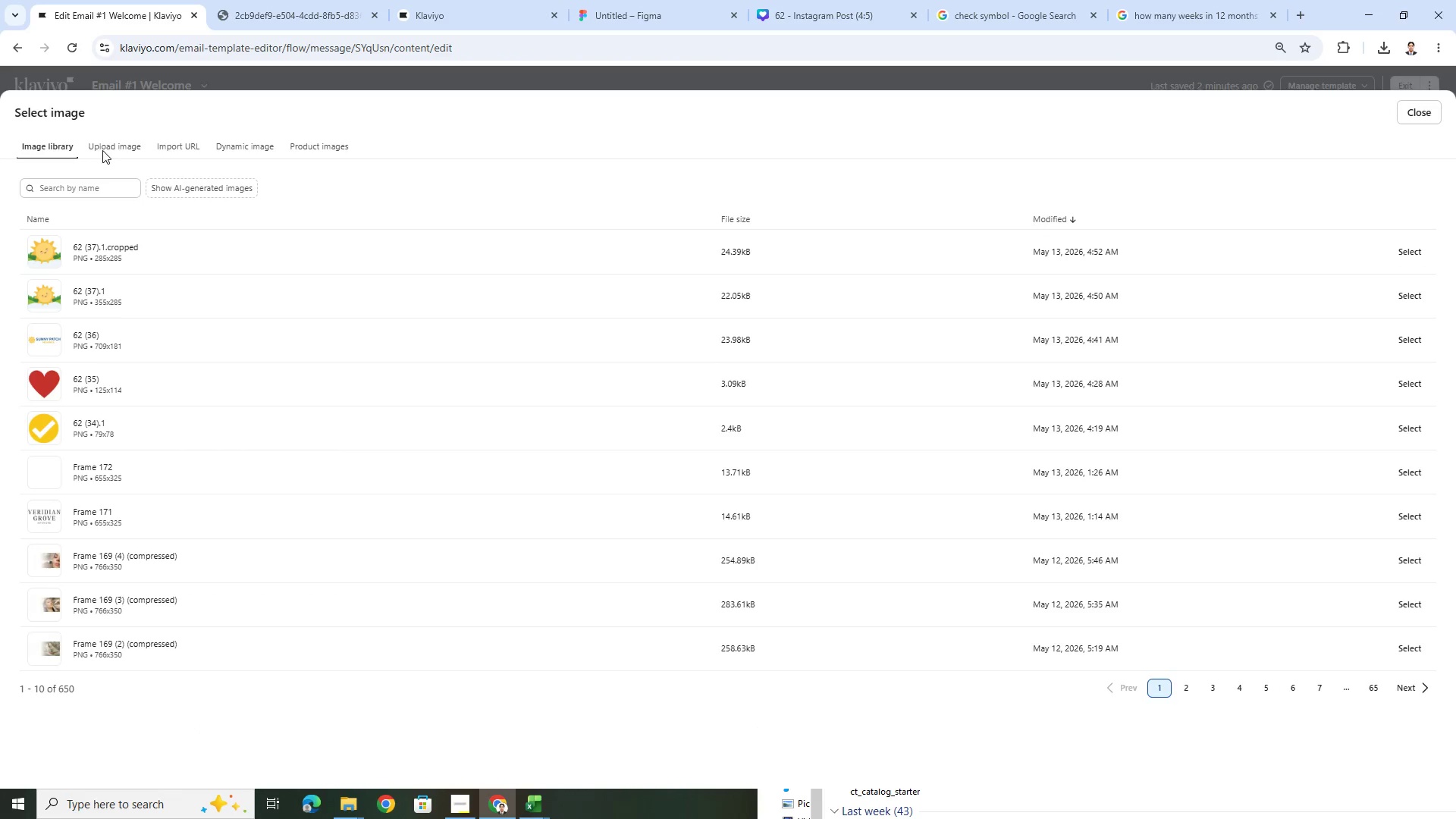 
left_click([102, 140])
 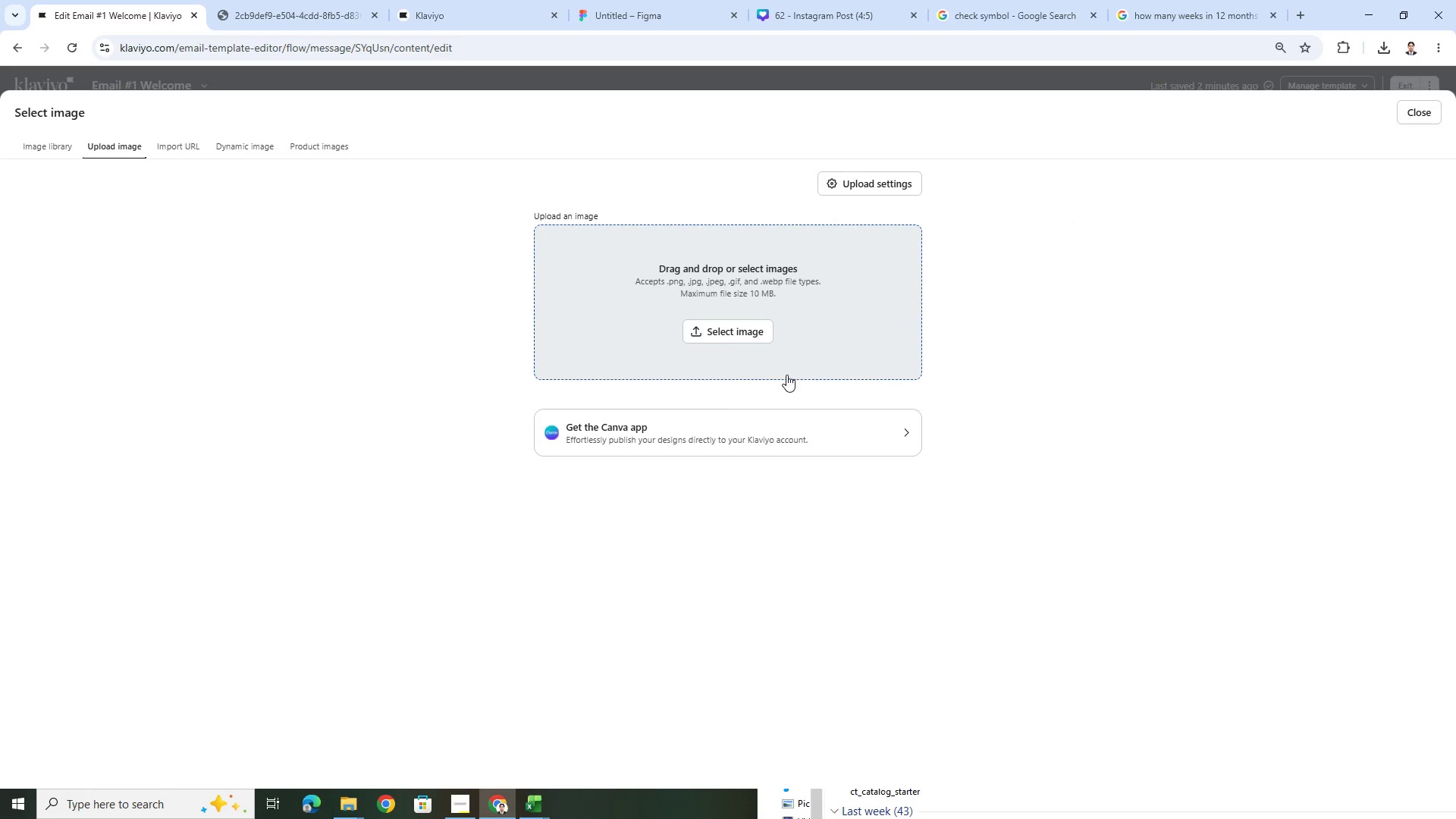 
left_click([702, 326])
 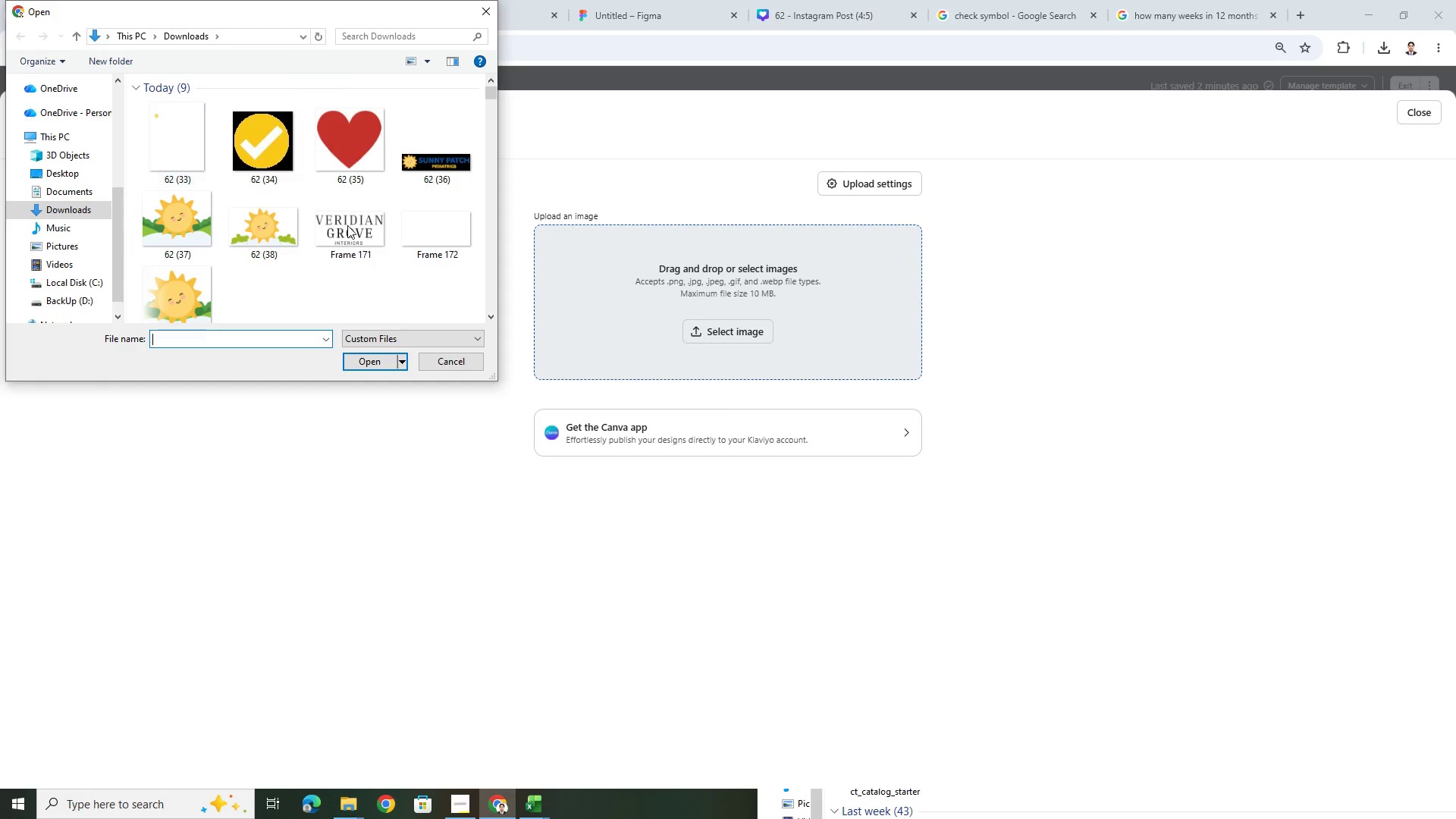 
double_click([168, 153])
 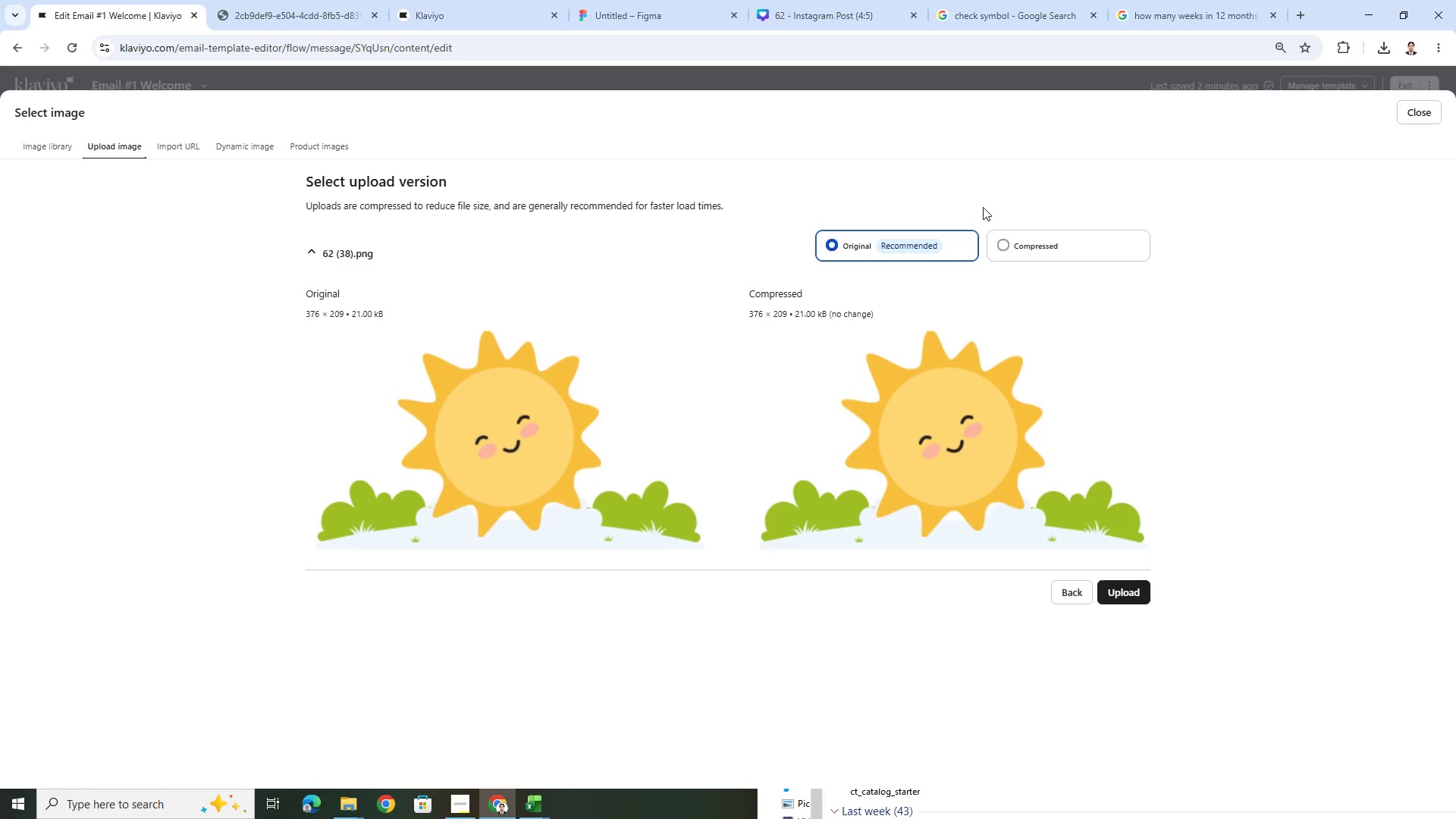 
wait(12.31)
 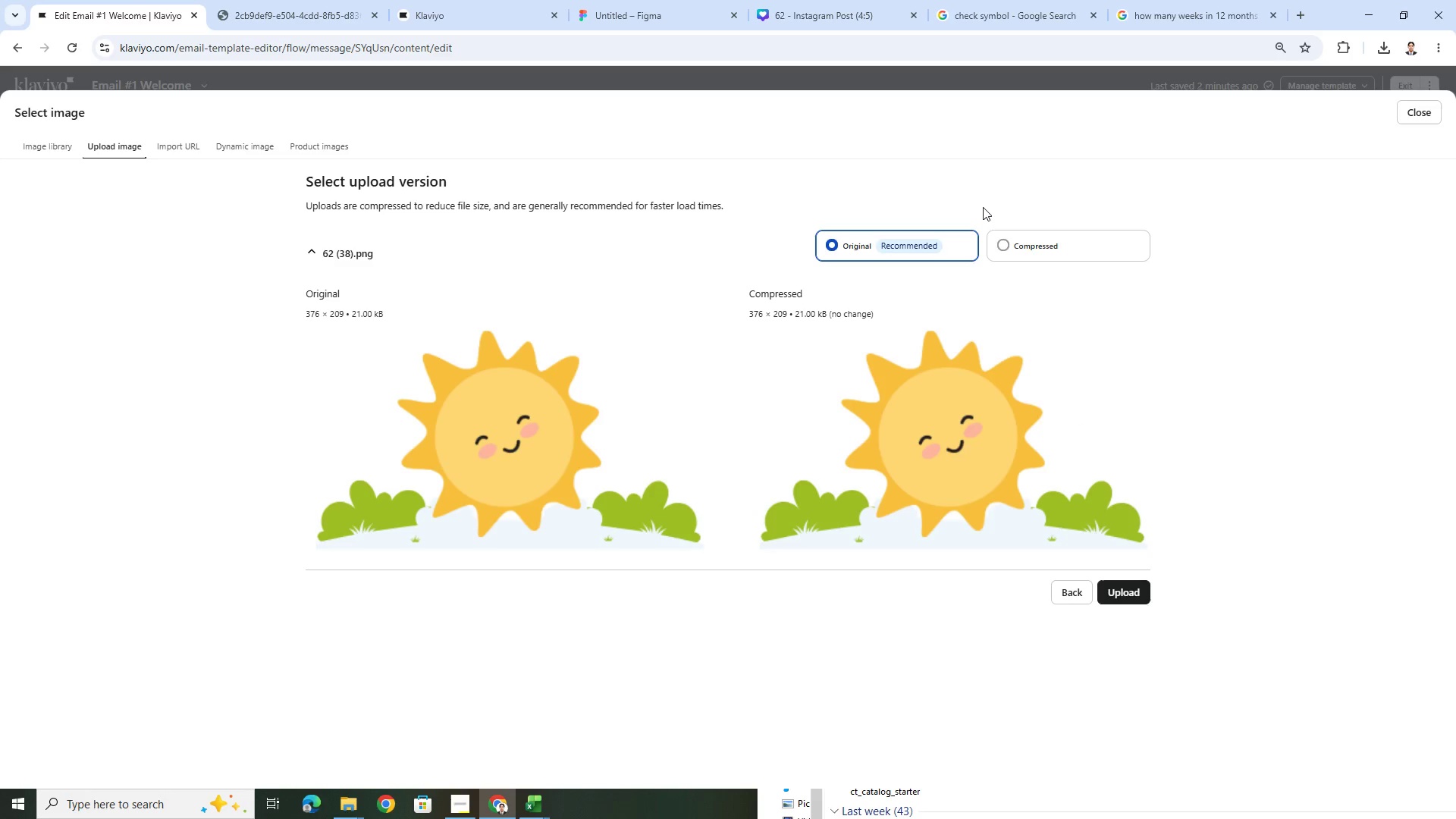 
left_click([1130, 583])
 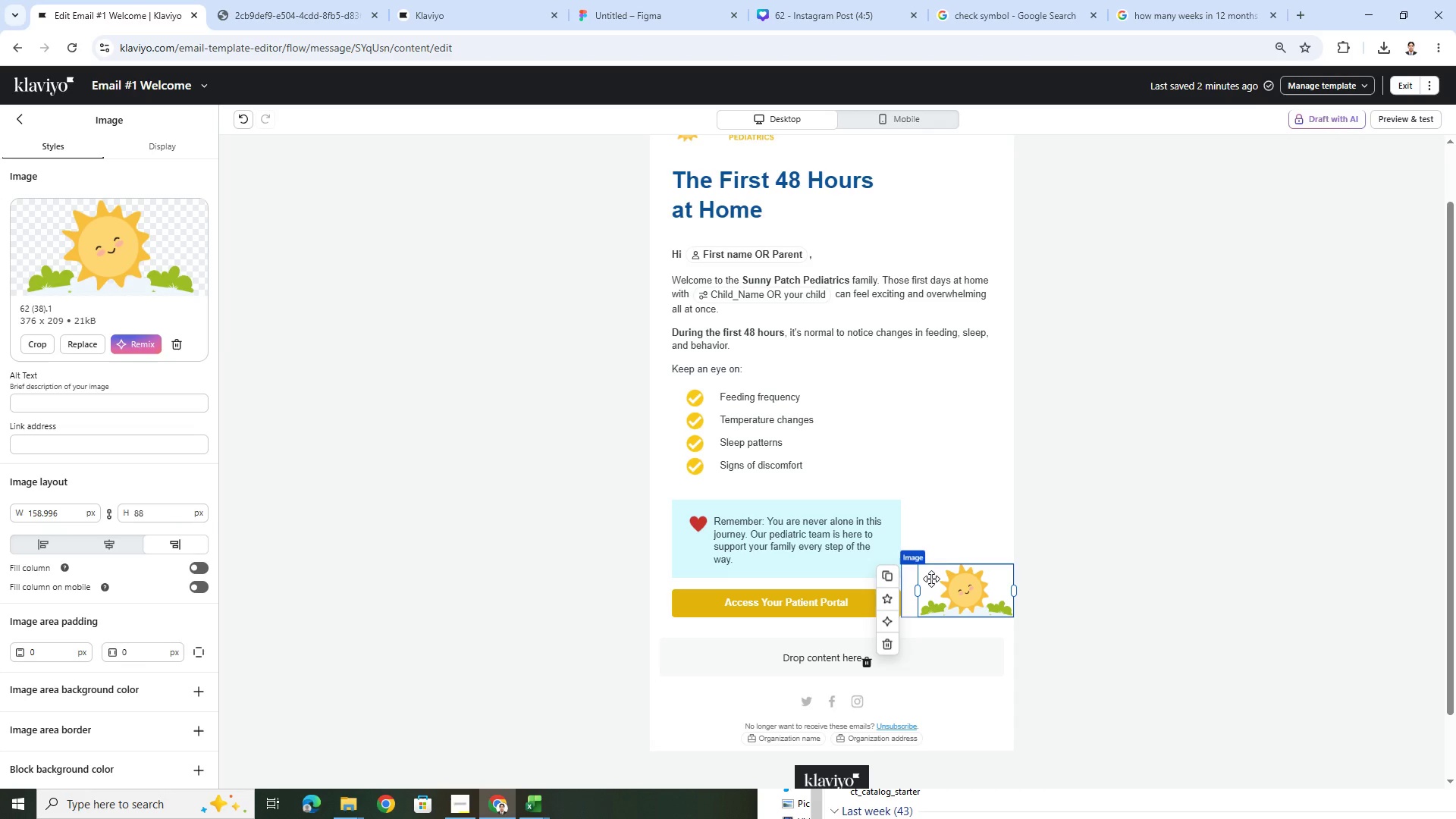 
left_click_drag(start_coordinate=[918, 587], to_coordinate=[898, 582])
 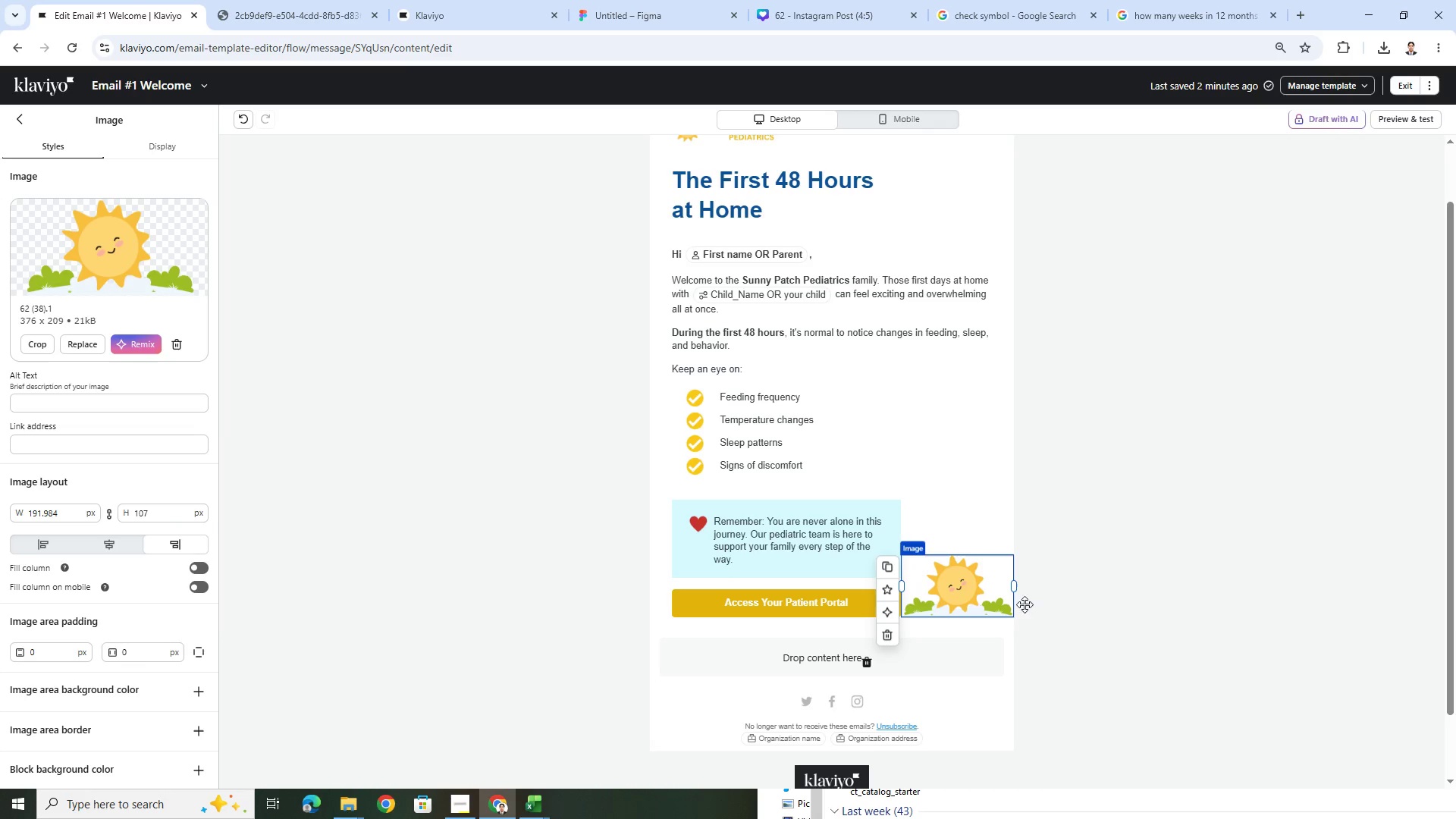 
left_click([1189, 626])
 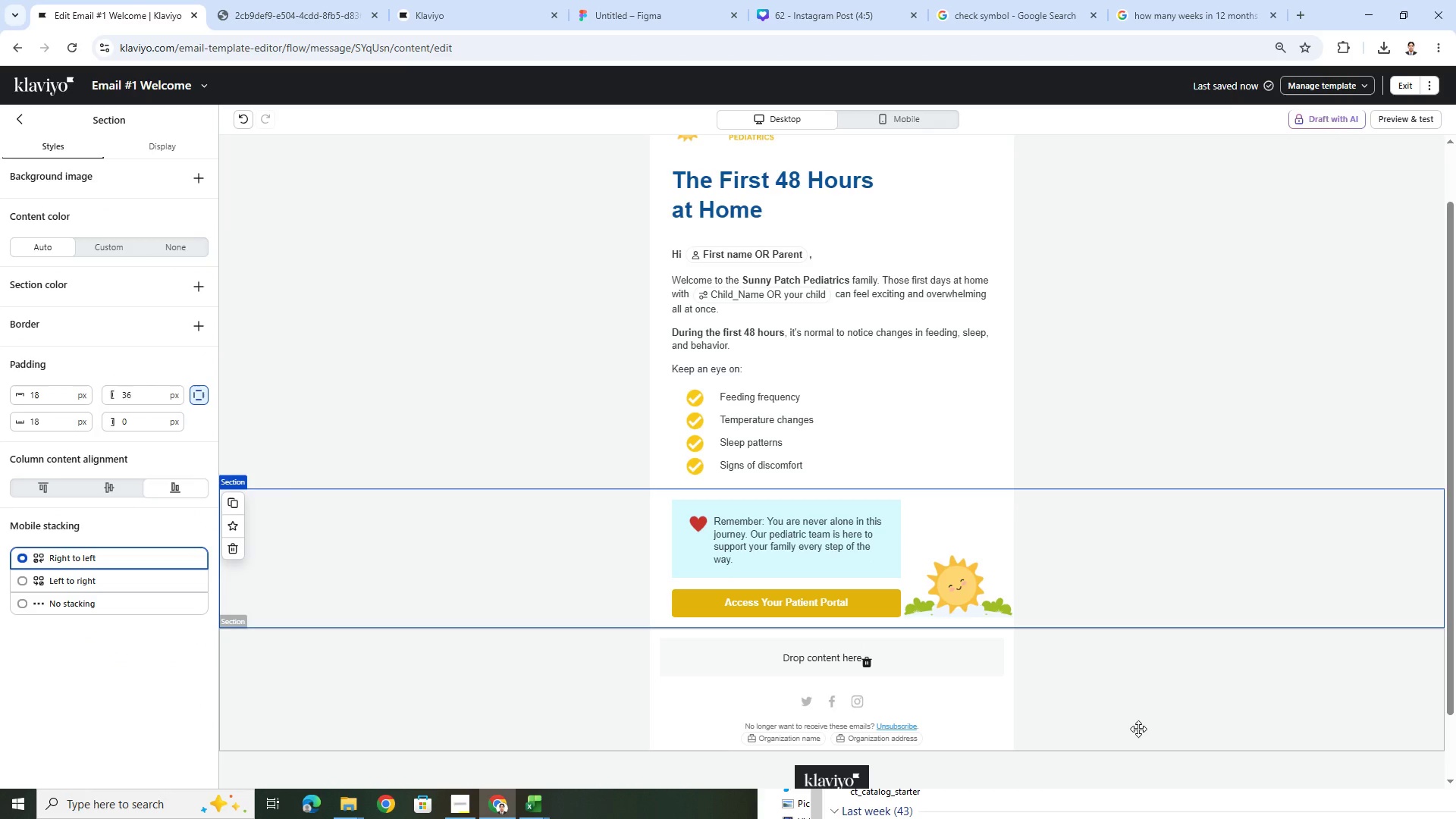 
left_click([989, 588])
 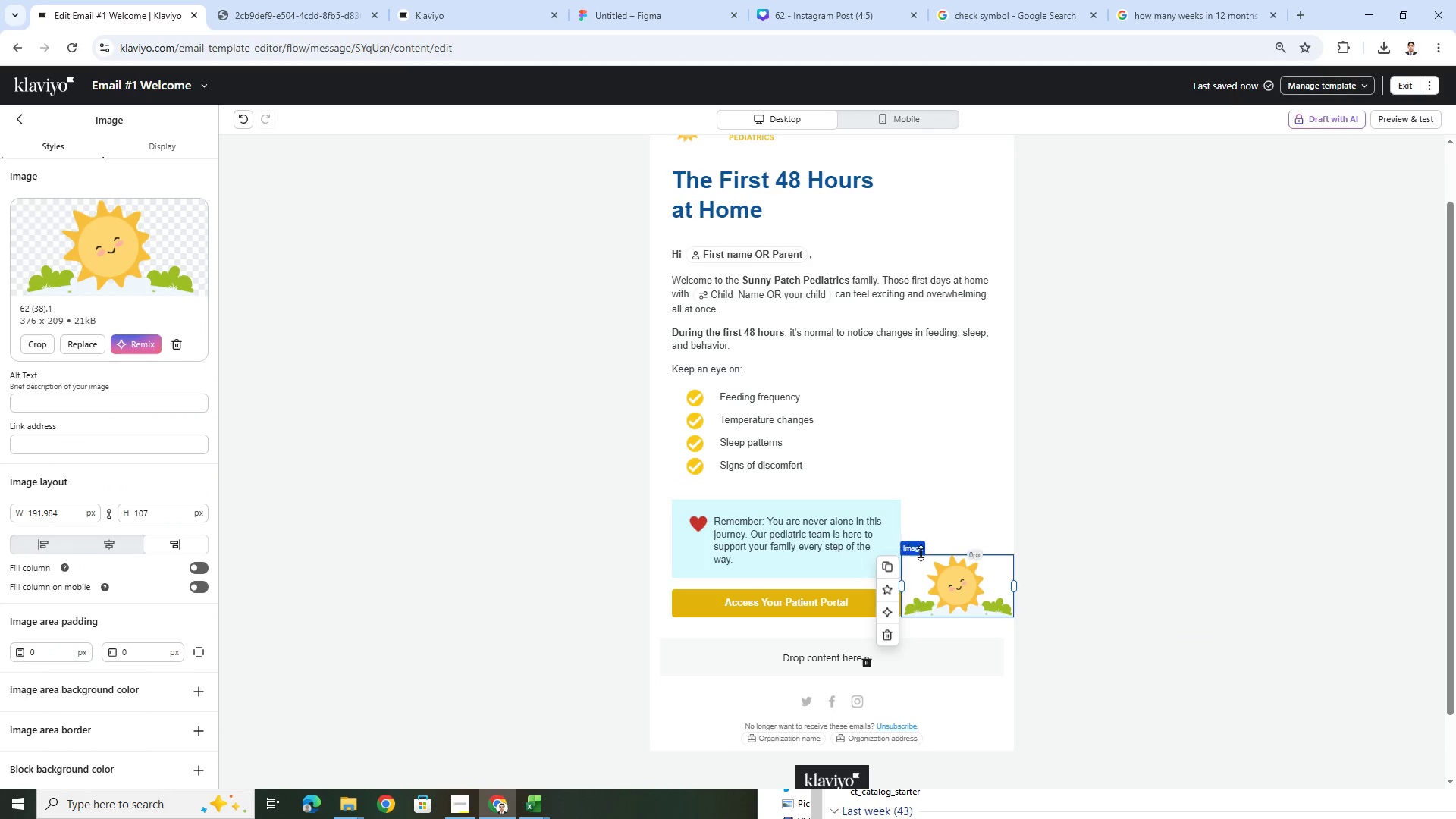 
wait(5.33)
 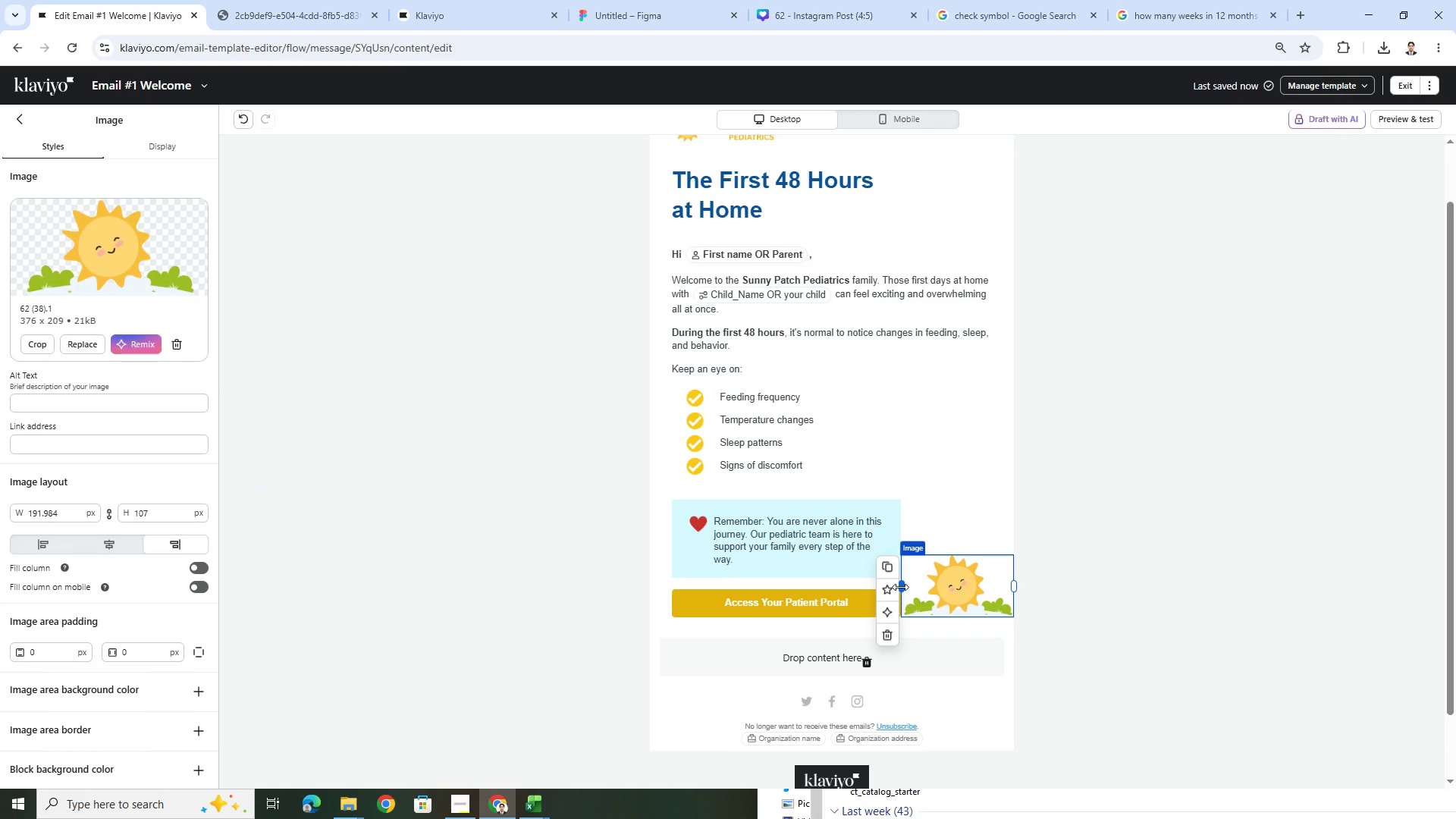 
left_click([39, 345])
 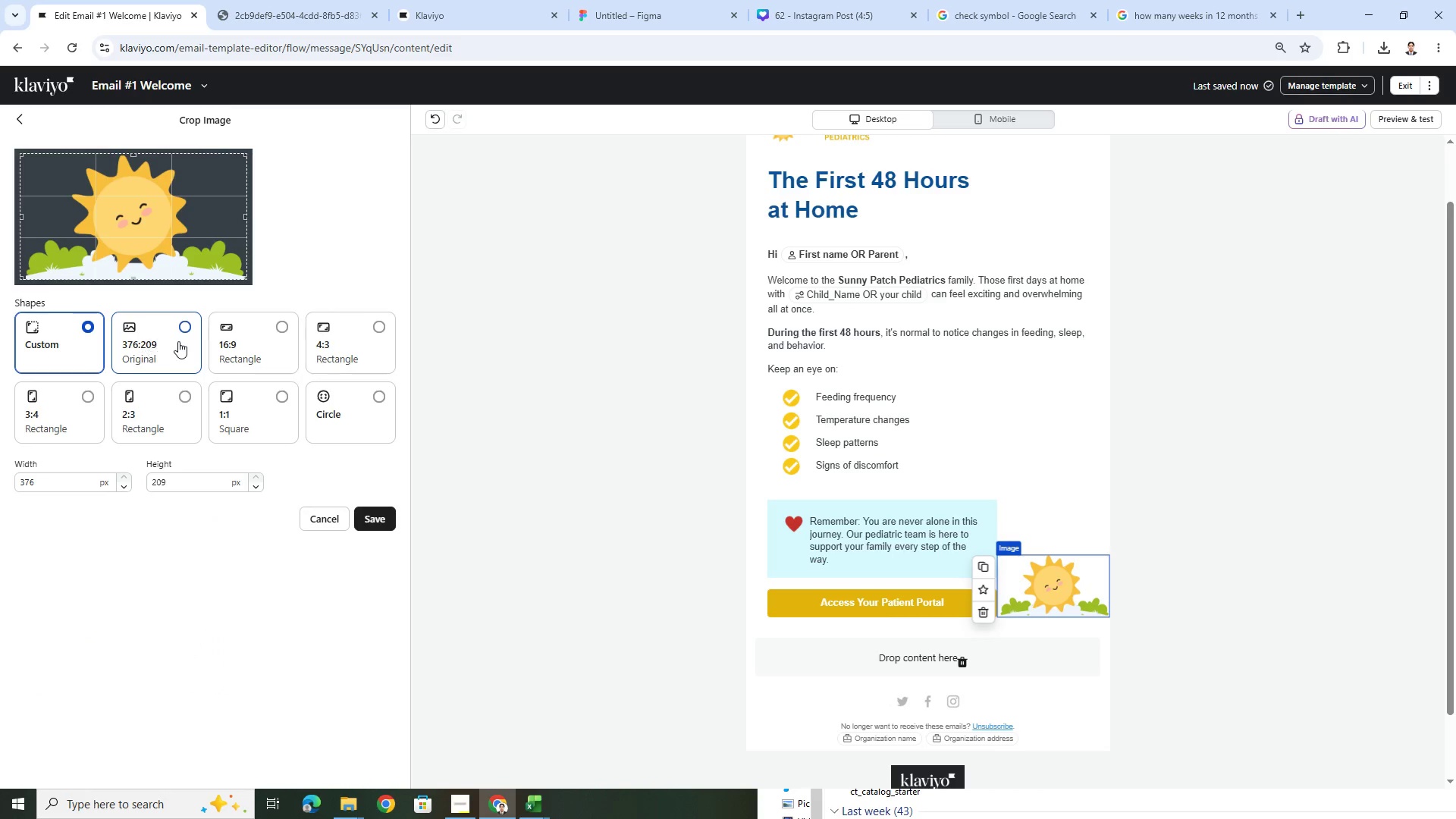 
left_click([185, 394])
 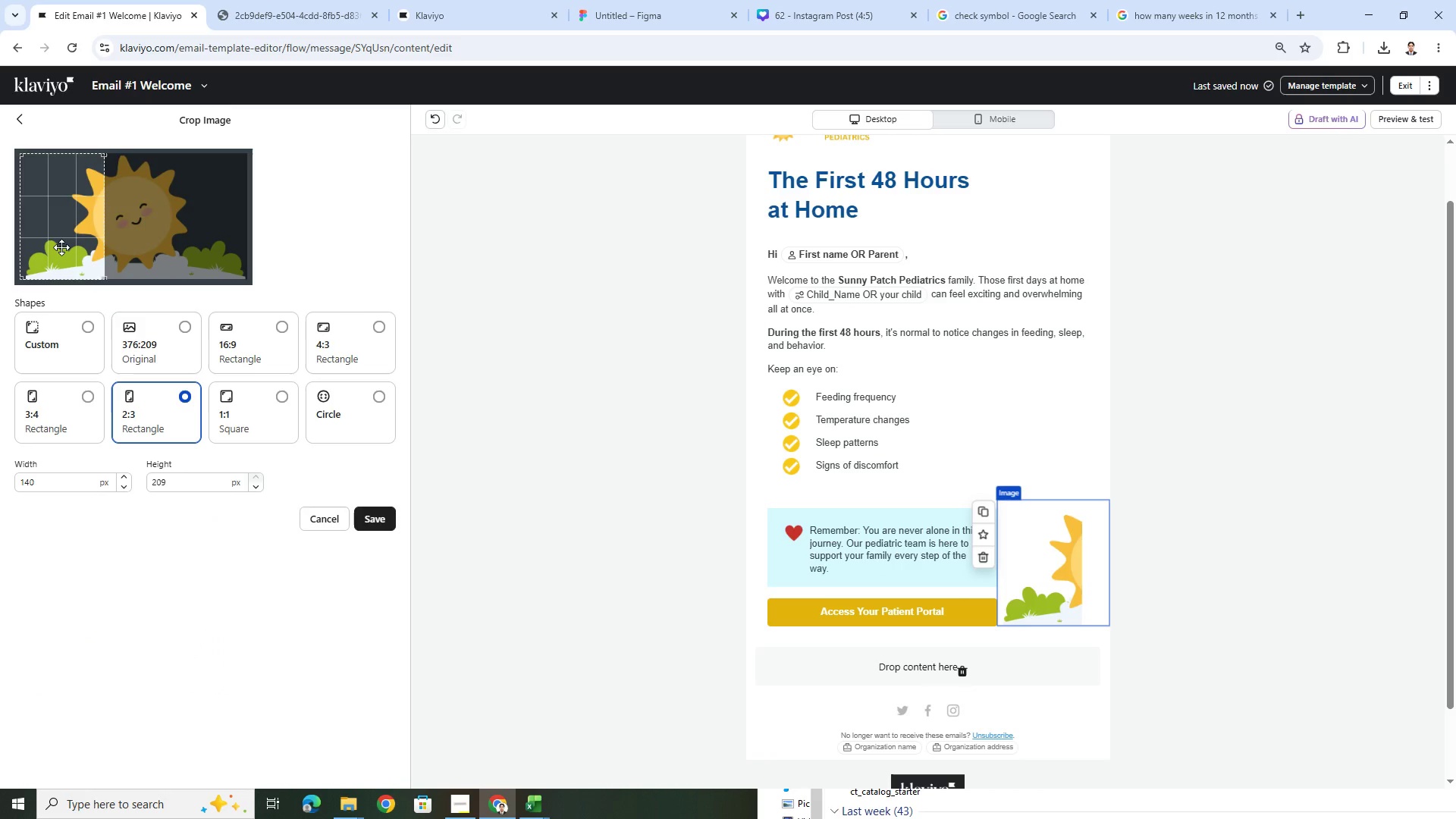 
left_click_drag(start_coordinate=[64, 243], to_coordinate=[47, 233])
 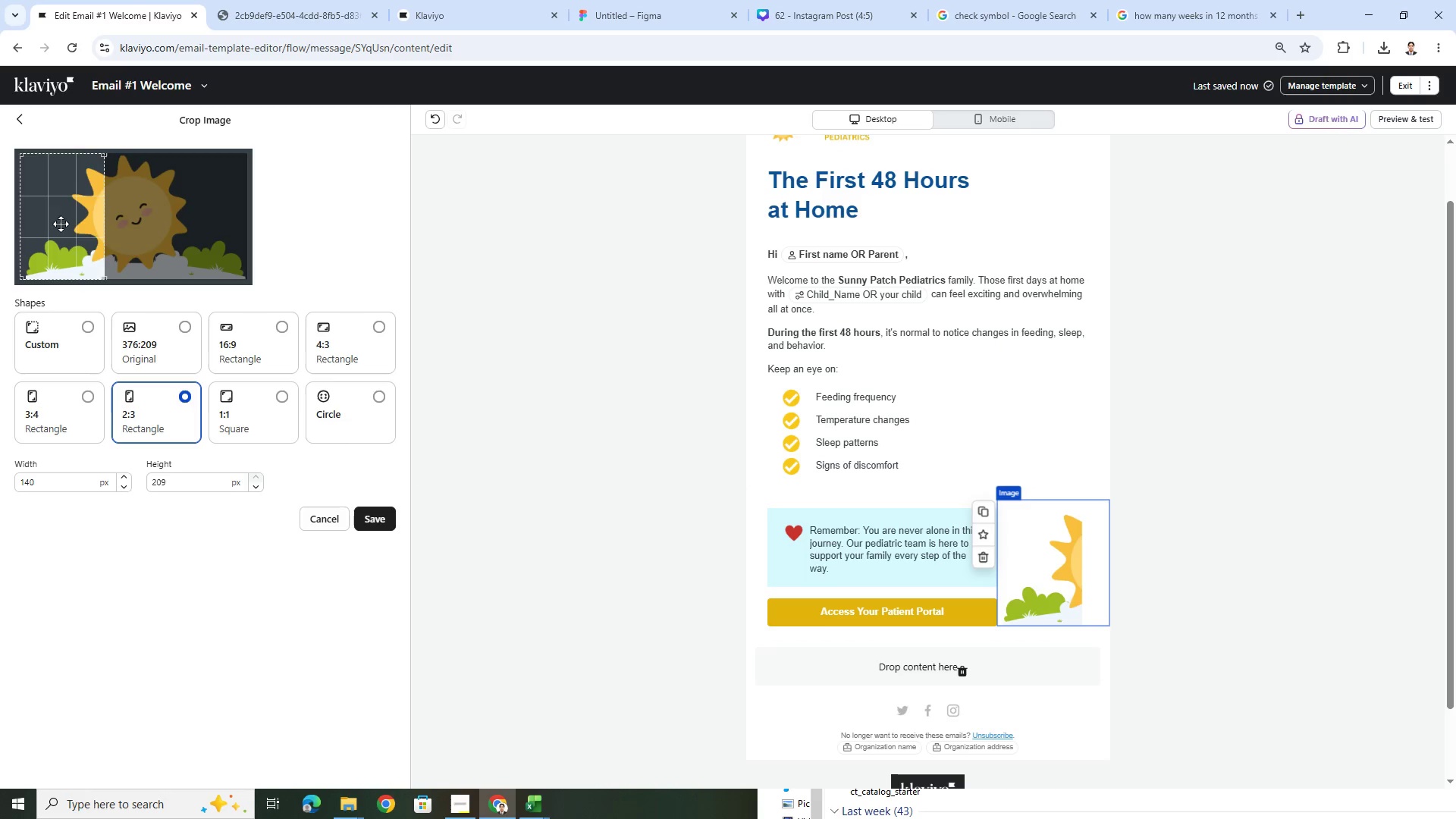 
wait(6.58)
 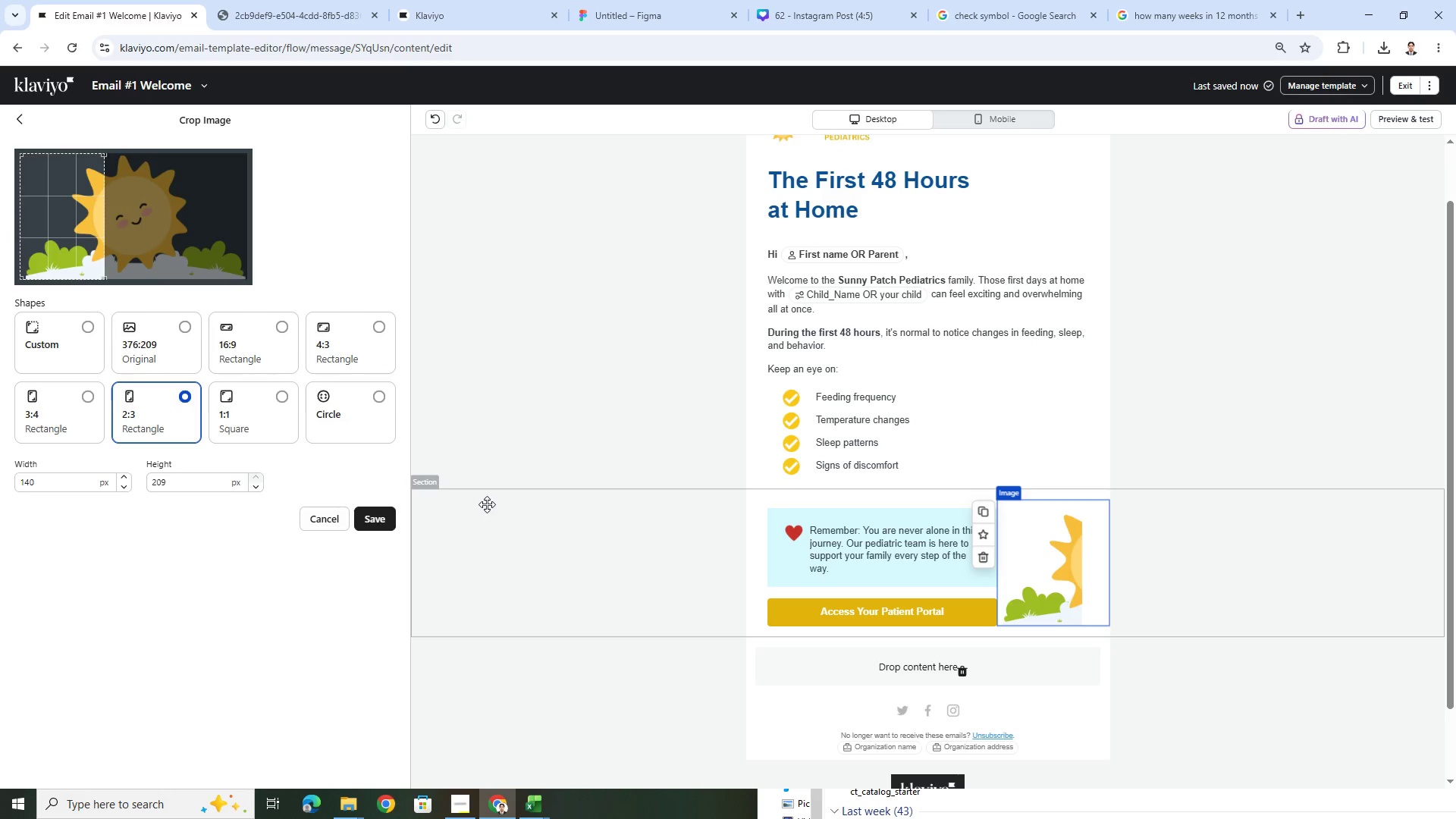 
left_click([86, 400])
 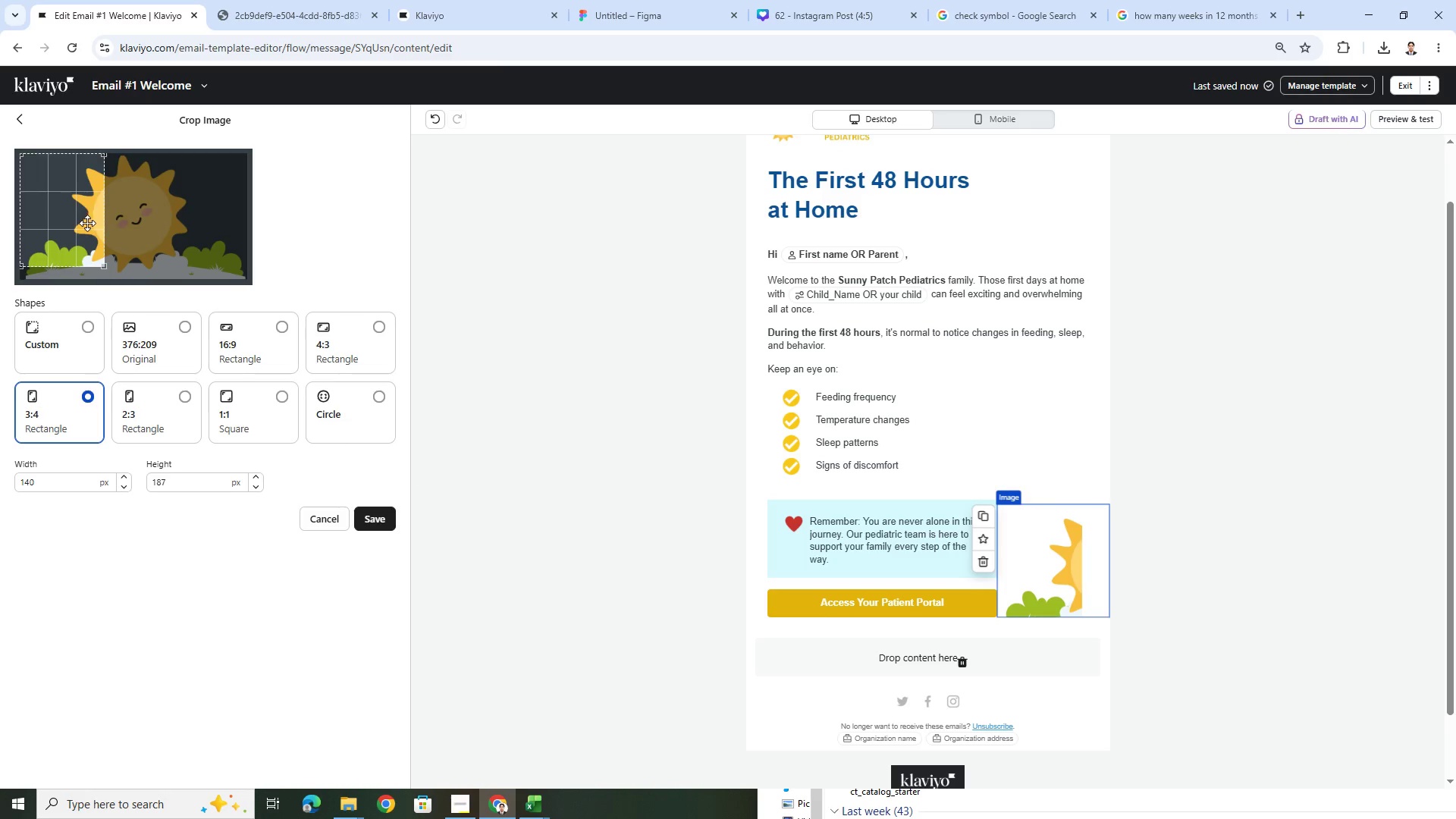 
left_click_drag(start_coordinate=[73, 224], to_coordinate=[68, 243])
 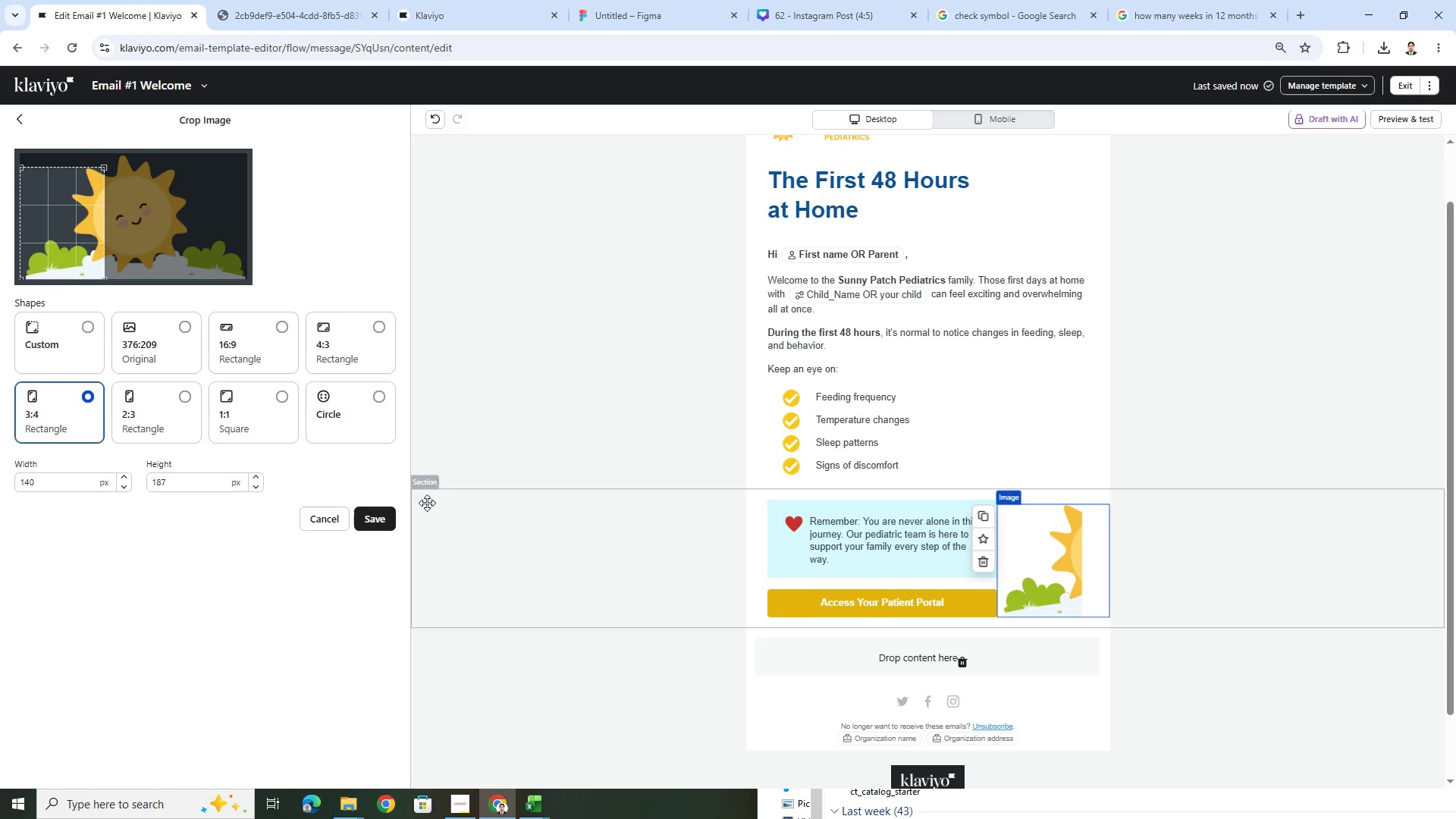 
left_click([324, 529])
 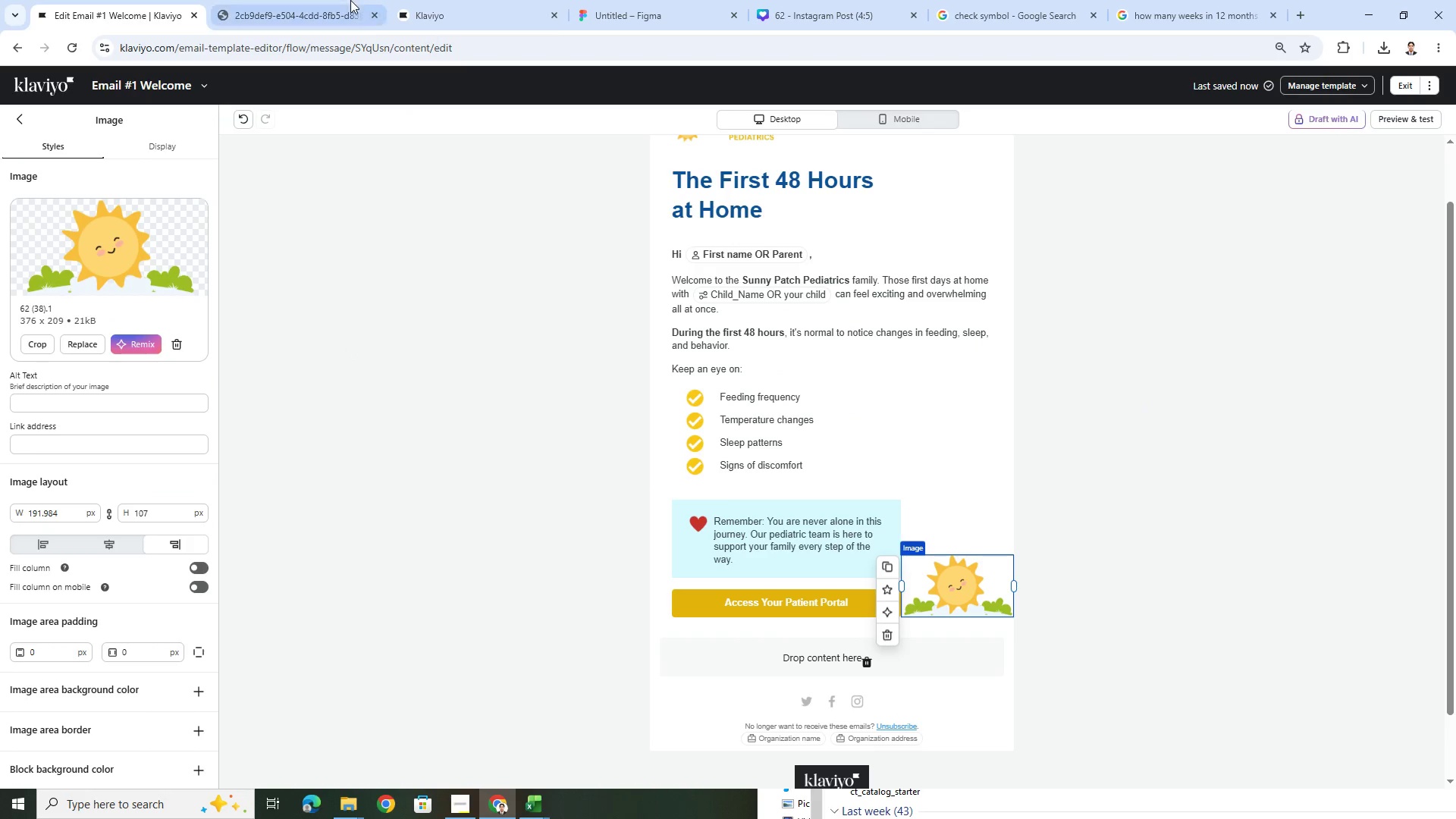 
left_click([456, 0])
 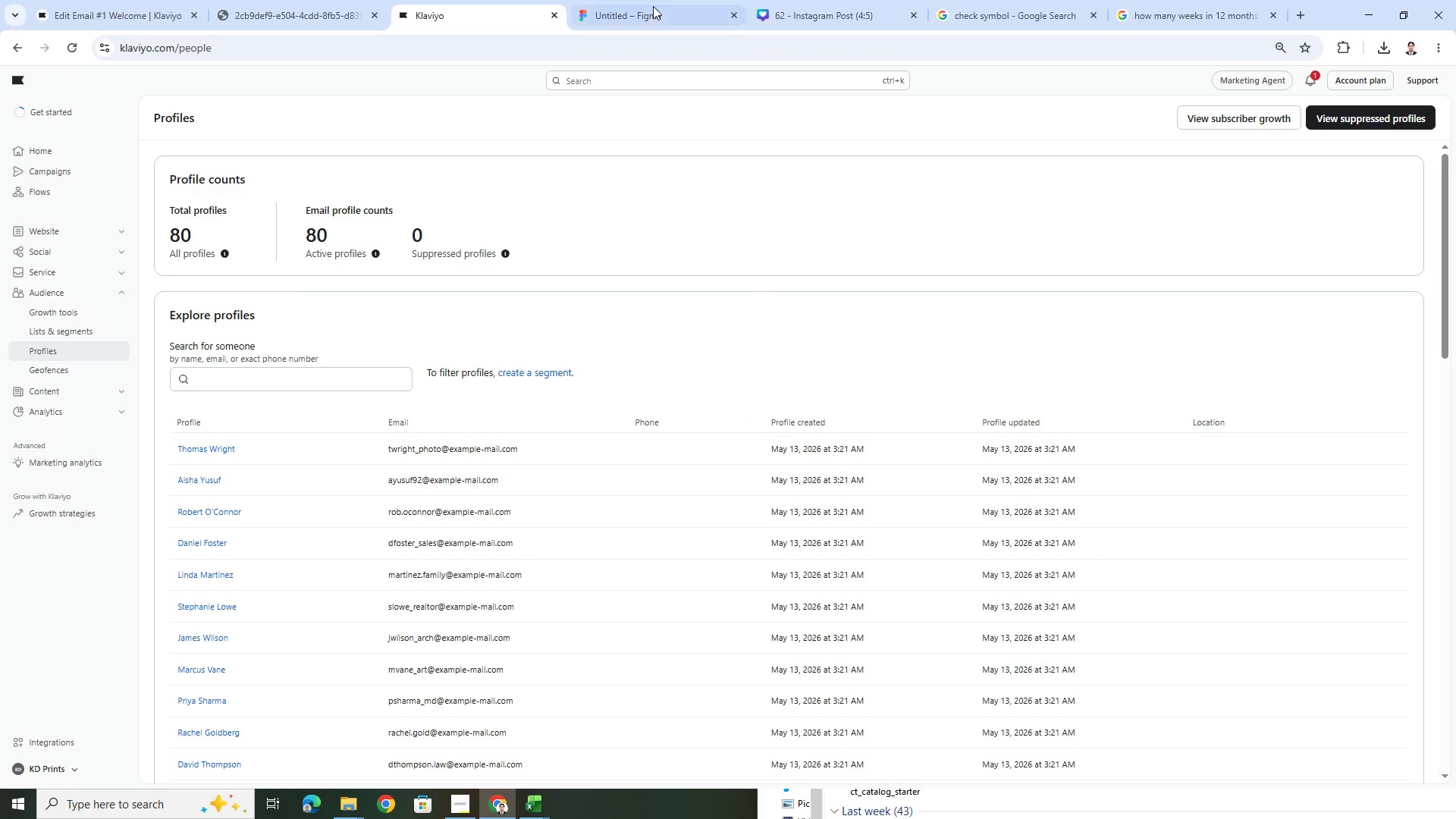 
left_click([668, 6])
 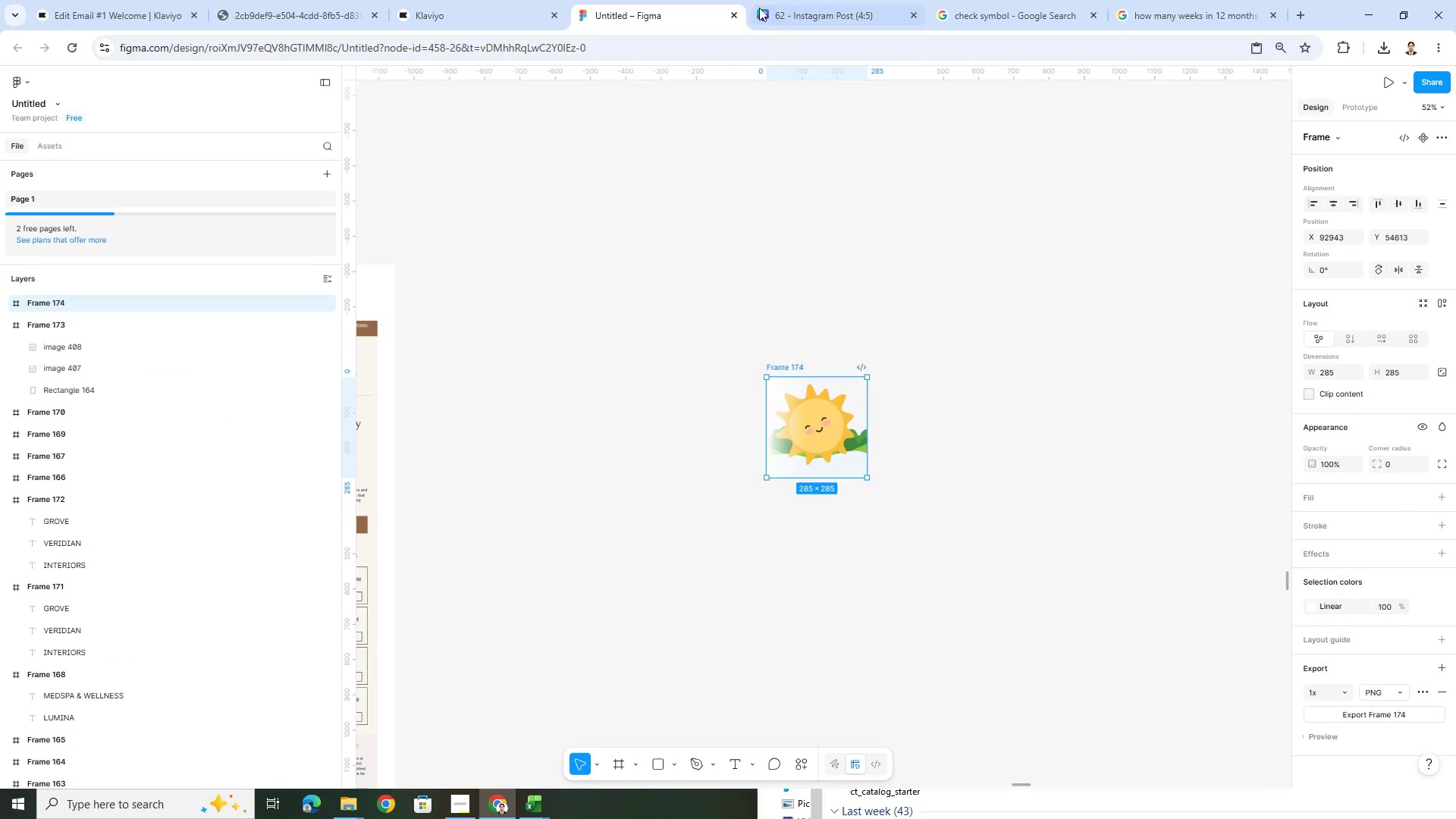 
left_click([779, 8])
 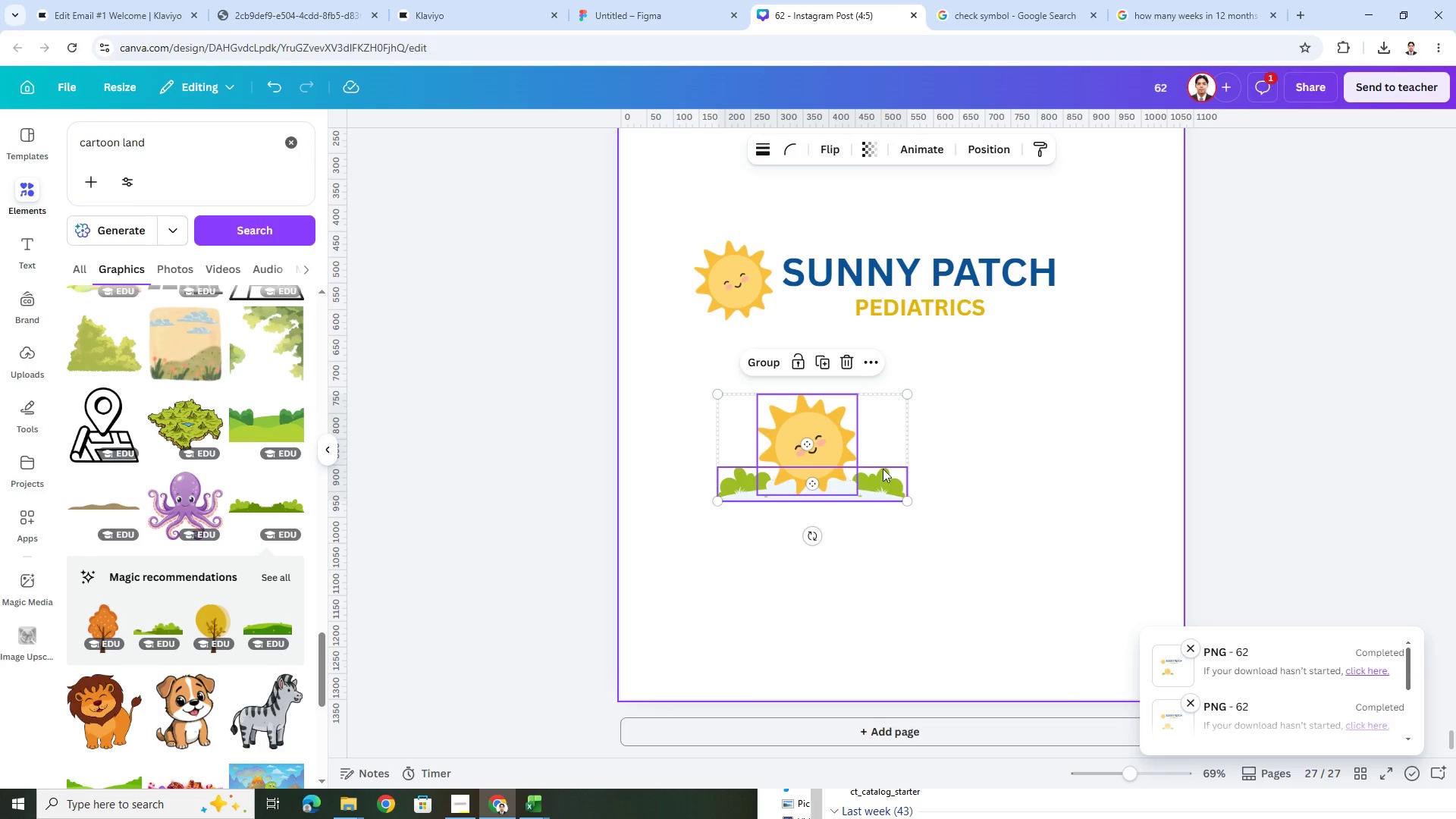 
left_click([971, 437])
 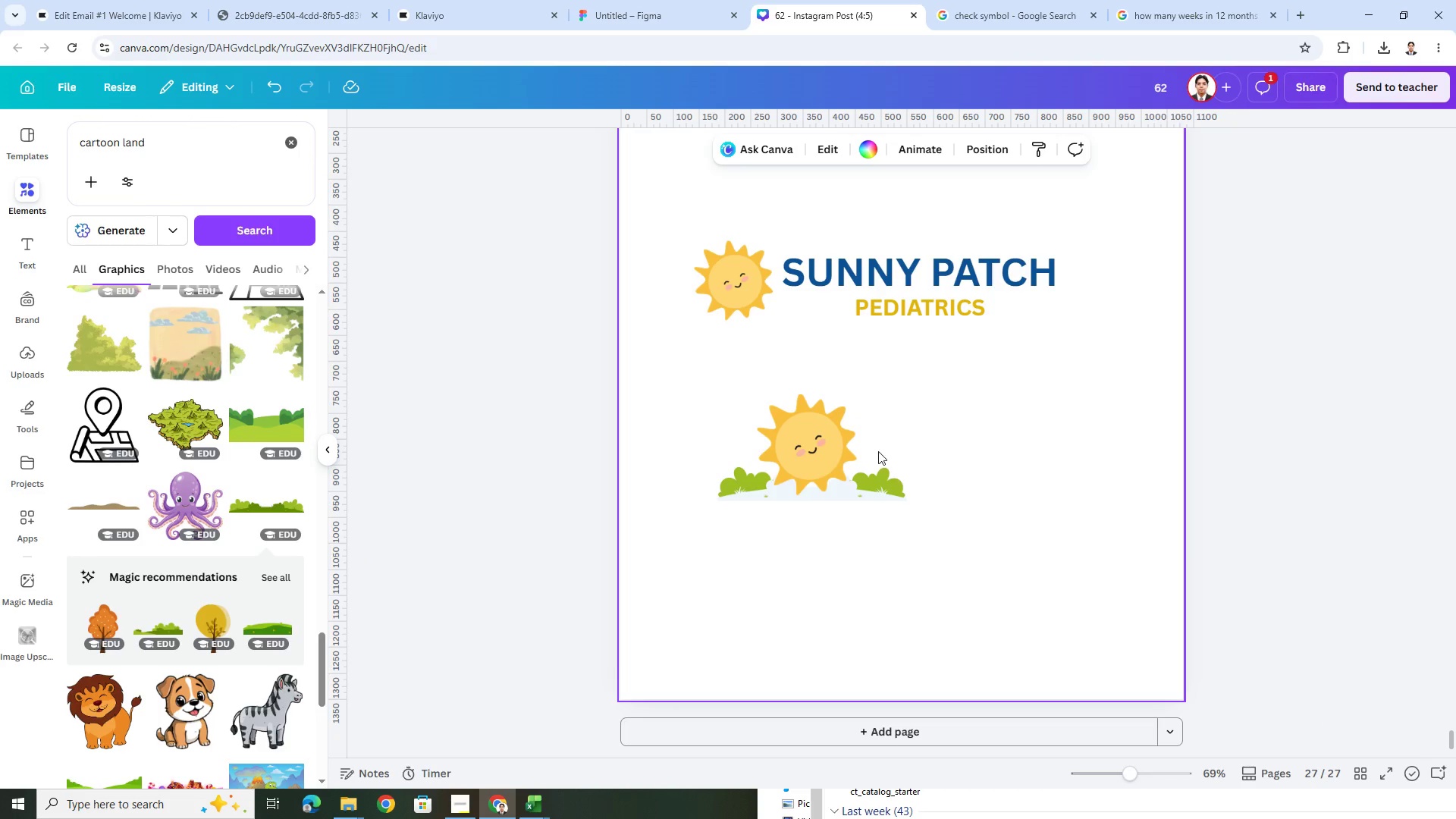 
left_click([883, 469])
 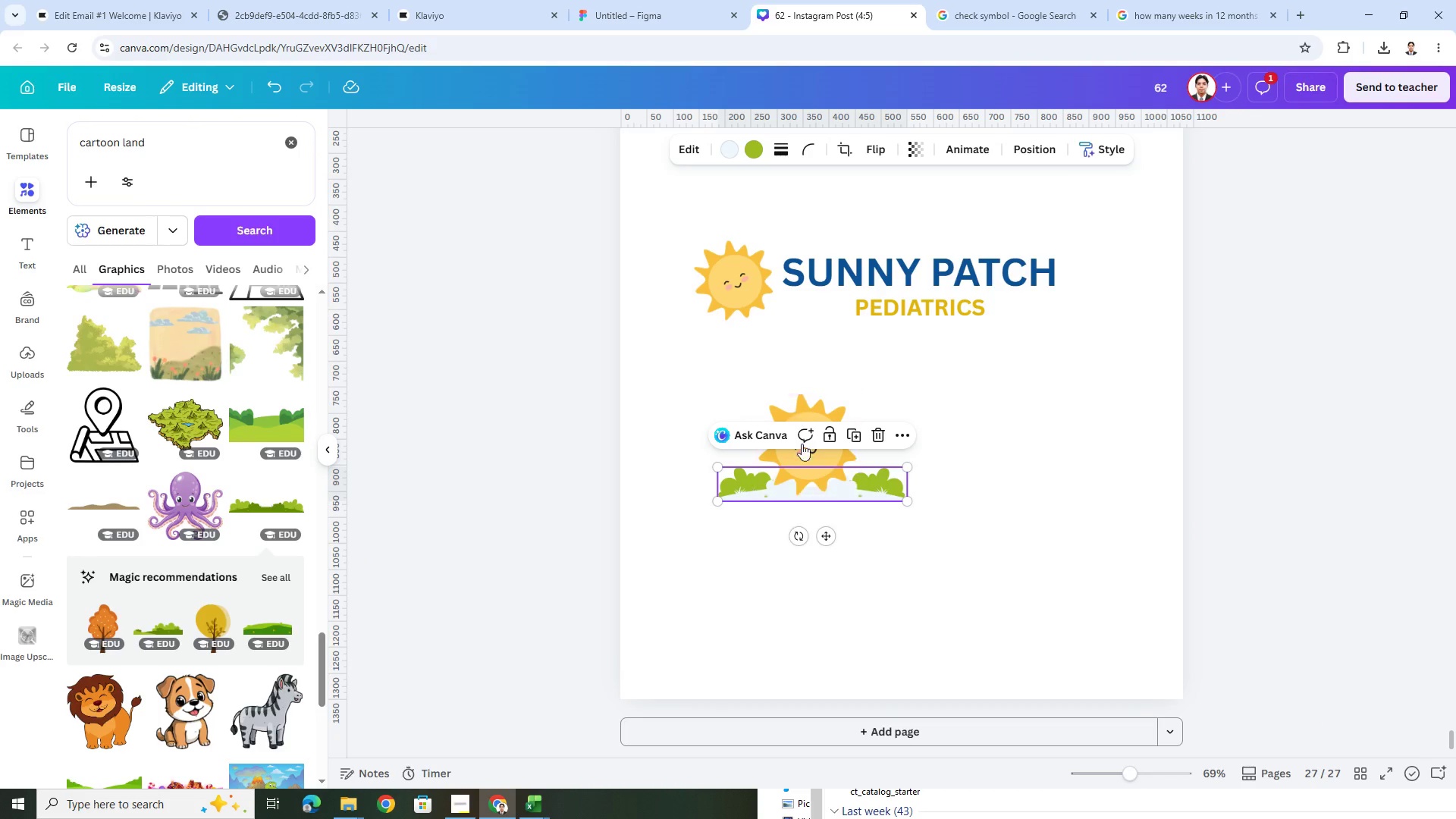 
left_click([899, 485])
 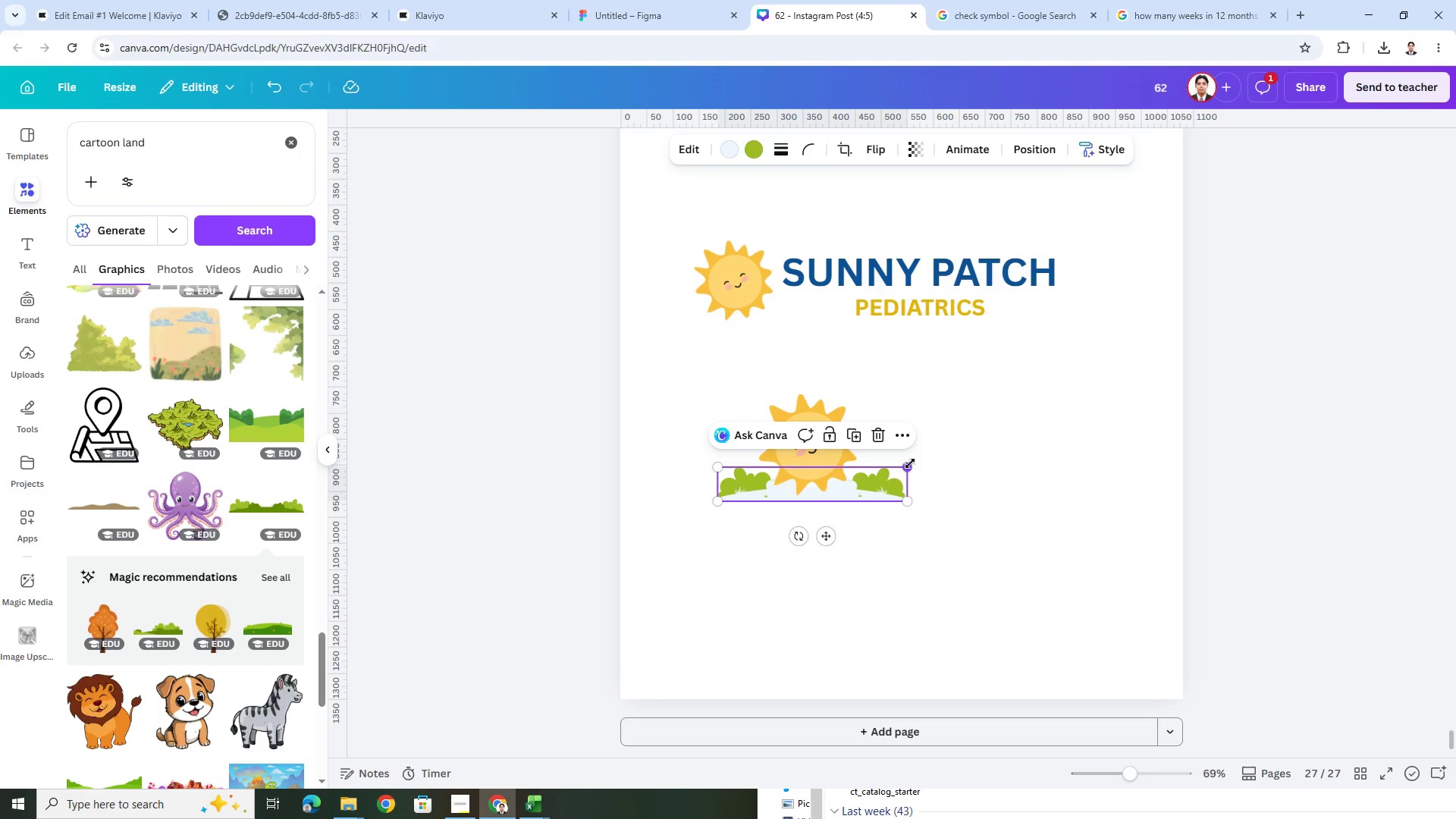 
left_click_drag(start_coordinate=[910, 463], to_coordinate=[1015, 413])
 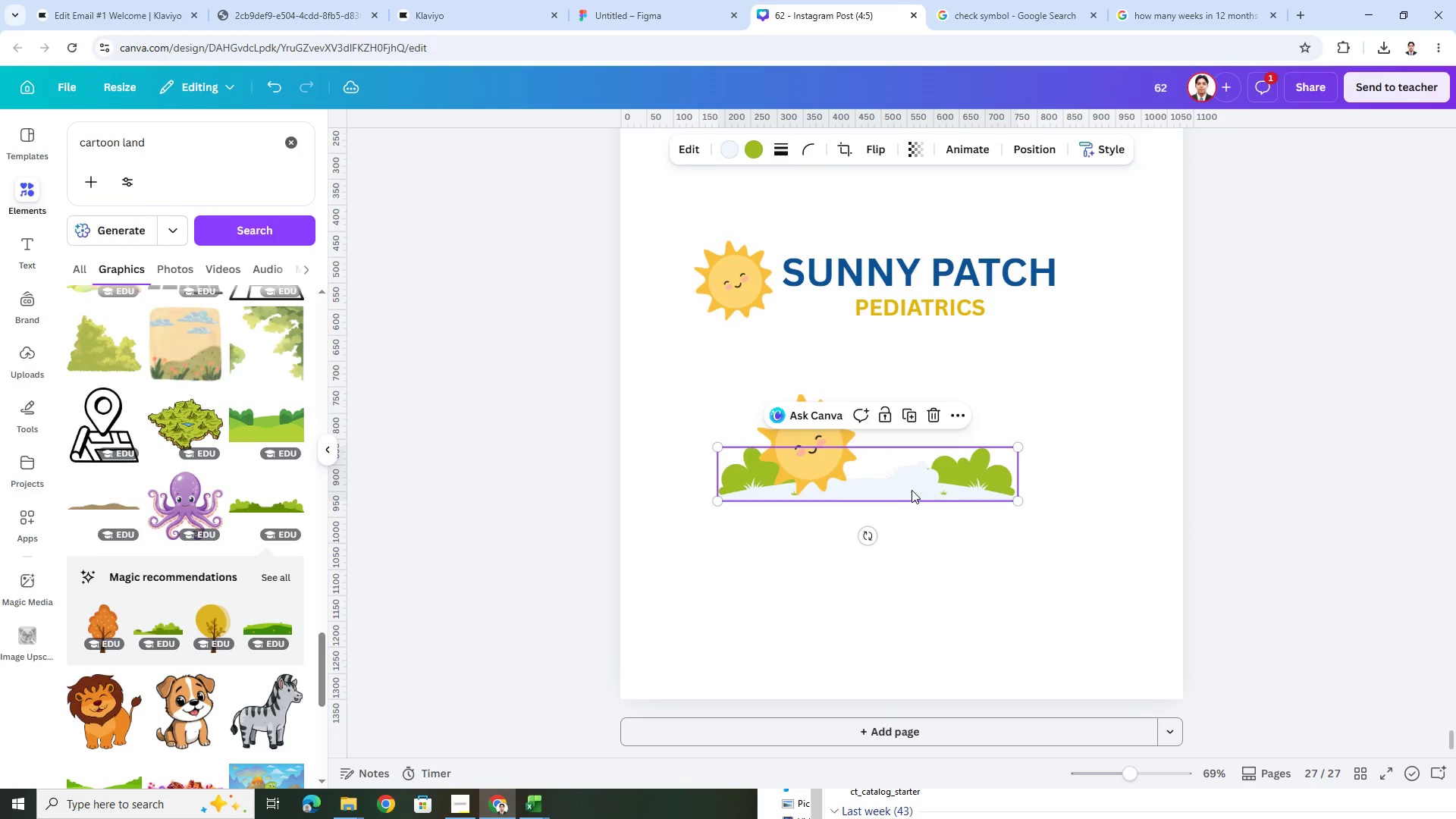 
left_click_drag(start_coordinate=[912, 490], to_coordinate=[915, 494])
 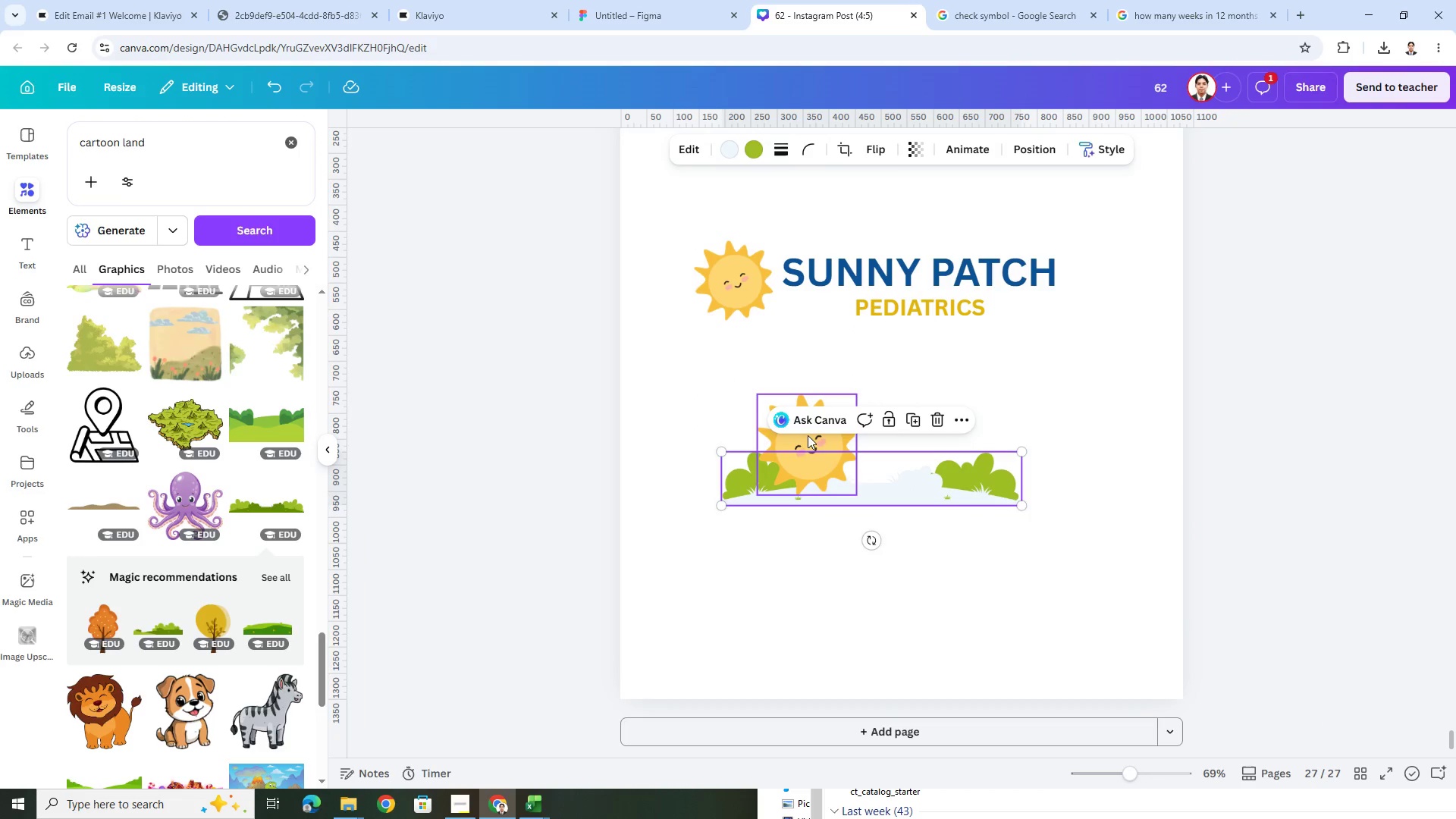 
left_click([811, 437])
 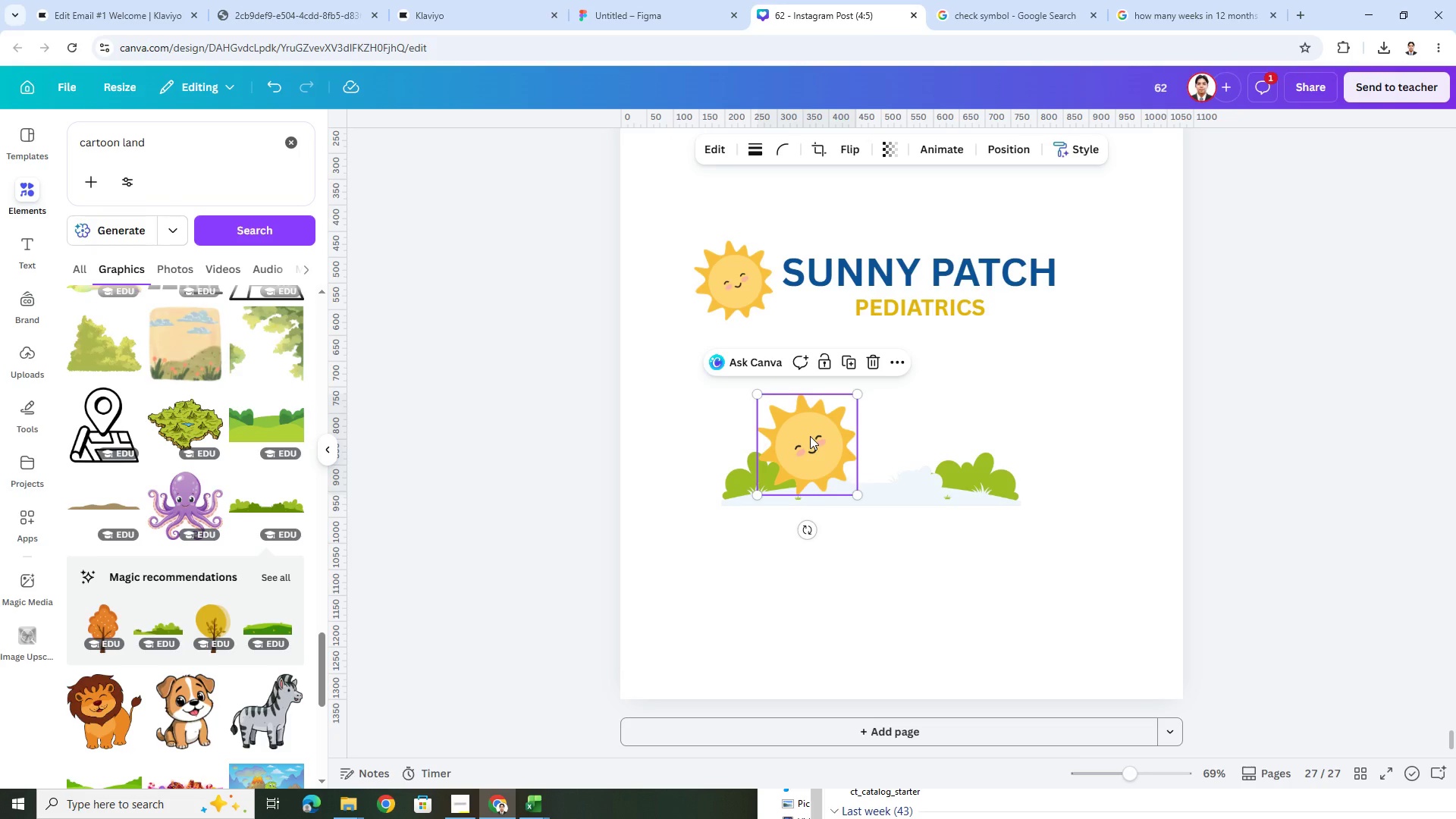 
left_click_drag(start_coordinate=[810, 436], to_coordinate=[839, 438])
 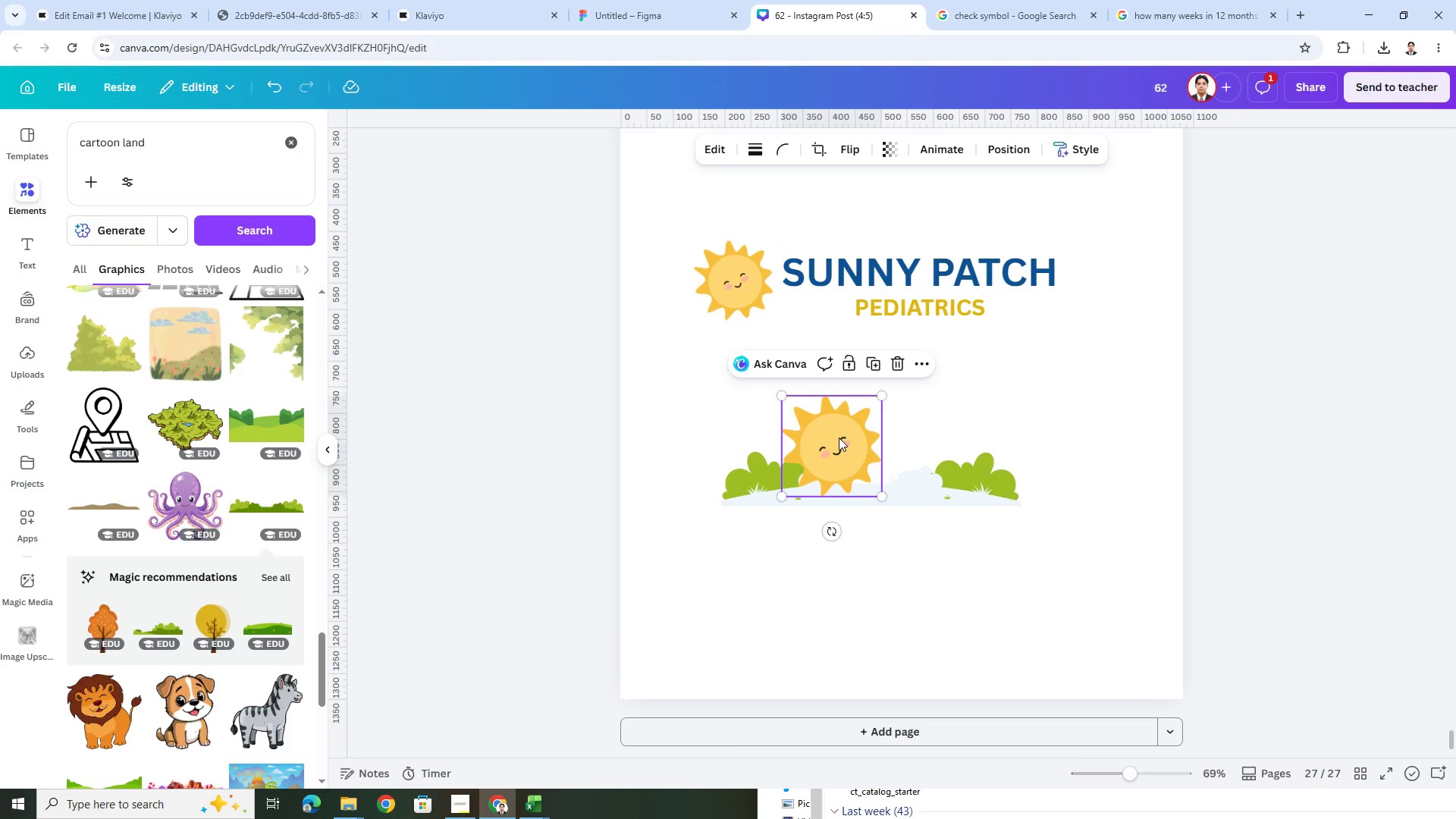 
left_click_drag(start_coordinate=[839, 438], to_coordinate=[806, 438])
 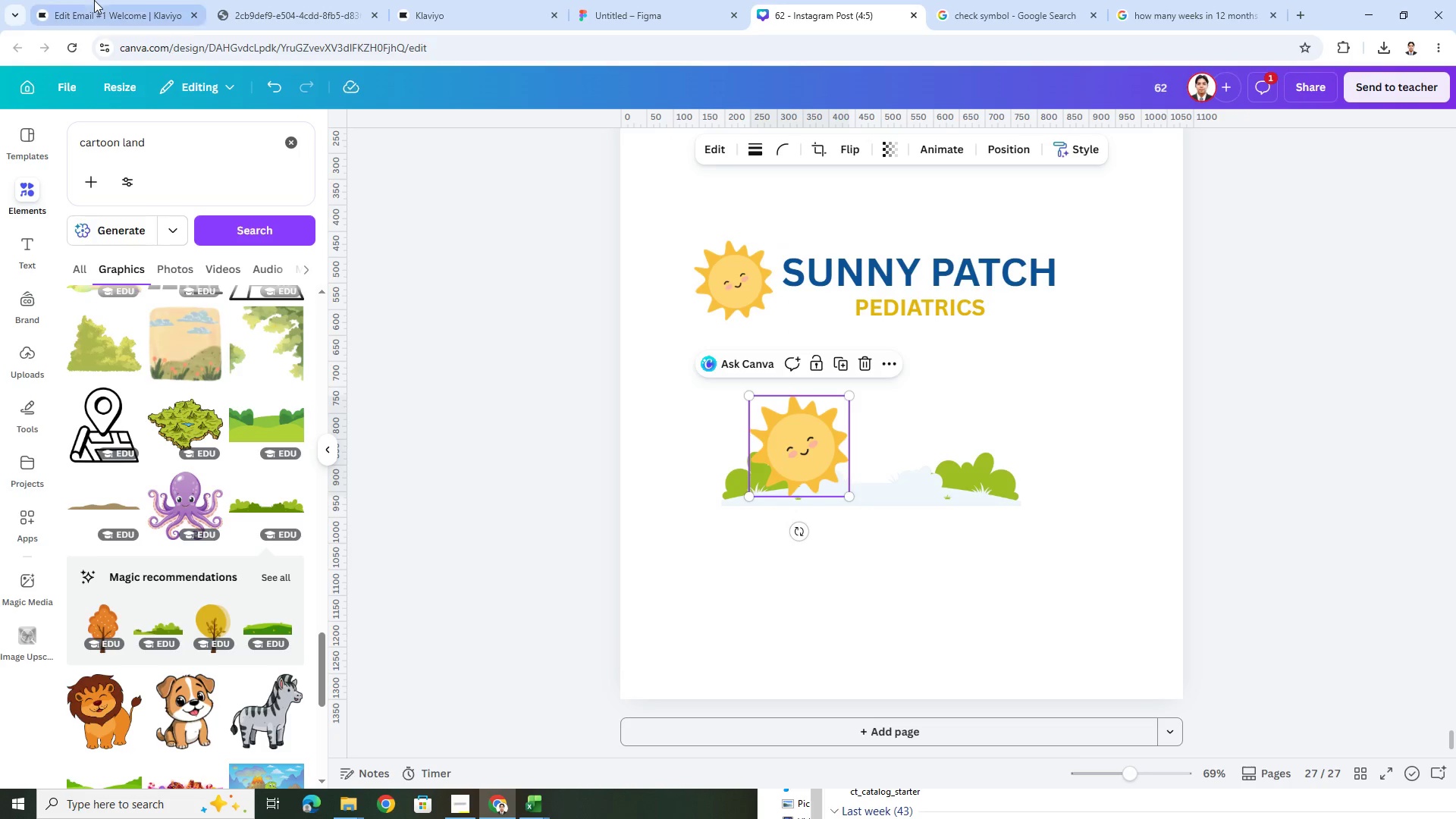 
left_click([89, 0])
 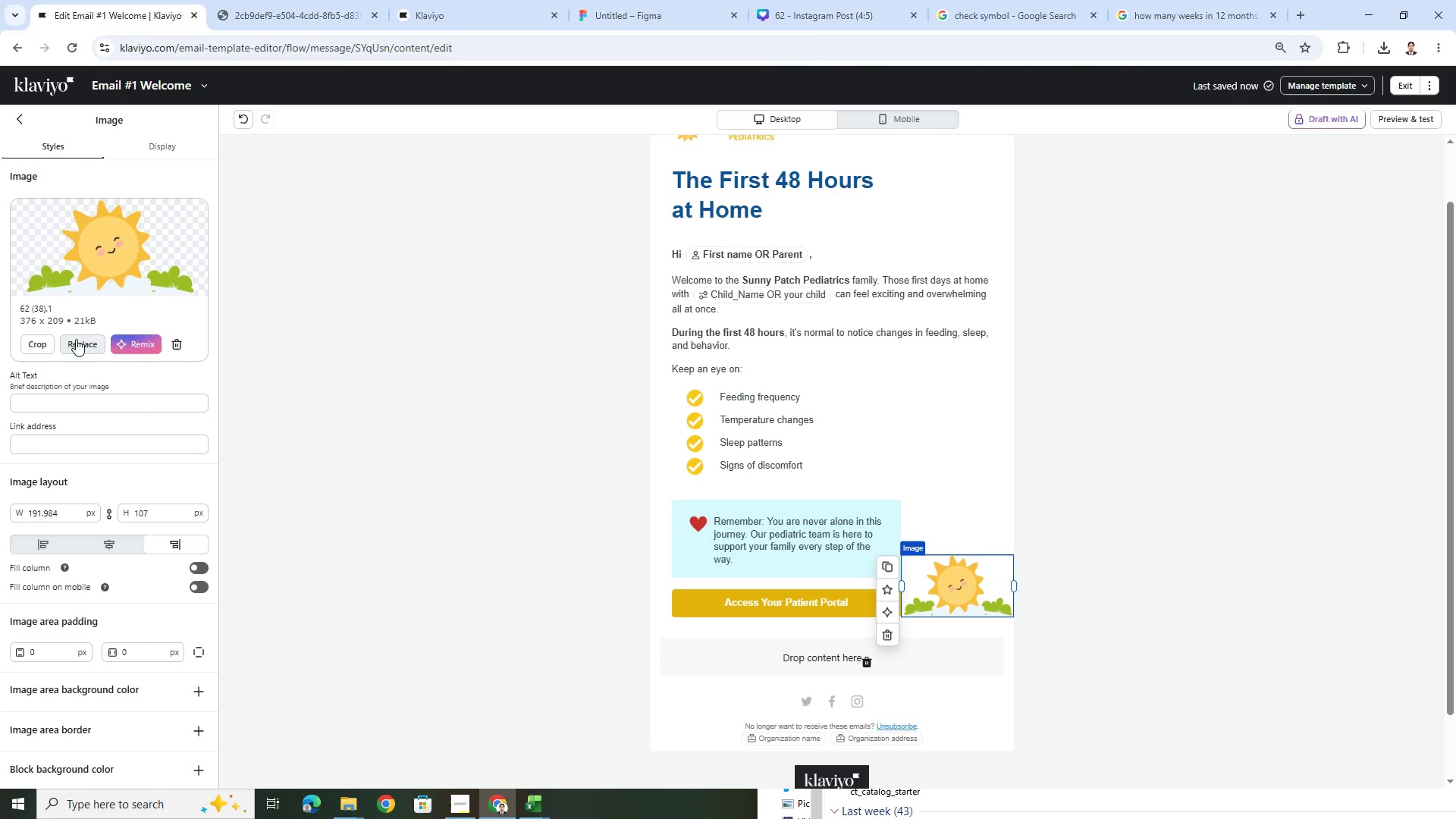 
double_click([46, 343])
 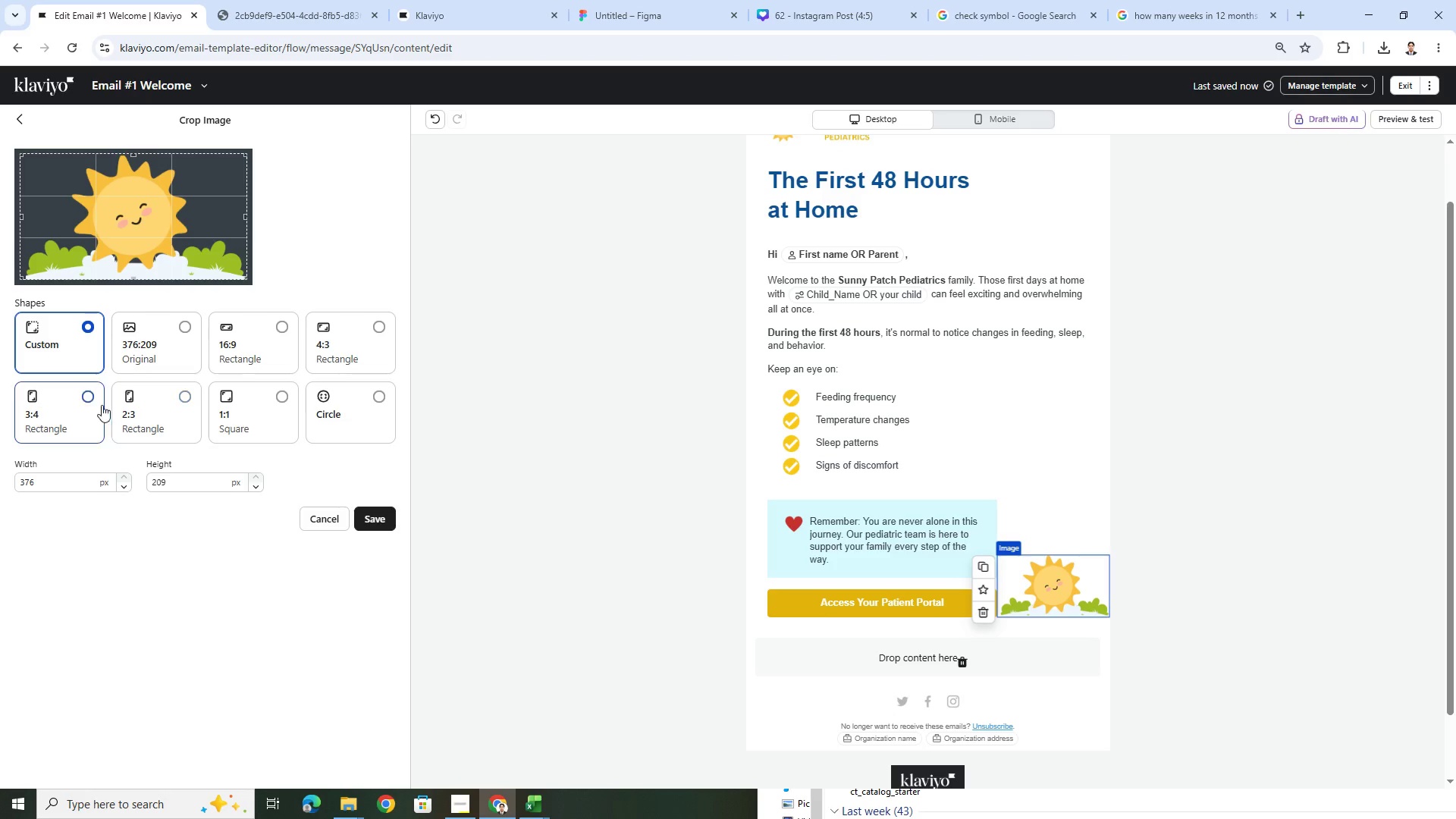 
left_click([91, 397])
 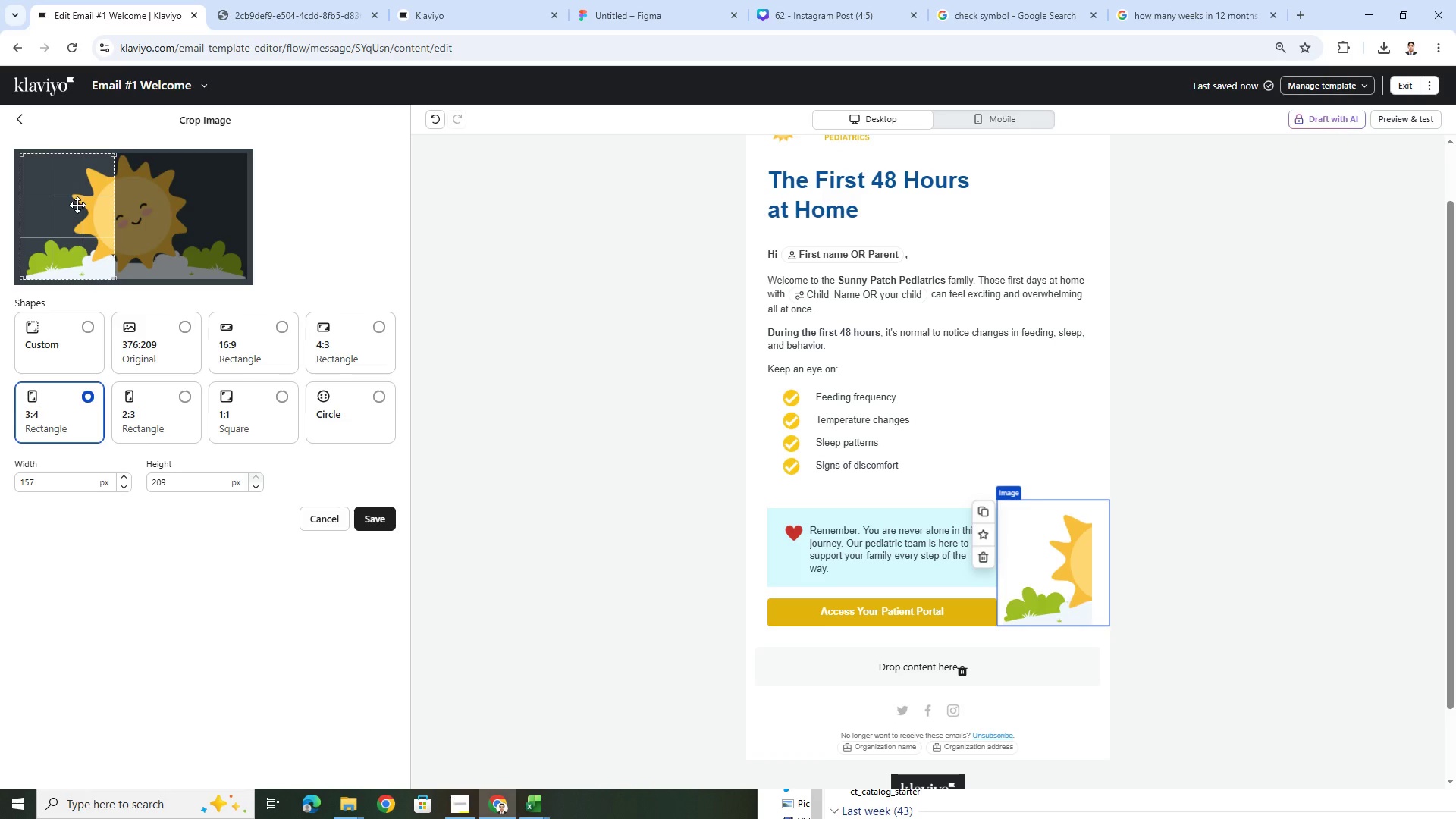 
left_click_drag(start_coordinate=[77, 205], to_coordinate=[111, 206])
 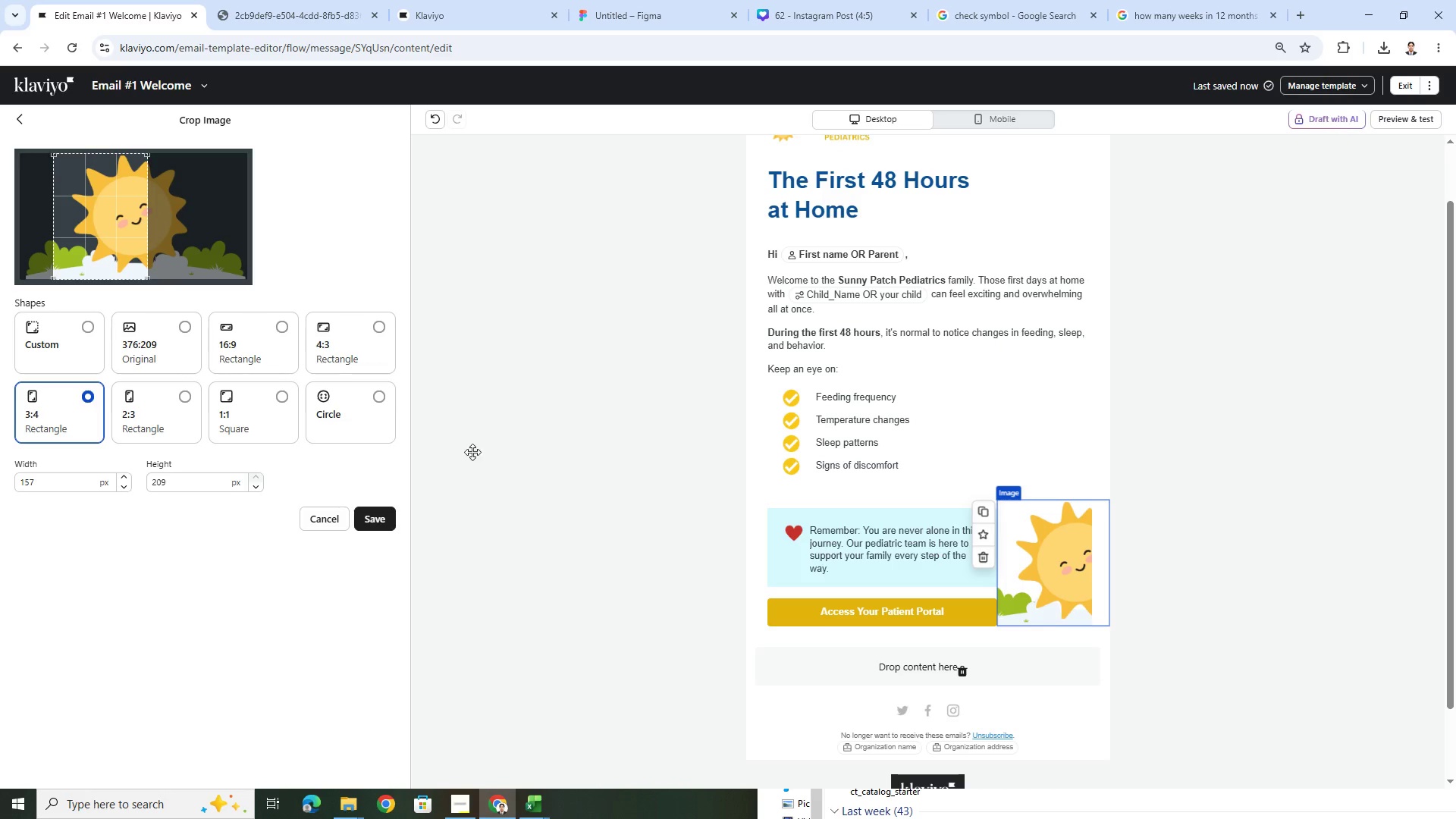 
left_click([384, 520])
 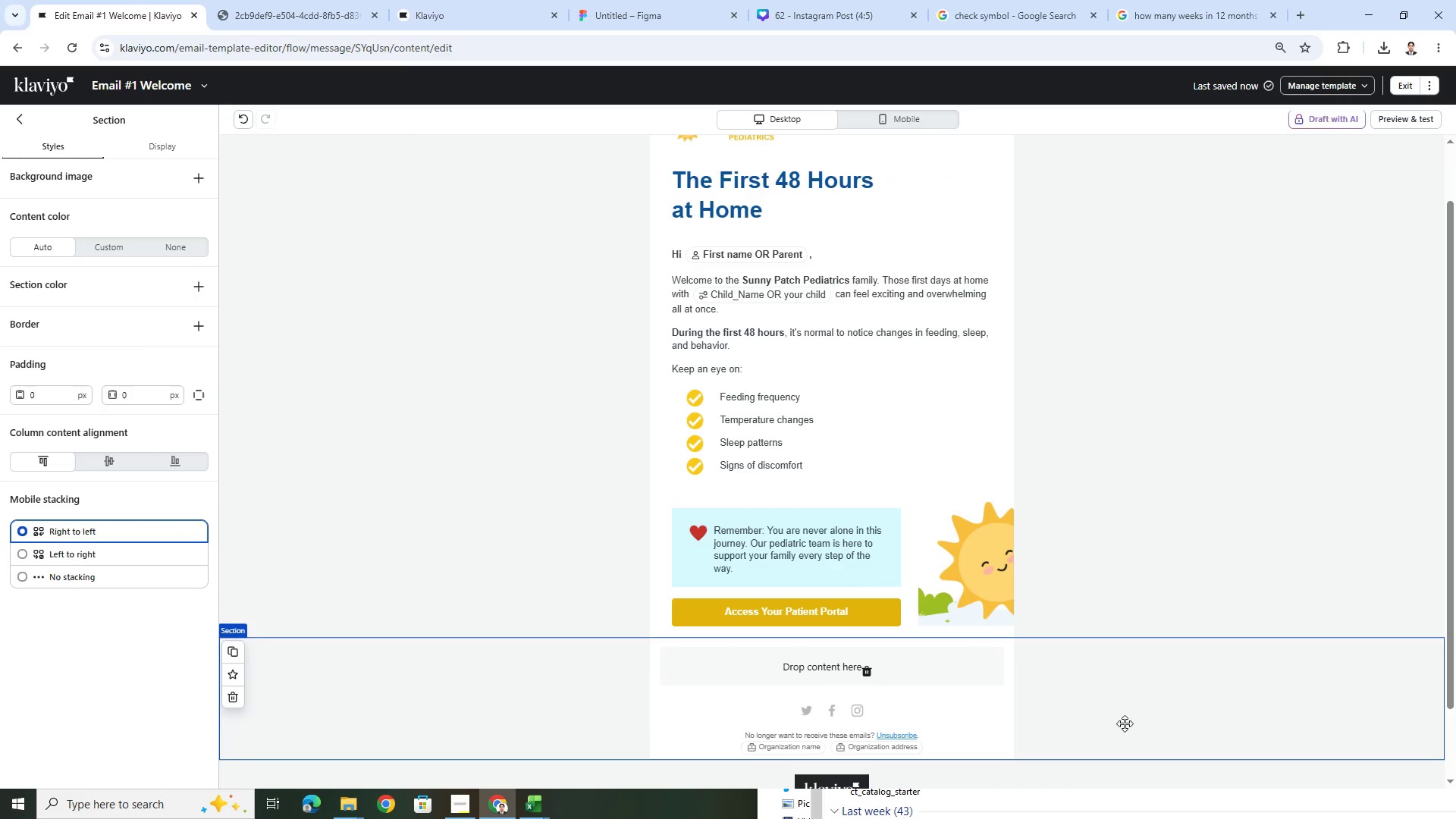 
wait(11.17)
 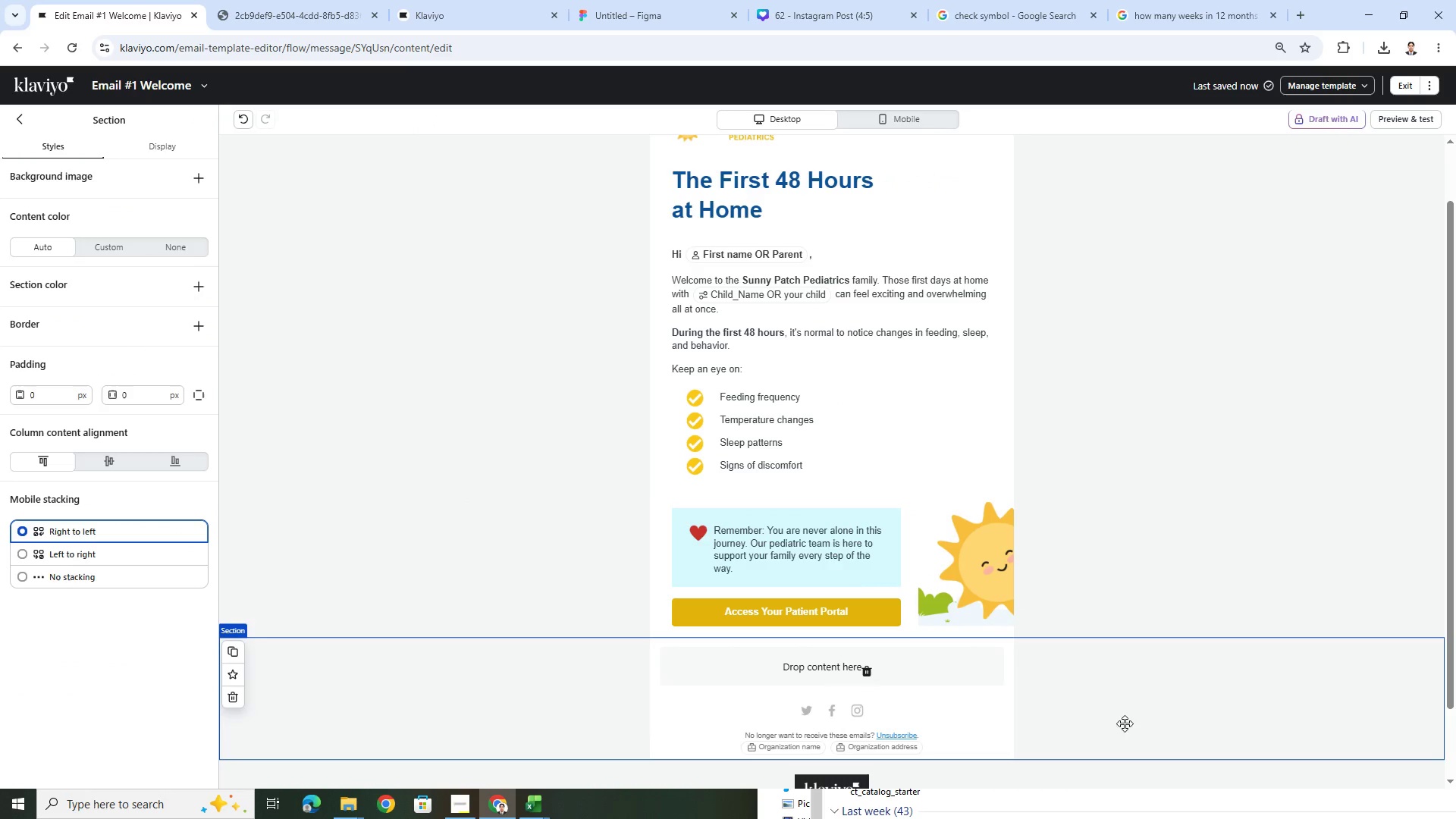 
left_click([765, 5])
 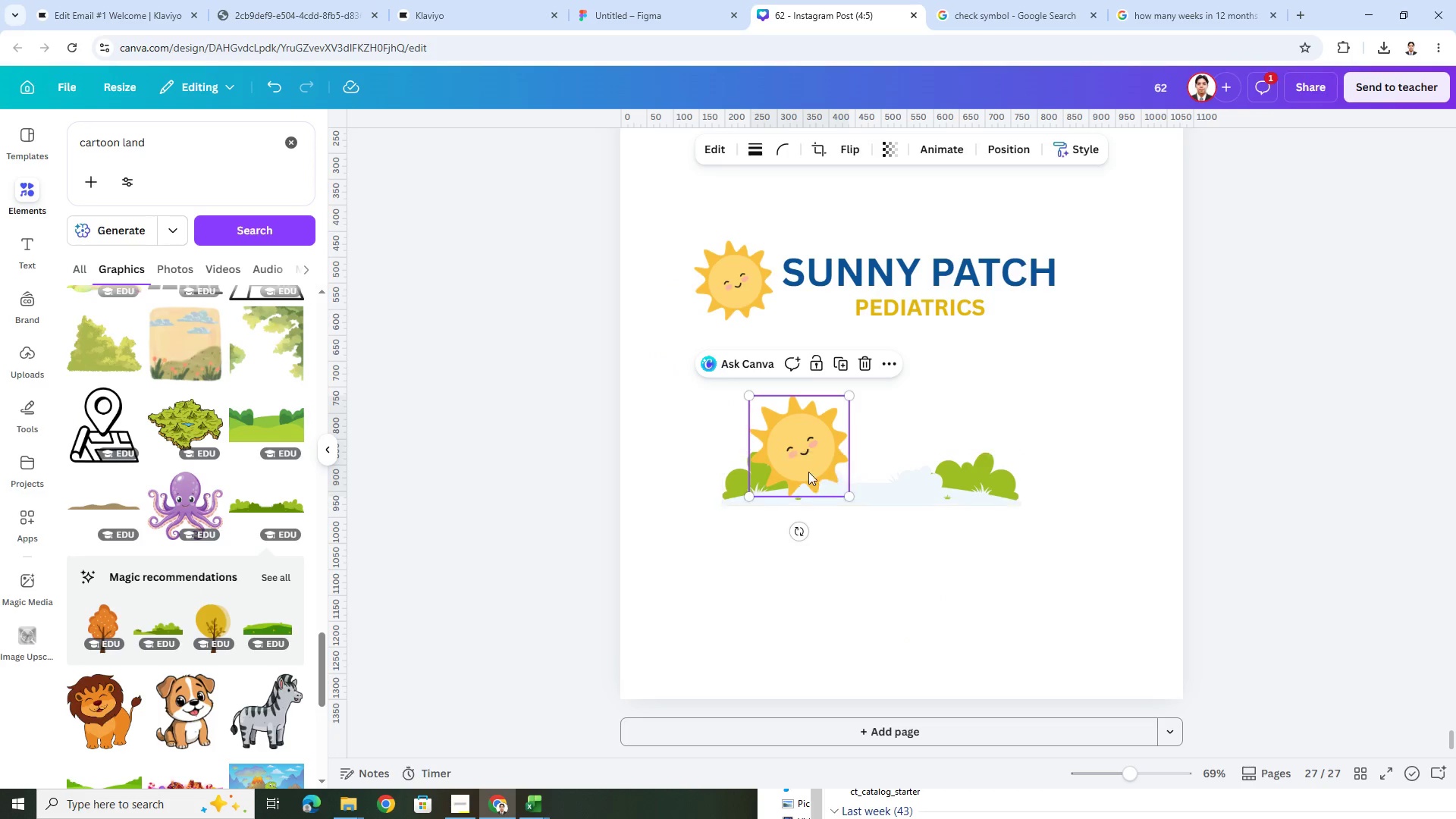 
left_click_drag(start_coordinate=[805, 442], to_coordinate=[848, 439])
 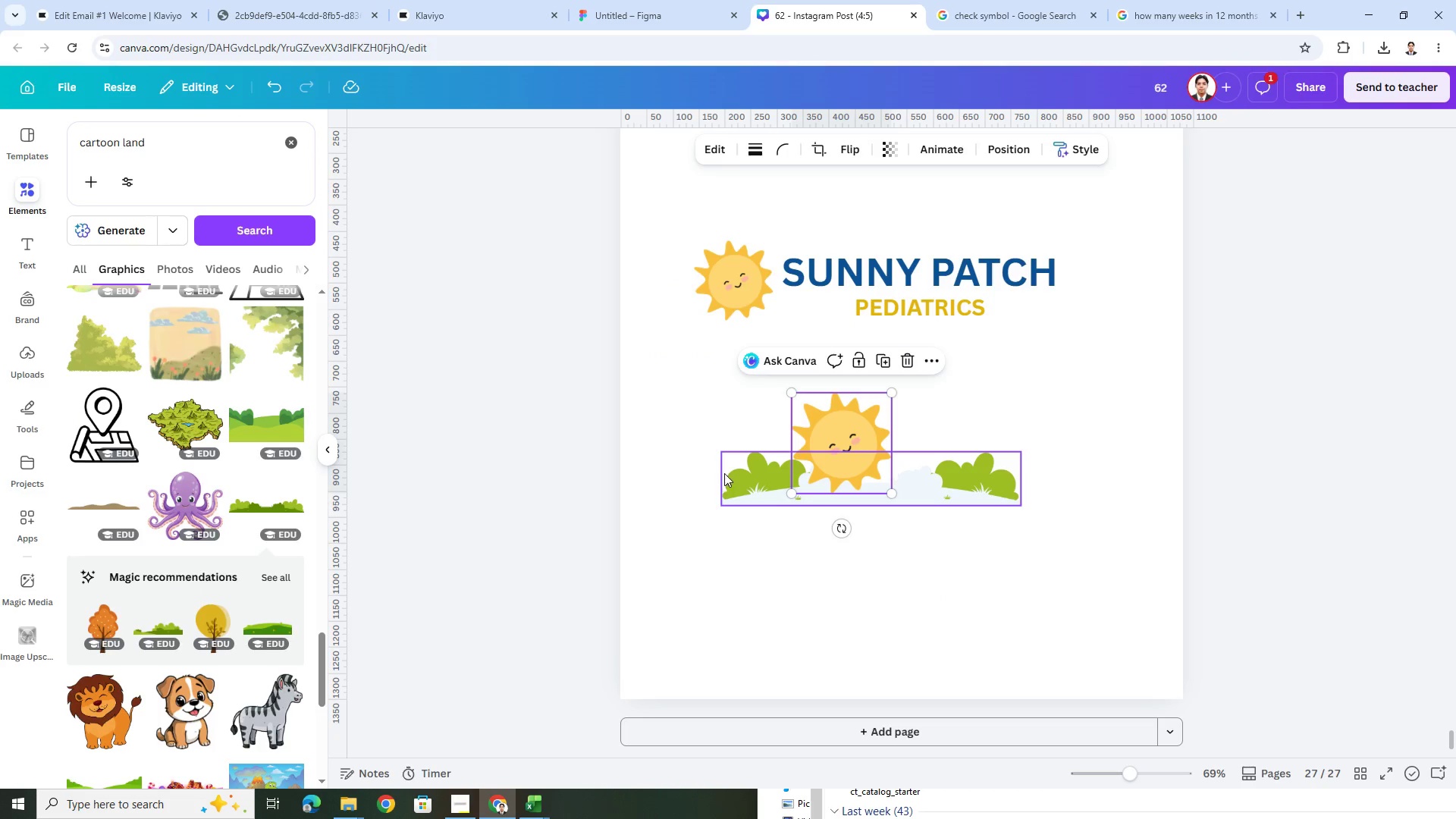 
left_click([730, 473])
 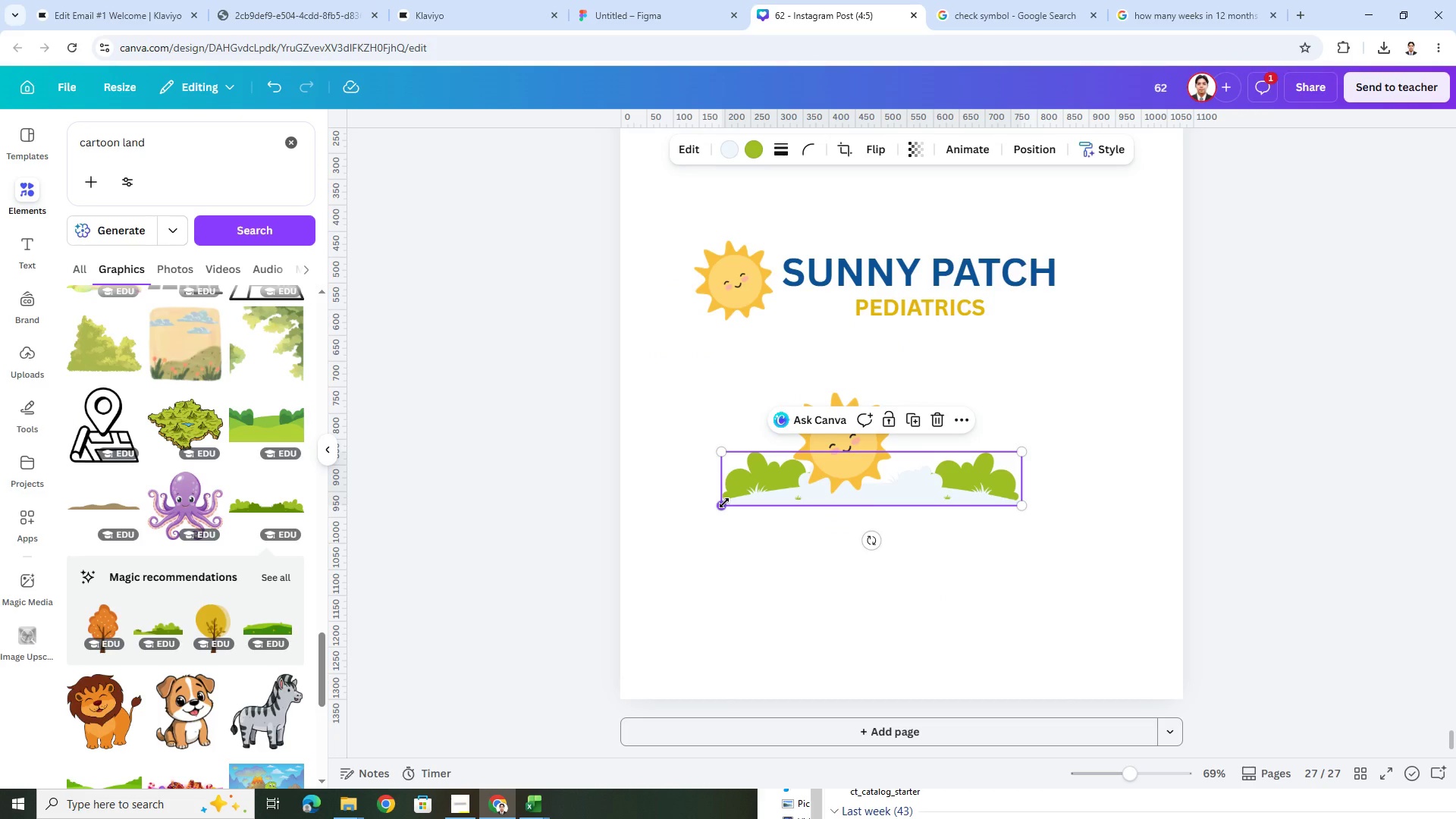 
left_click_drag(start_coordinate=[722, 504], to_coordinate=[729, 463])
 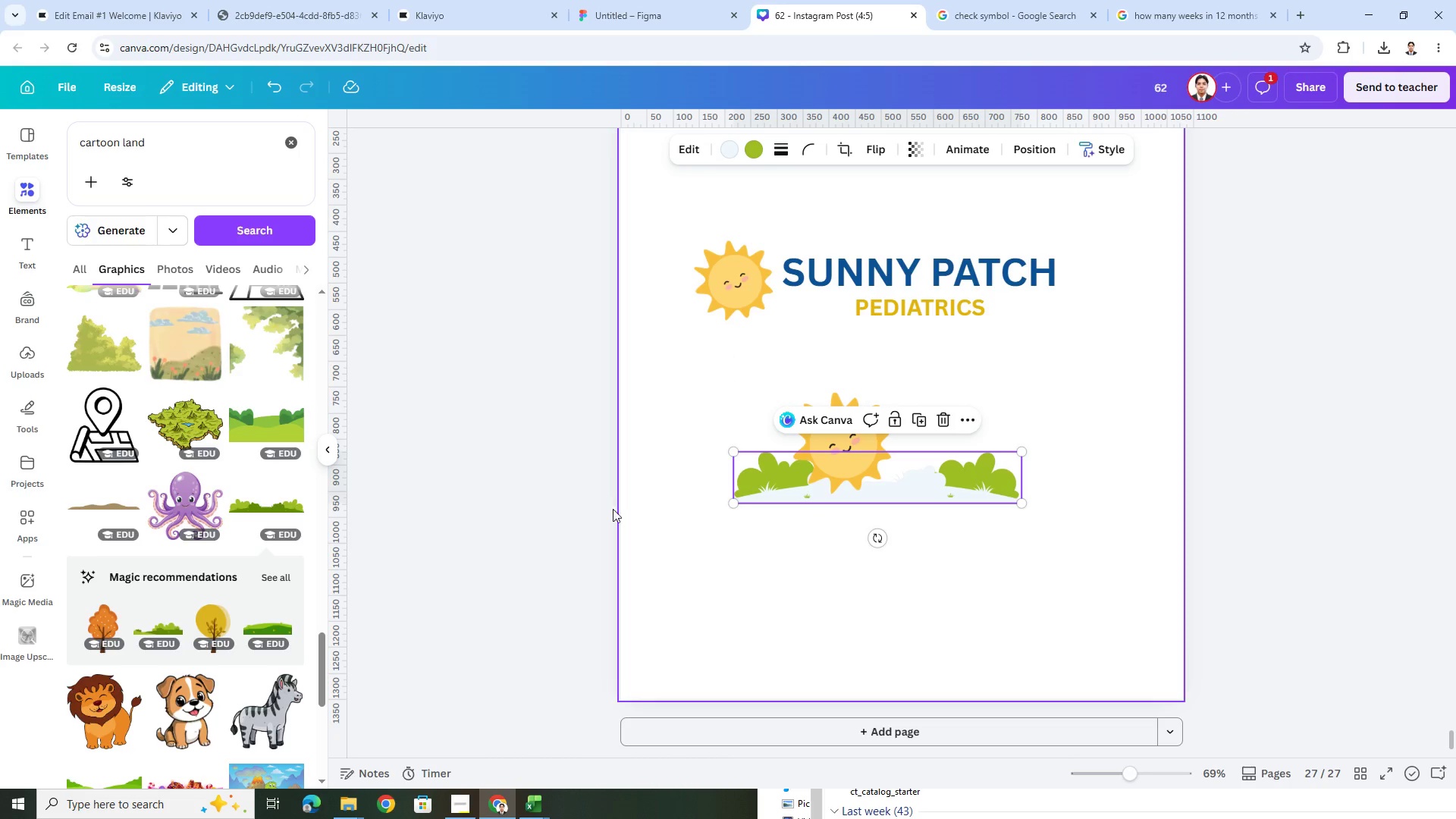 
scroll: coordinate [237, 496], scroll_direction: up, amount: 4.0
 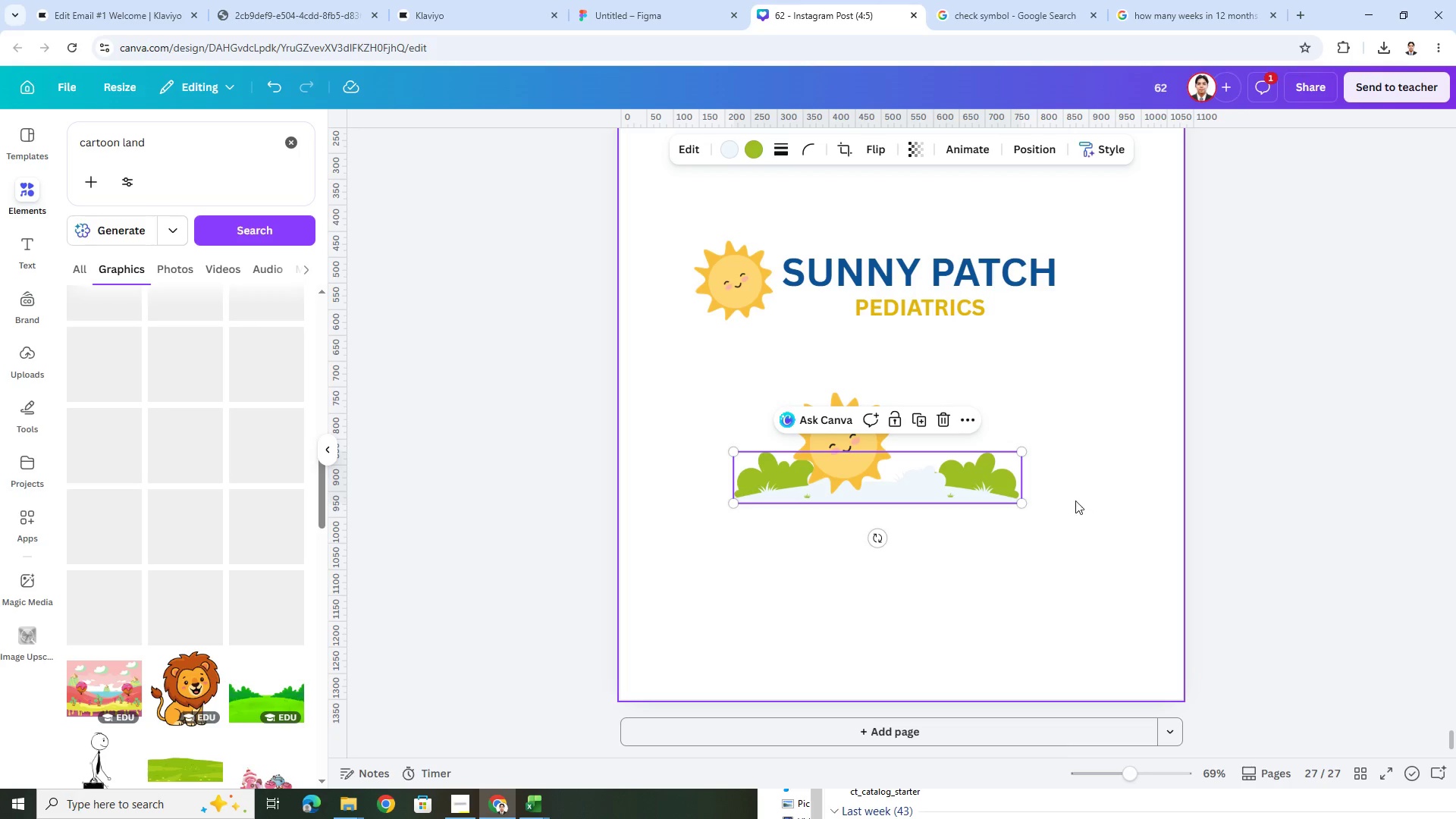 
double_click([1002, 479])
 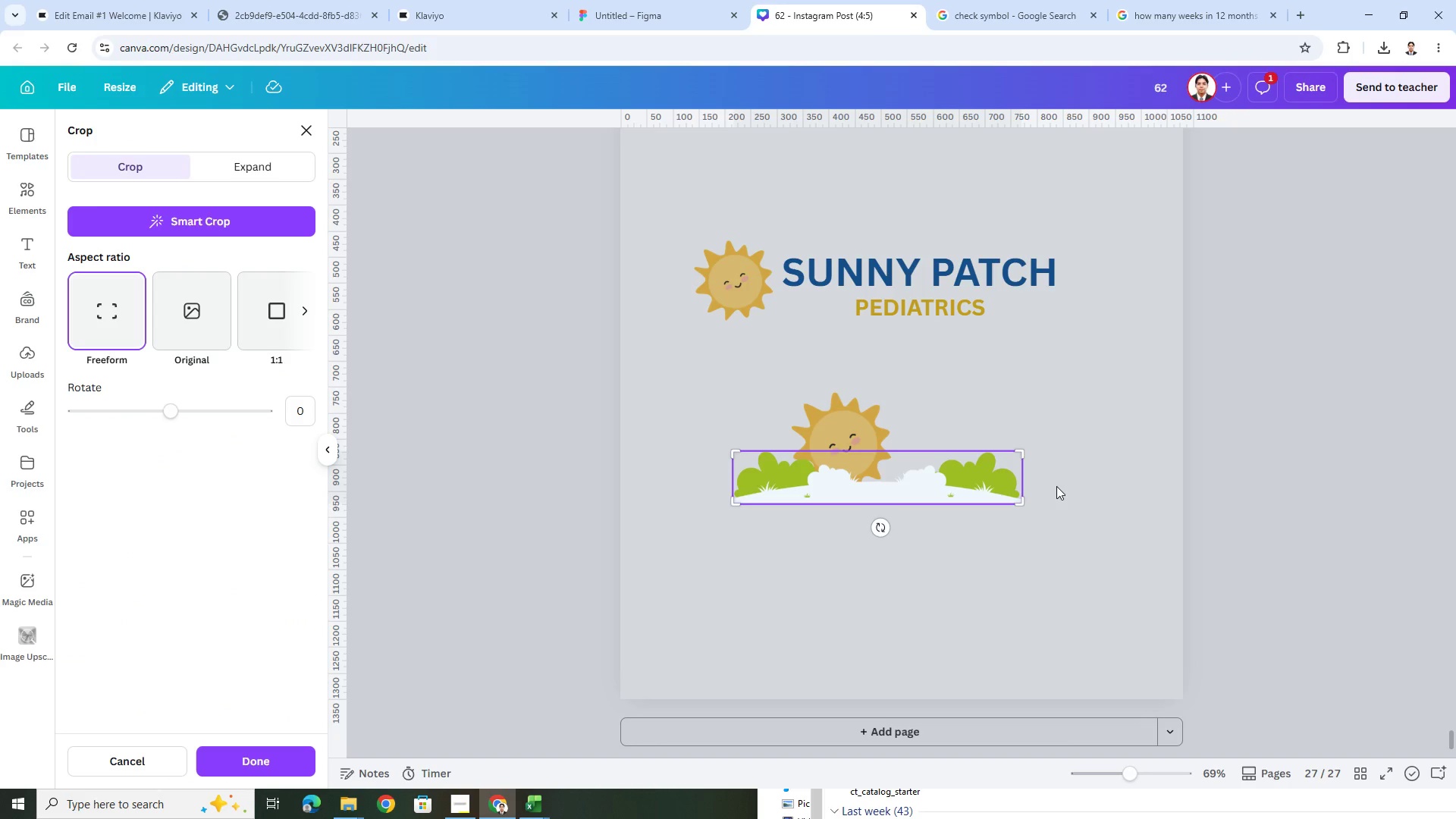 
left_click([1064, 486])
 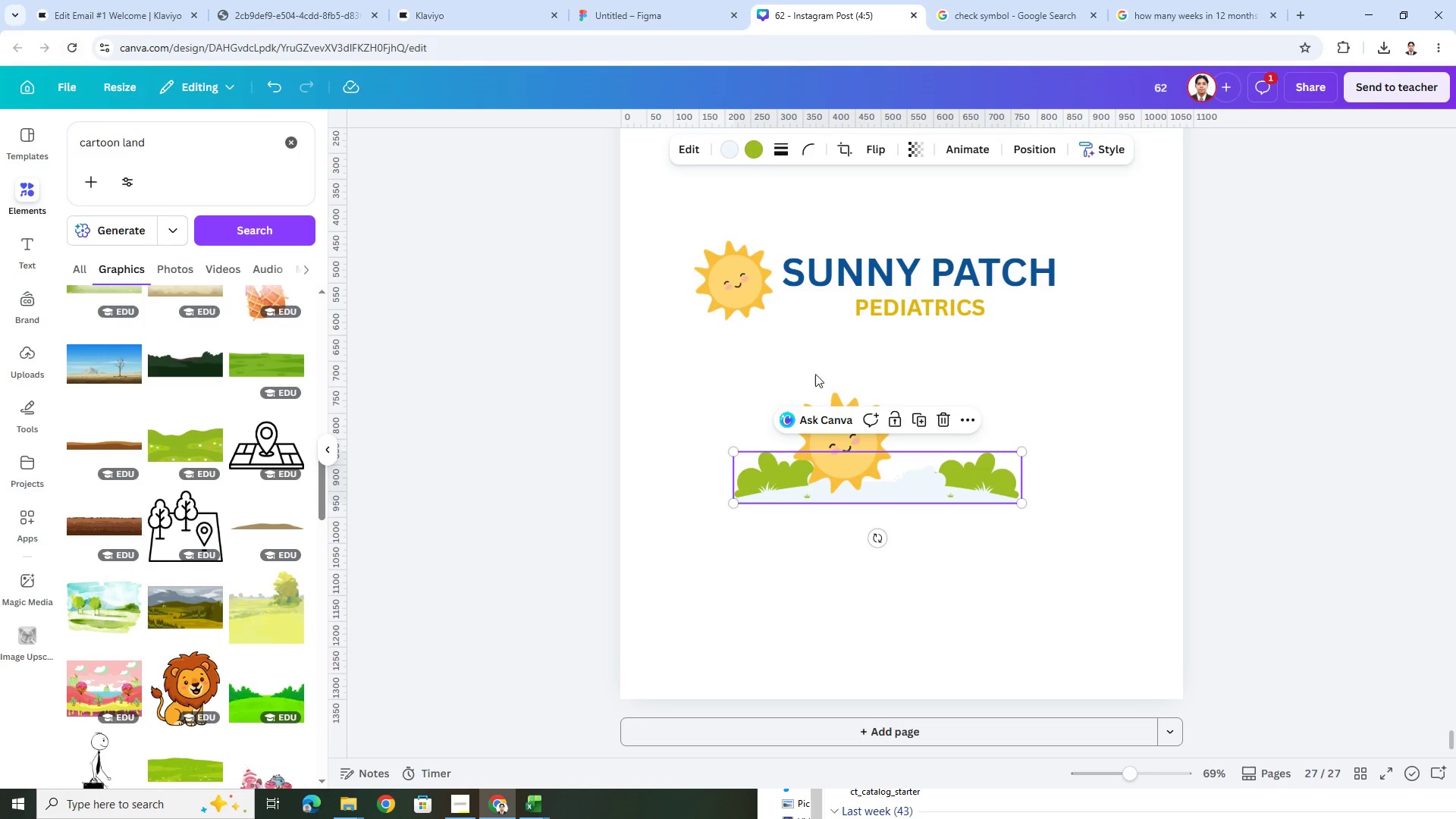 
left_click([104, 5])
 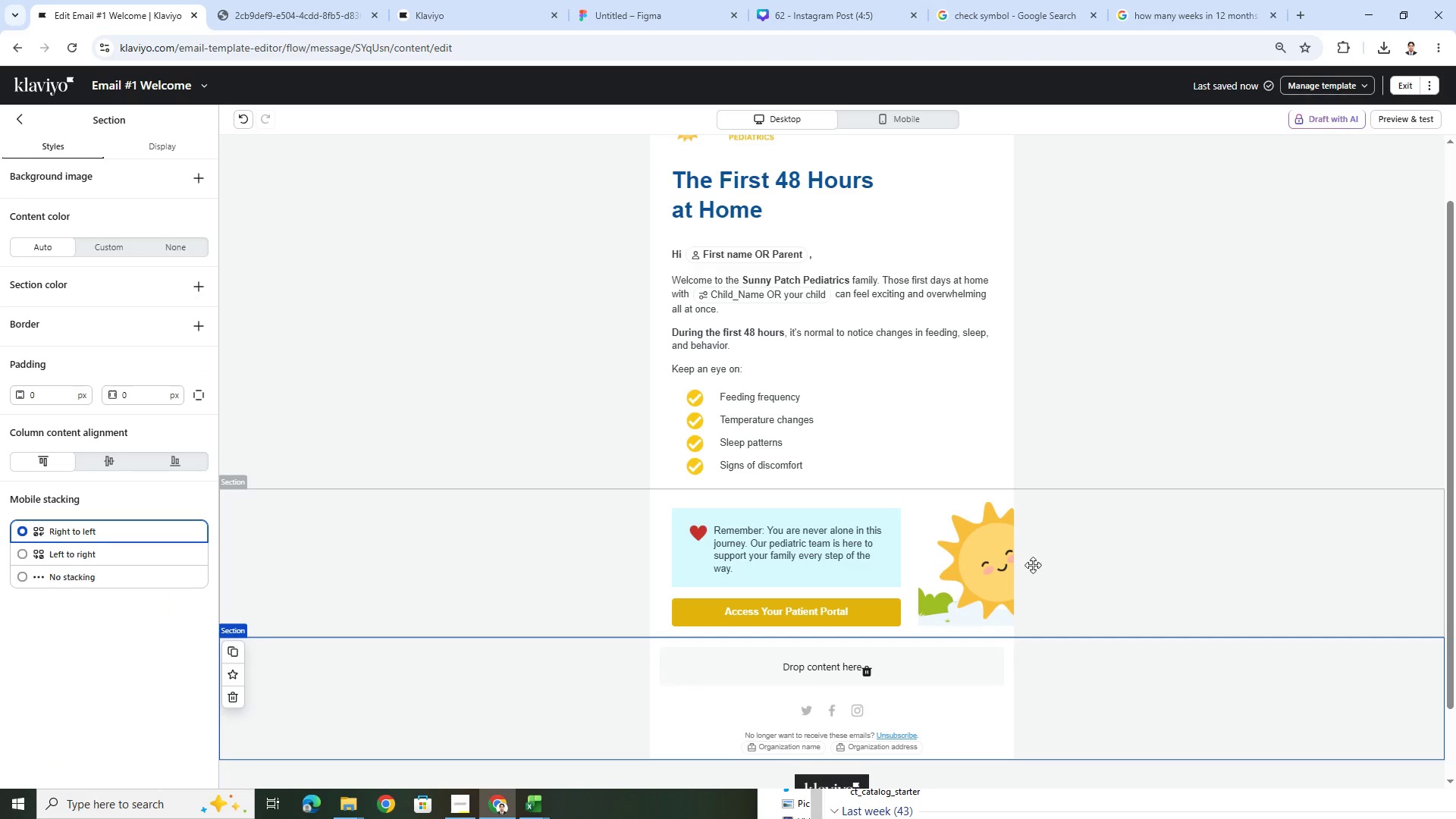 
left_click([983, 588])
 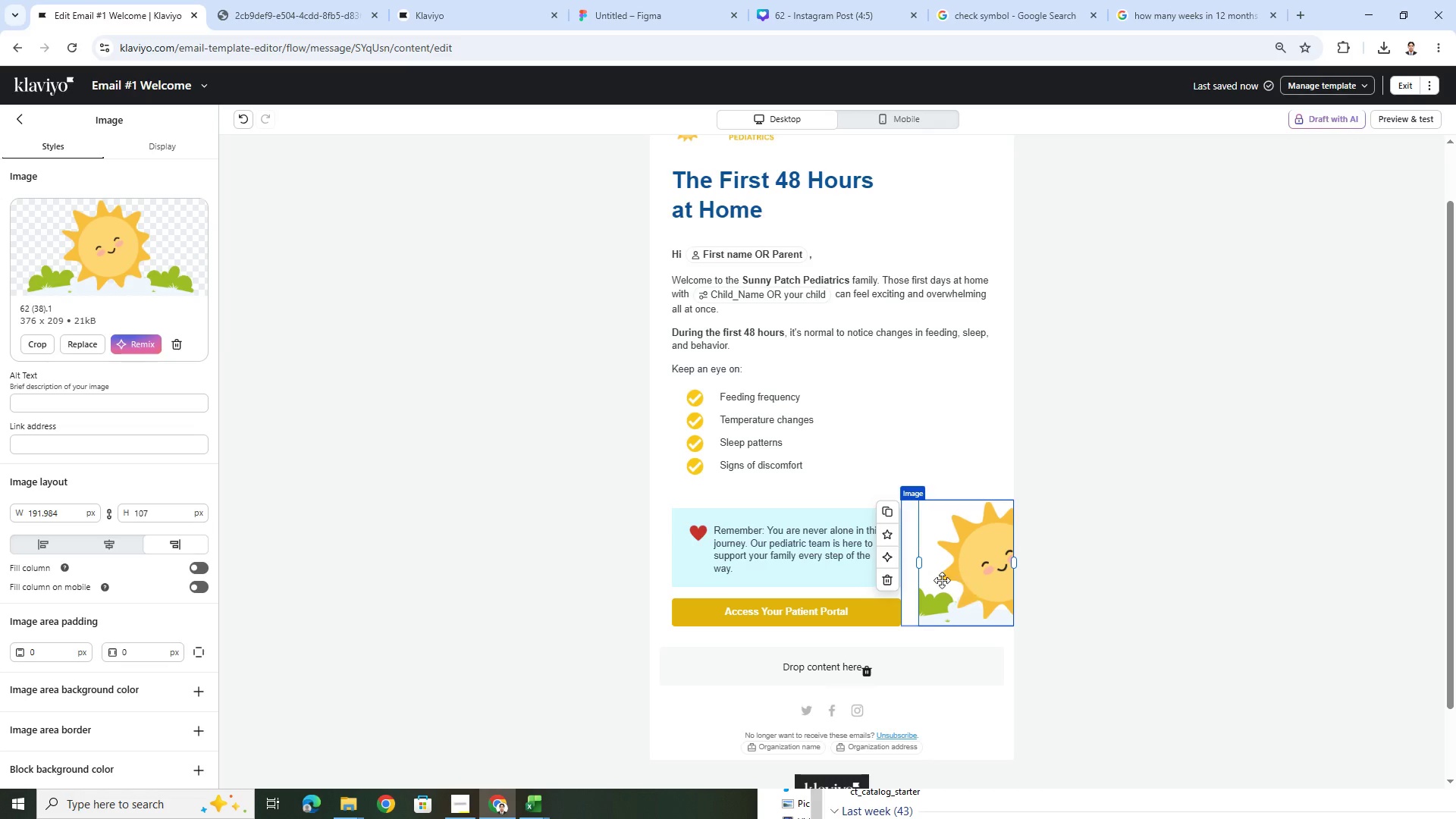 
left_click_drag(start_coordinate=[919, 563], to_coordinate=[908, 562])
 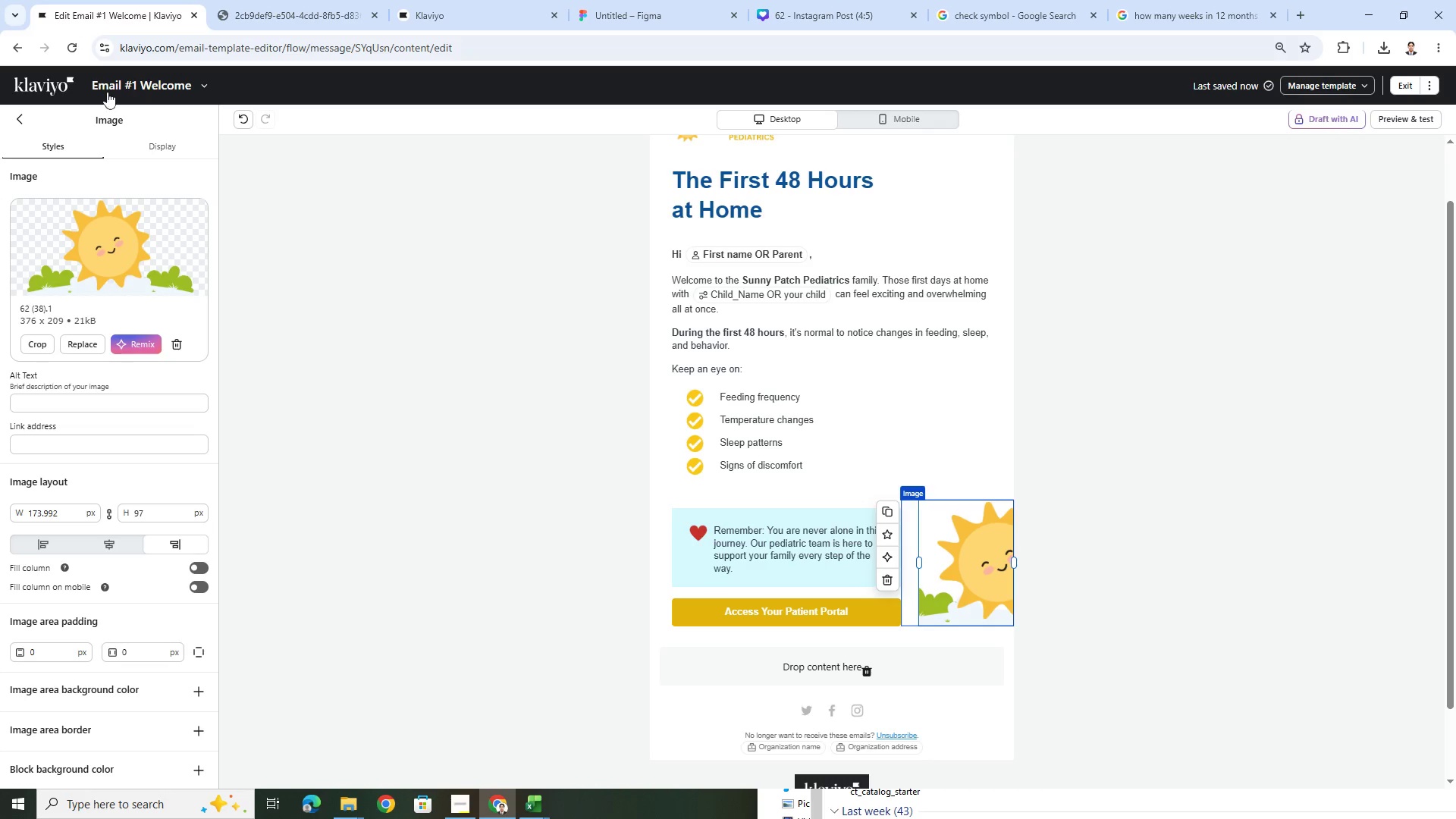 
left_click([244, 117])
 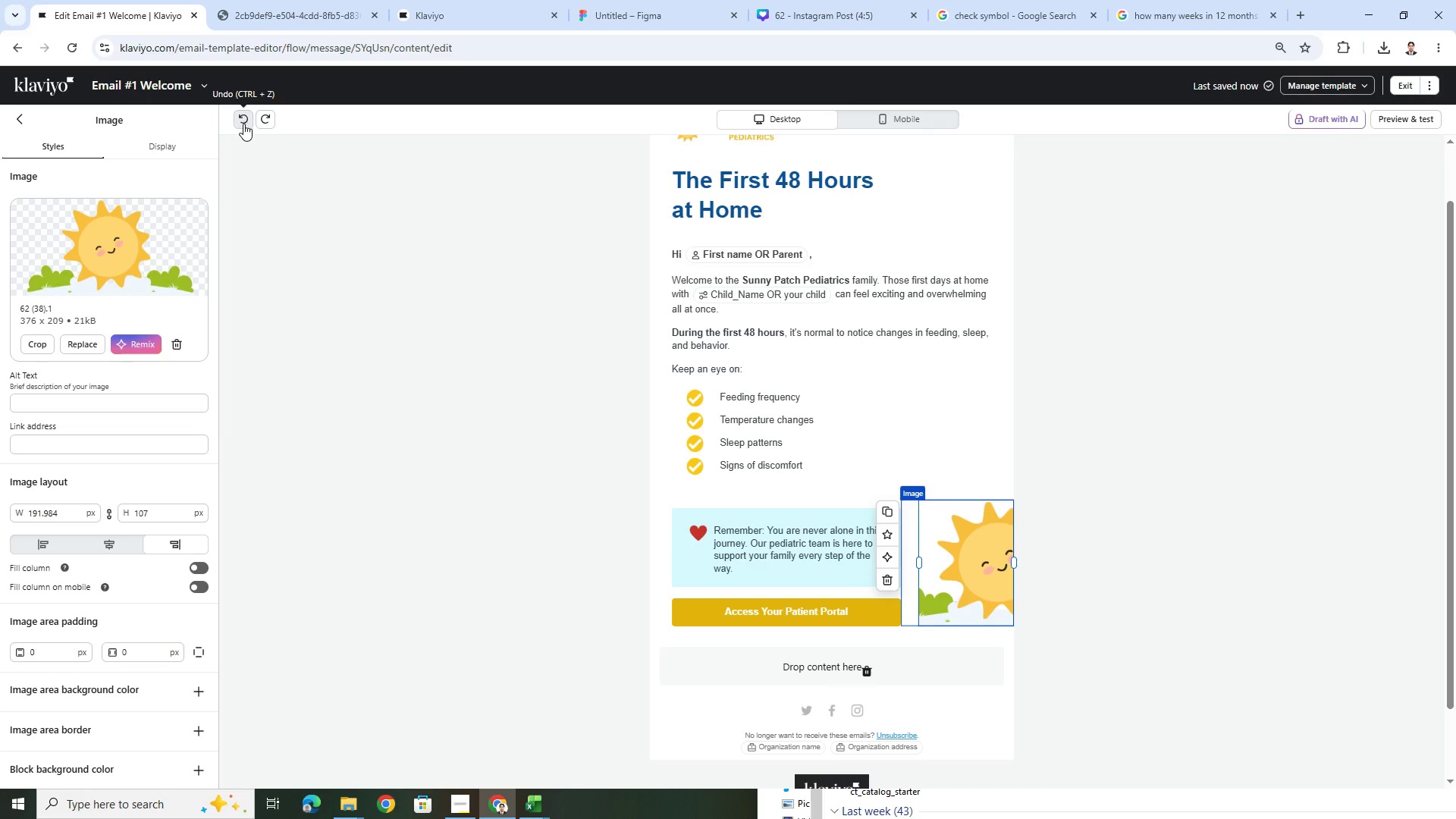 
left_click([243, 124])
 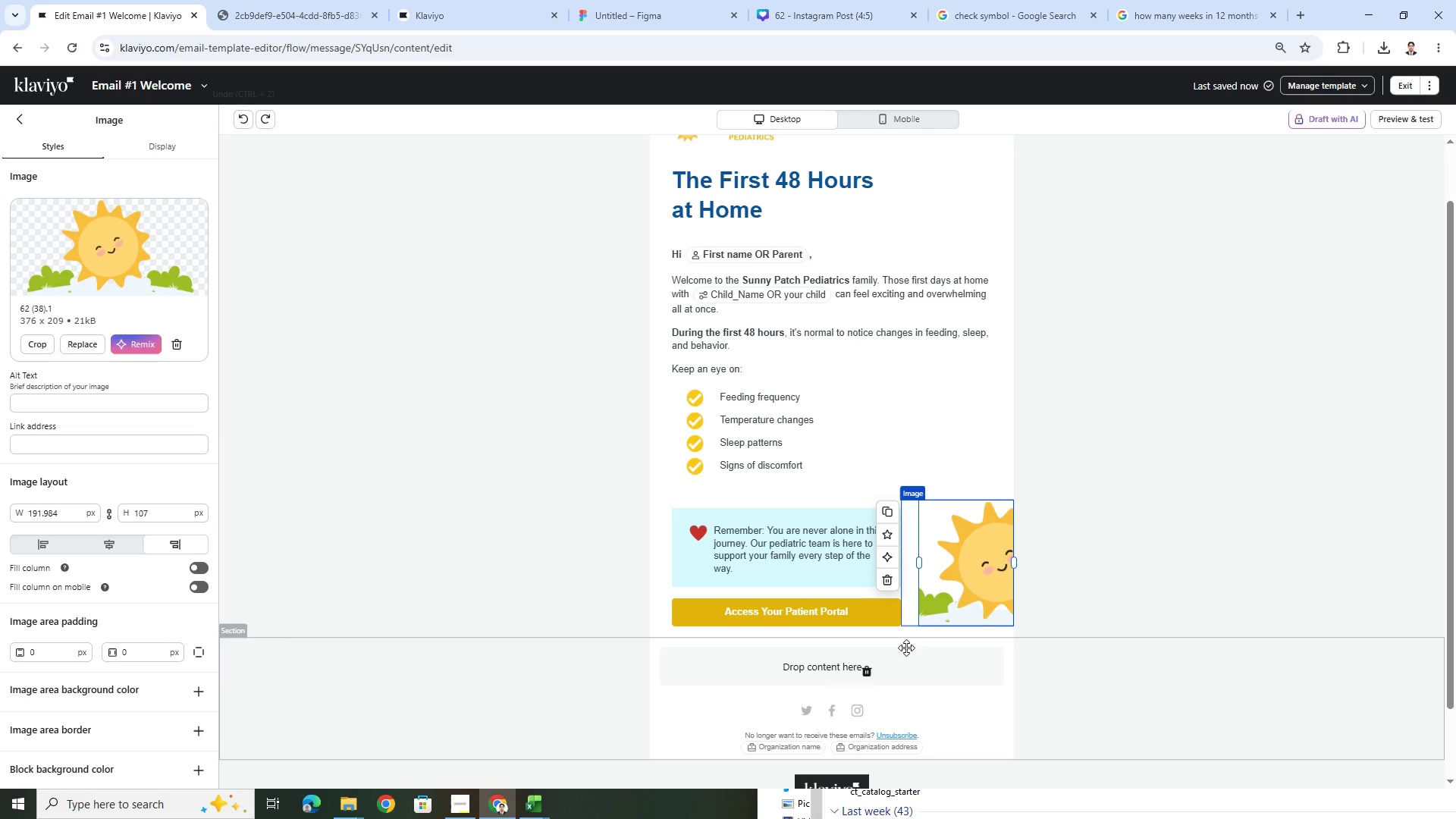 
left_click([1048, 601])
 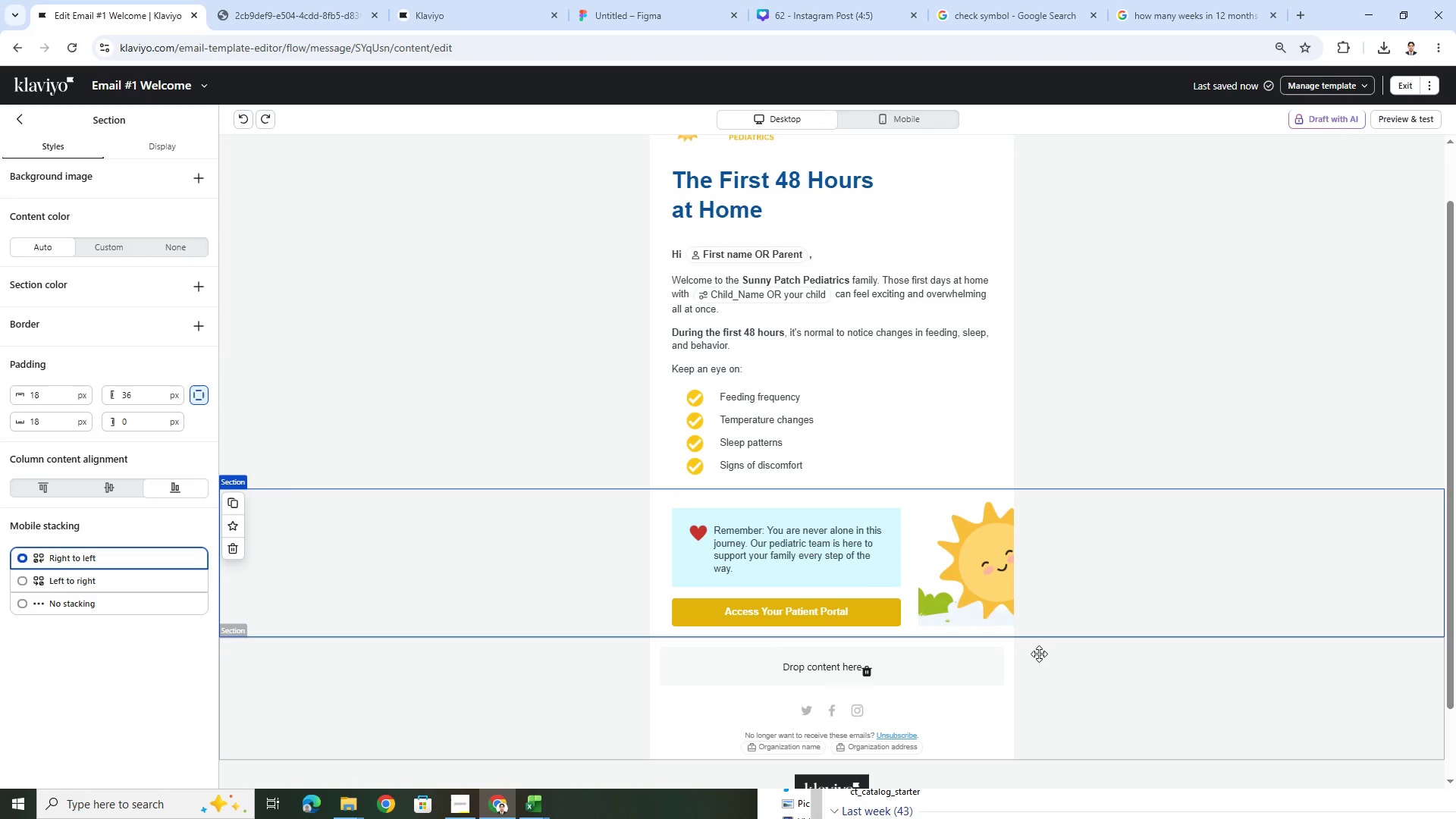 
double_click([966, 592])
 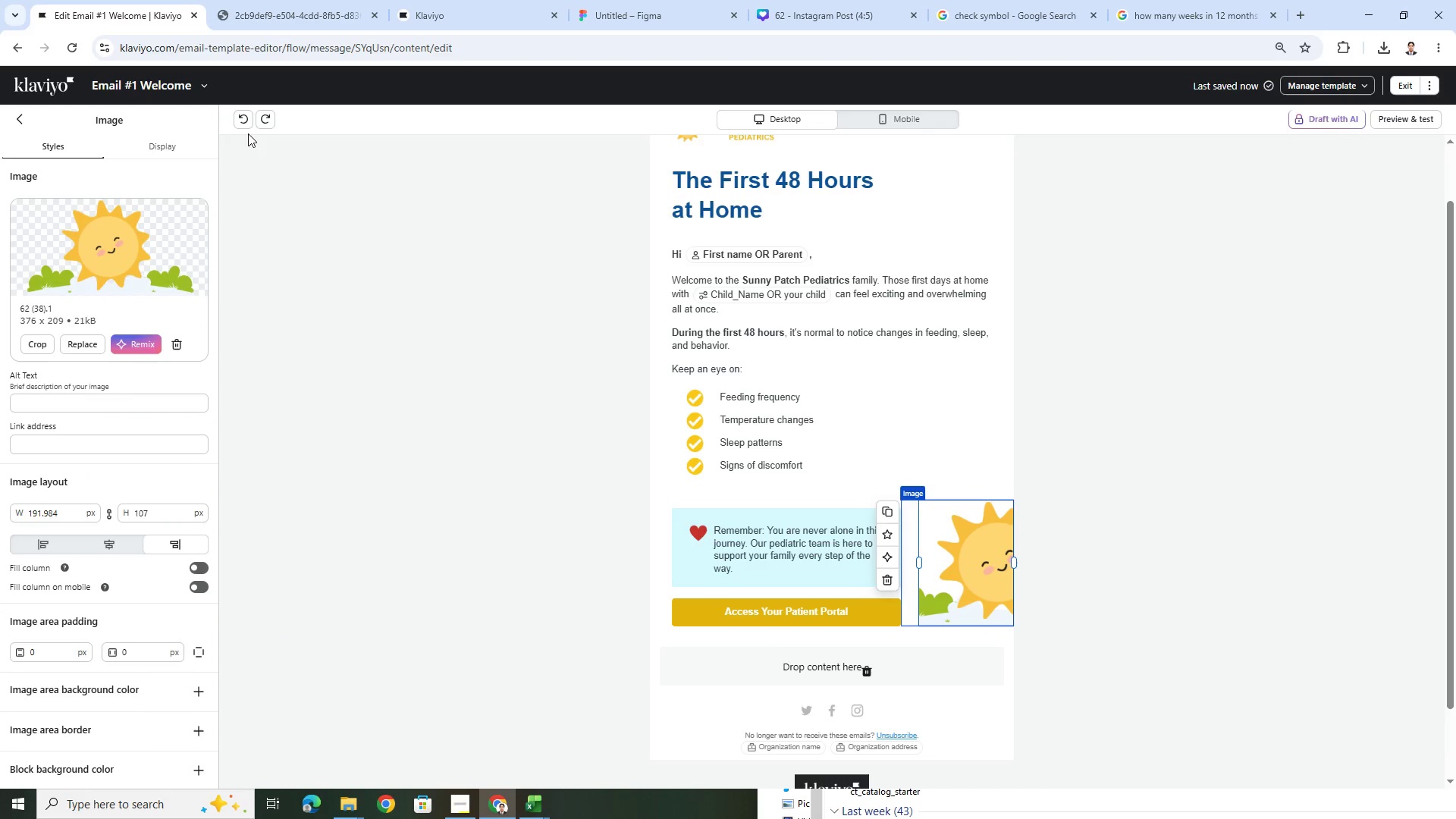 
left_click([243, 123])
 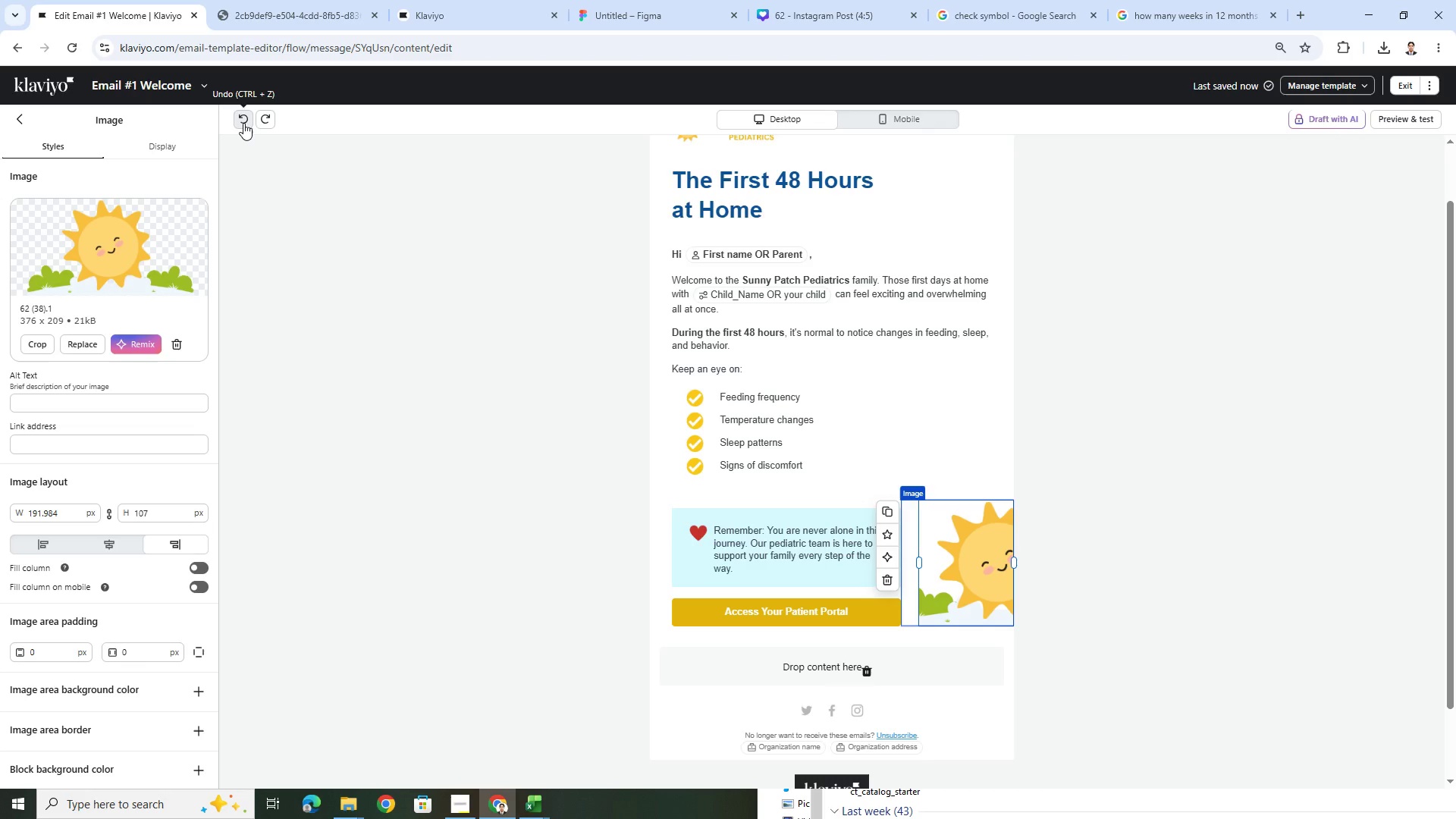 
left_click([243, 123])
 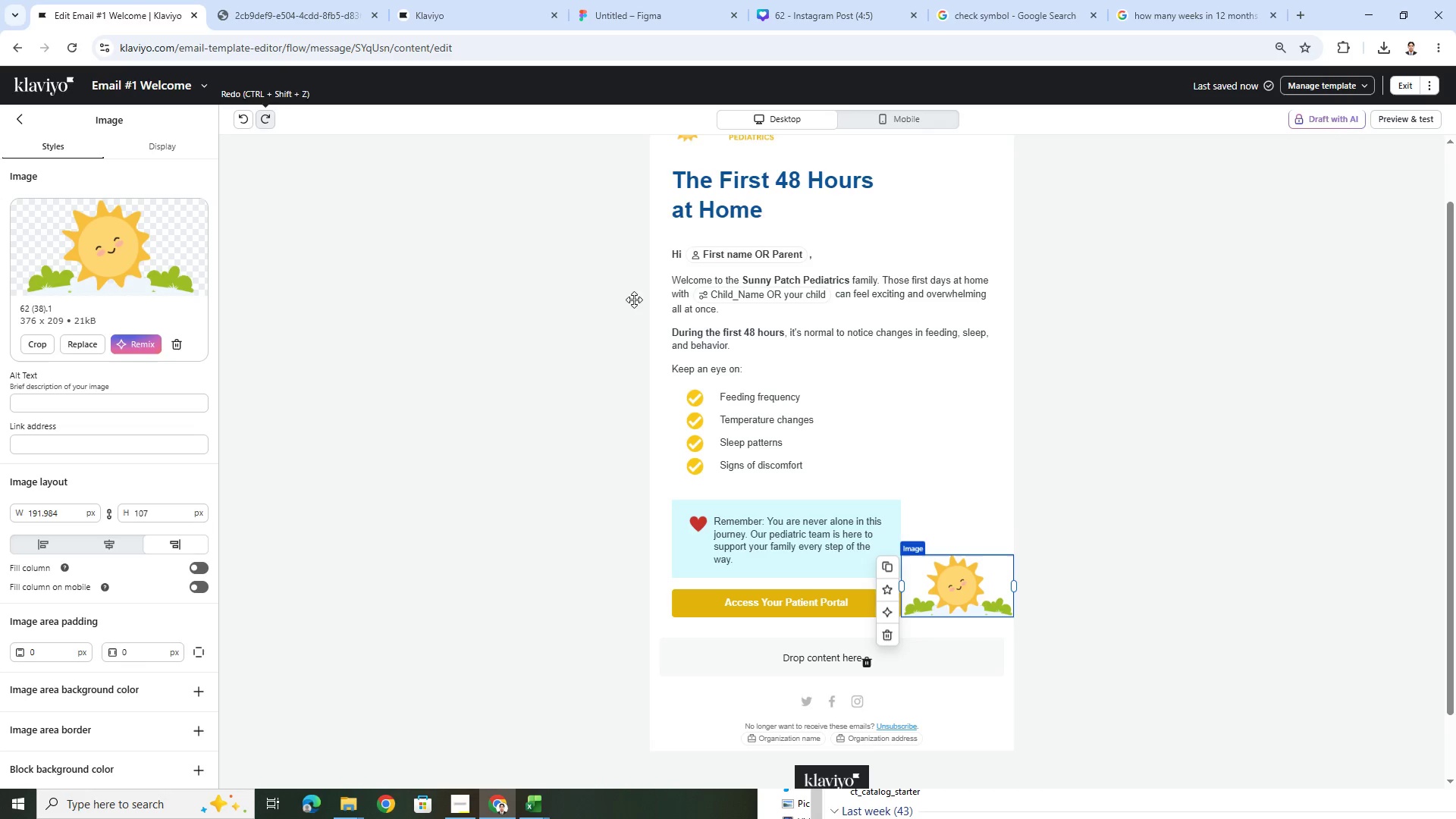 
left_click([1126, 570])
 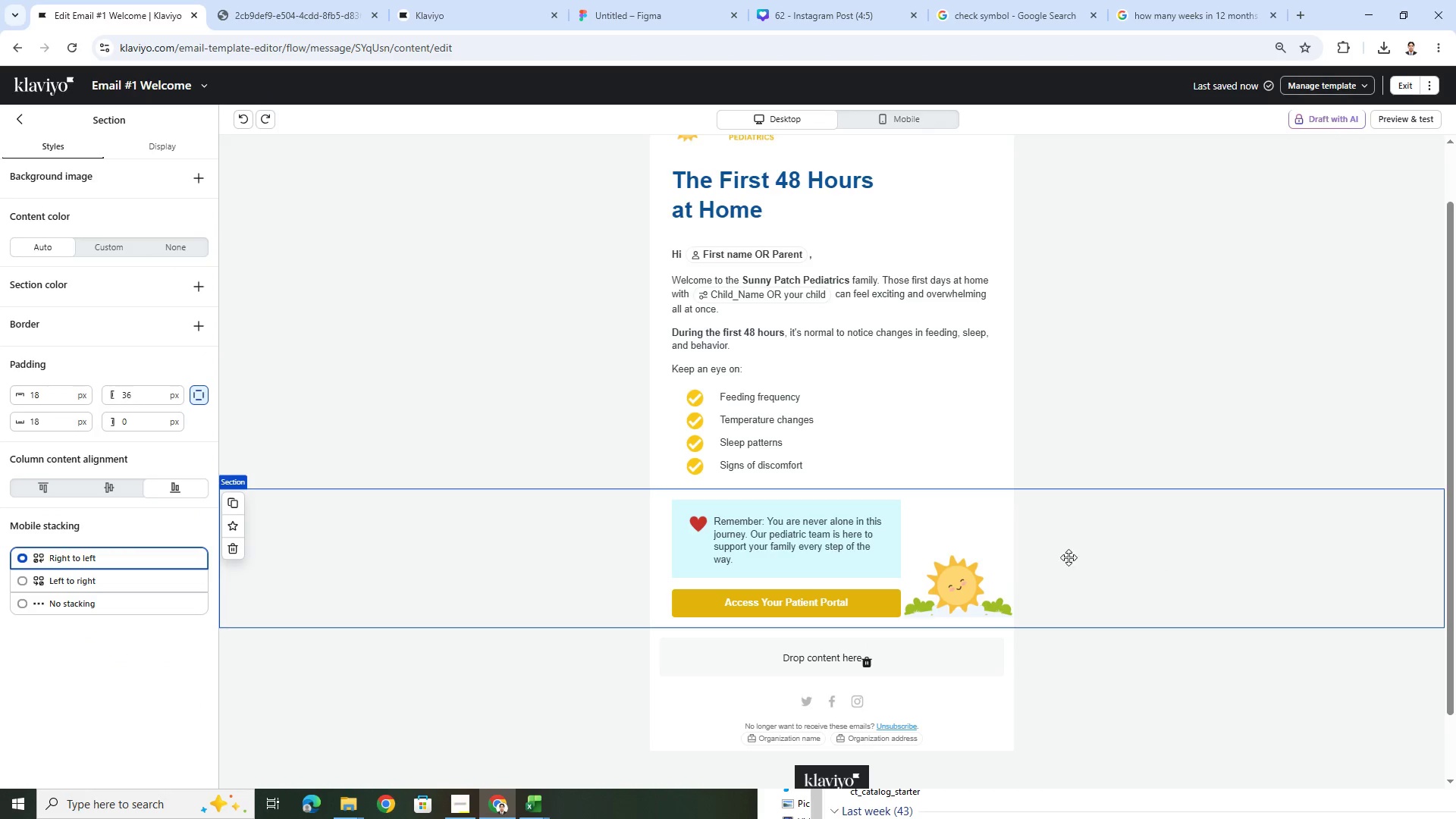 
wait(8.06)
 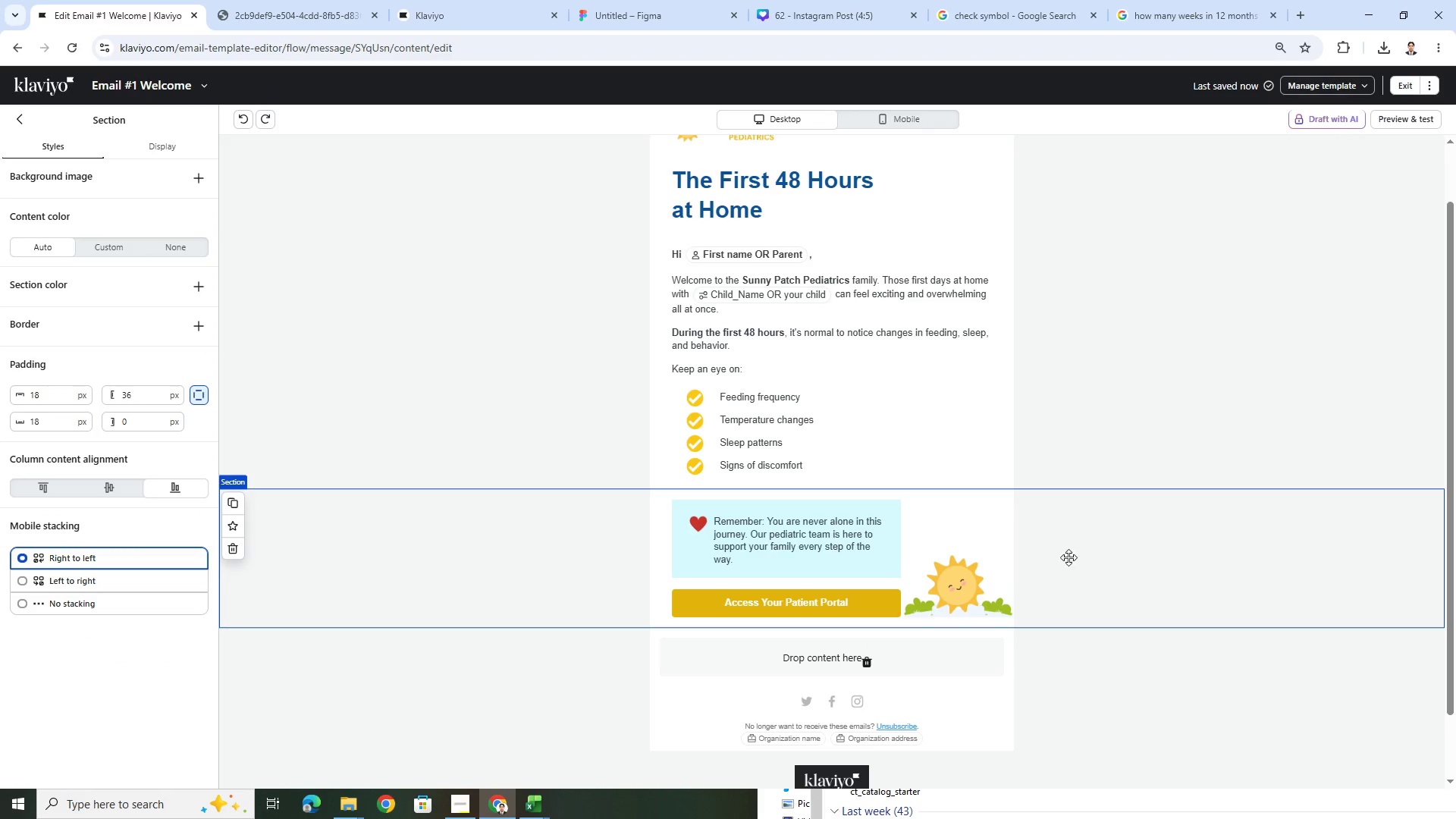 
left_click([106, 550])
 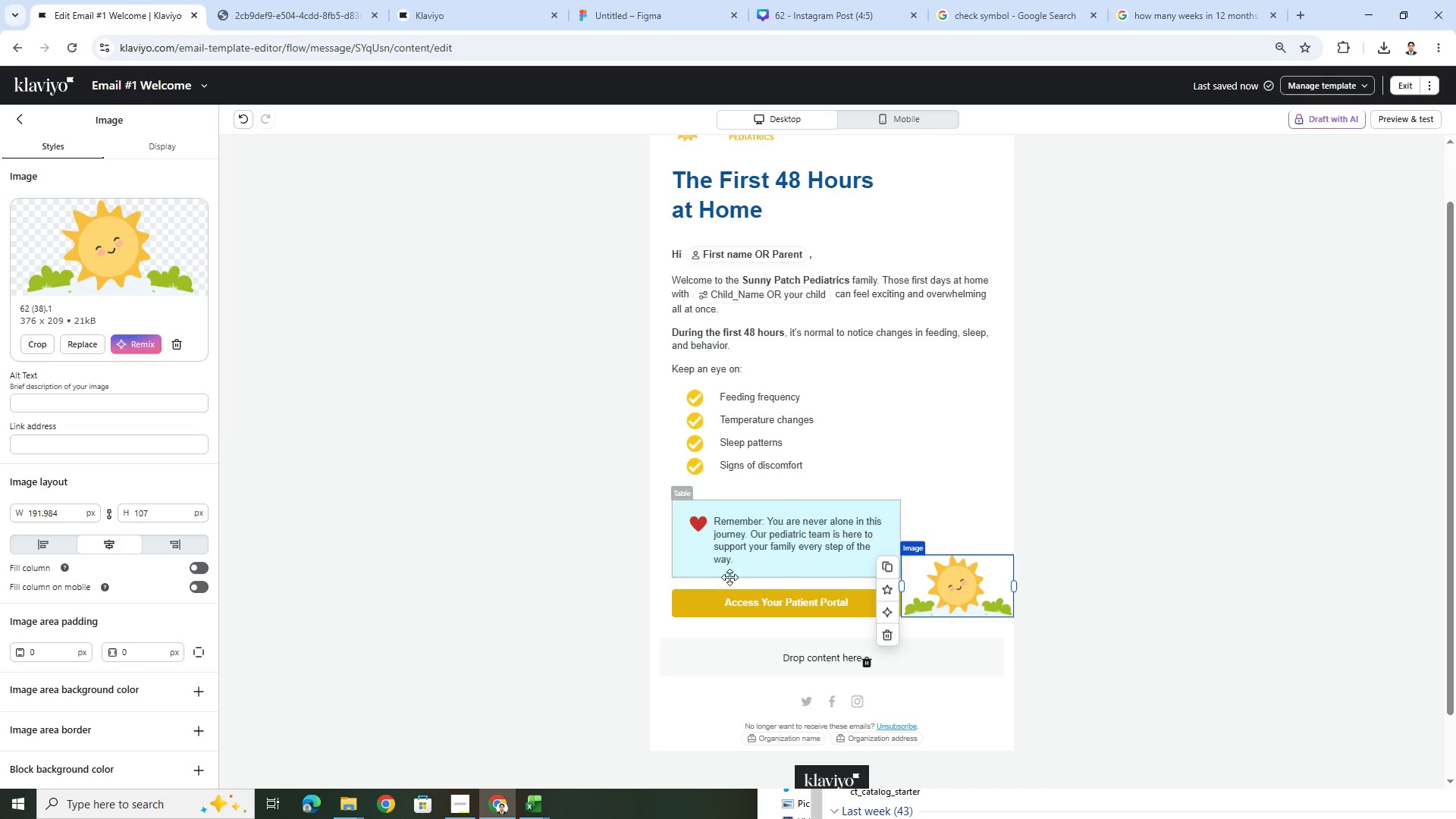 
left_click([511, 546])
 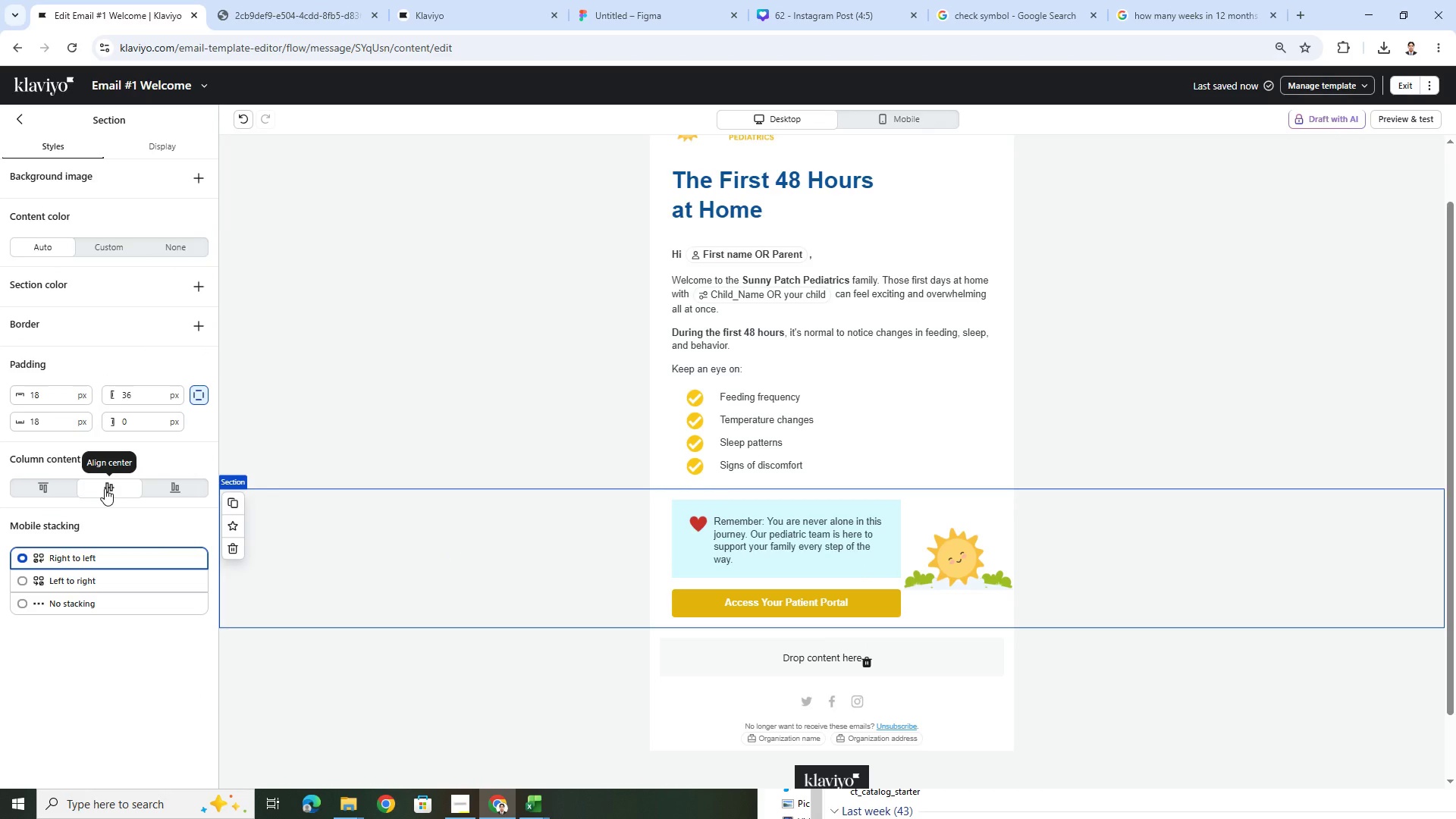 
left_click([45, 486])
 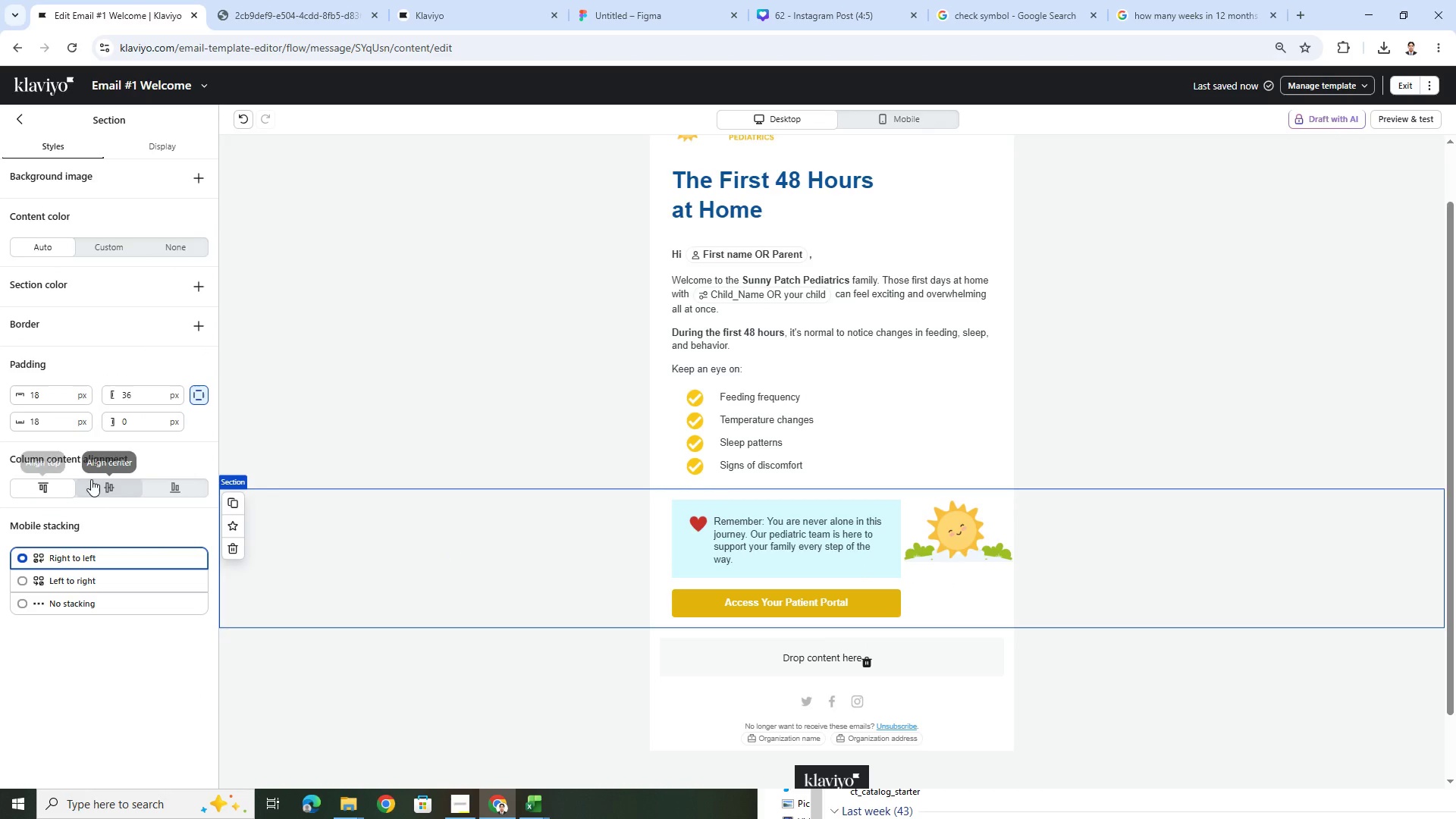 
left_click([96, 479])
 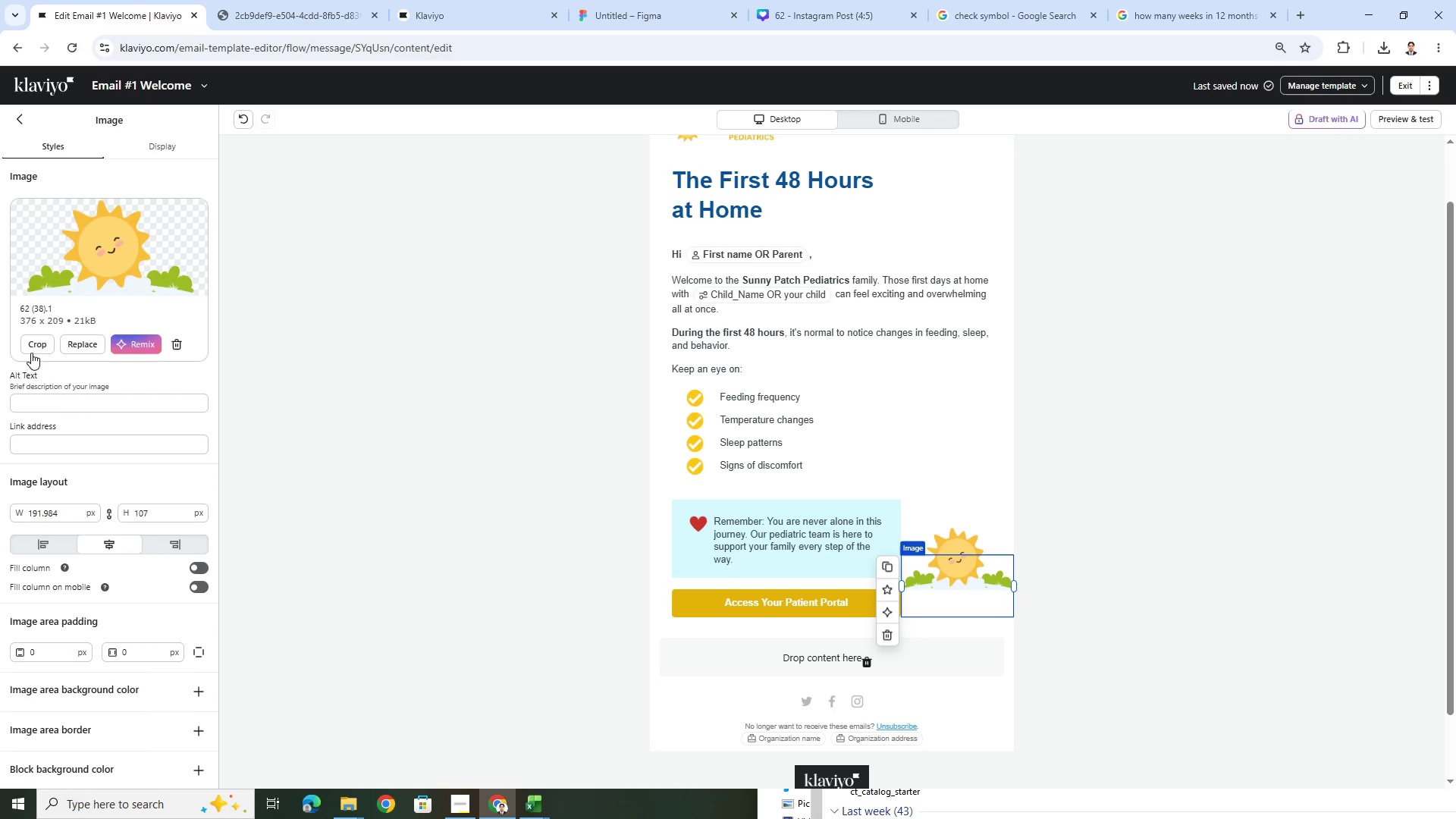 
wait(5.53)
 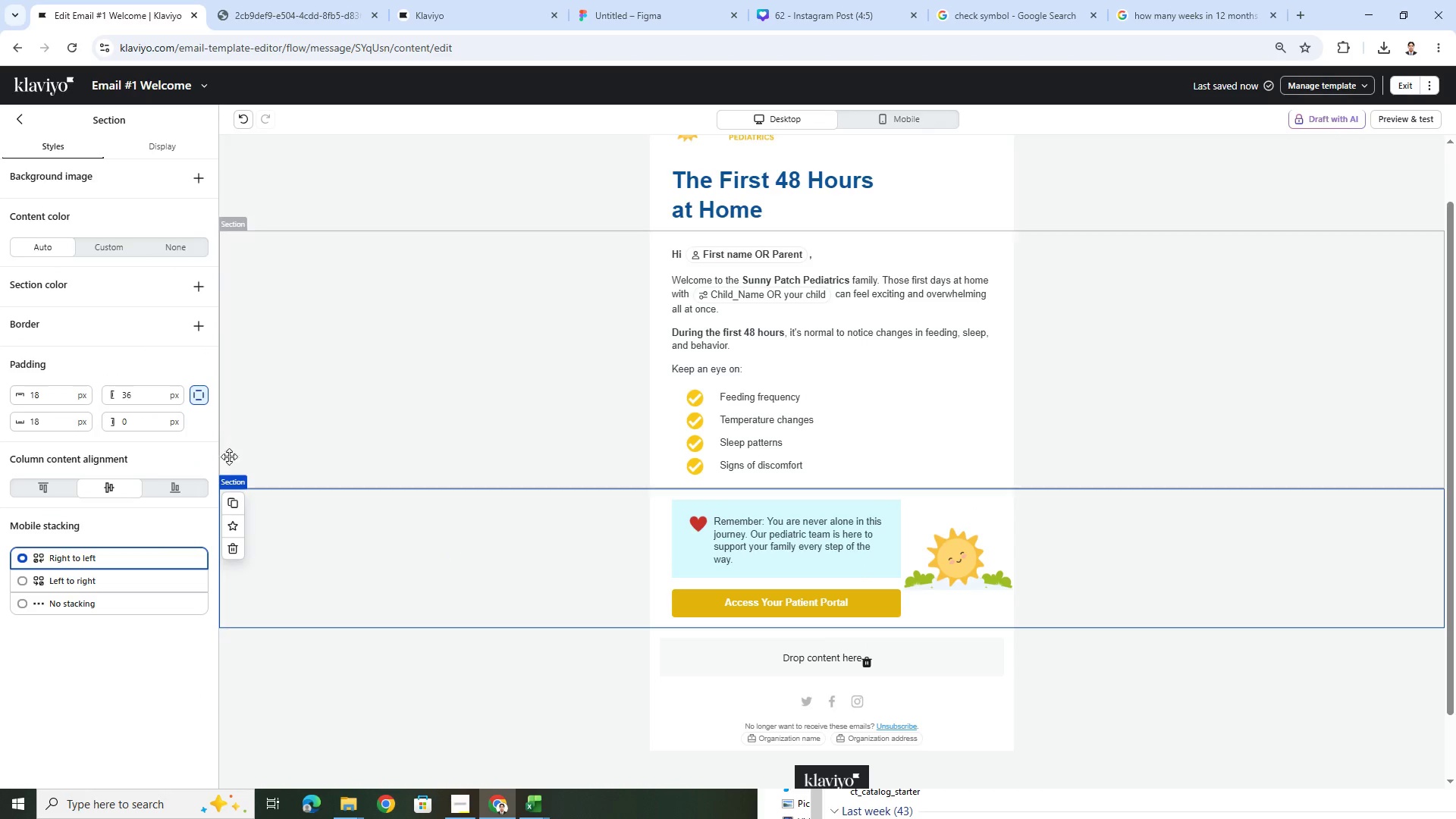 
left_click([287, 337])
 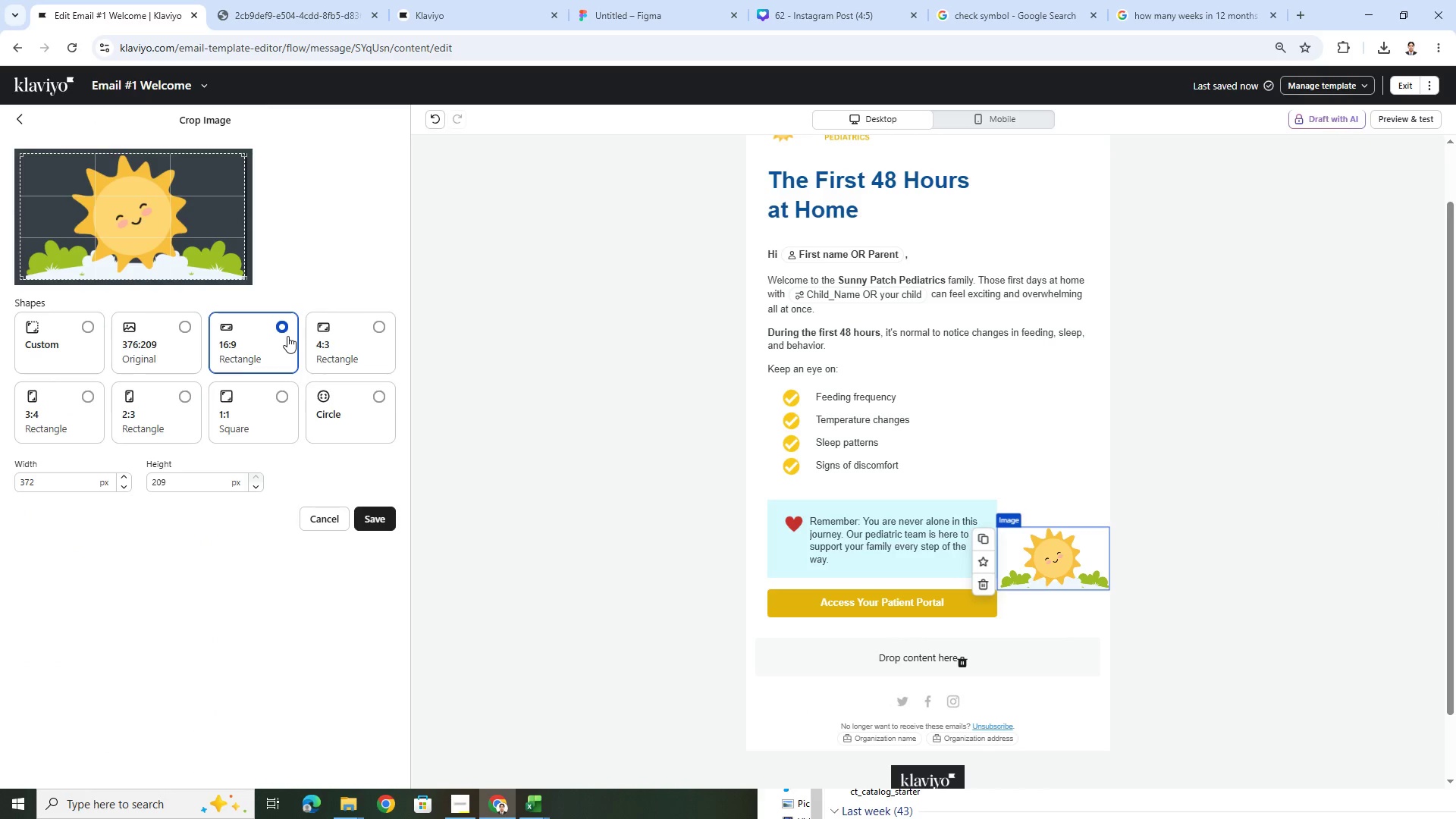 
left_click([340, 333])
 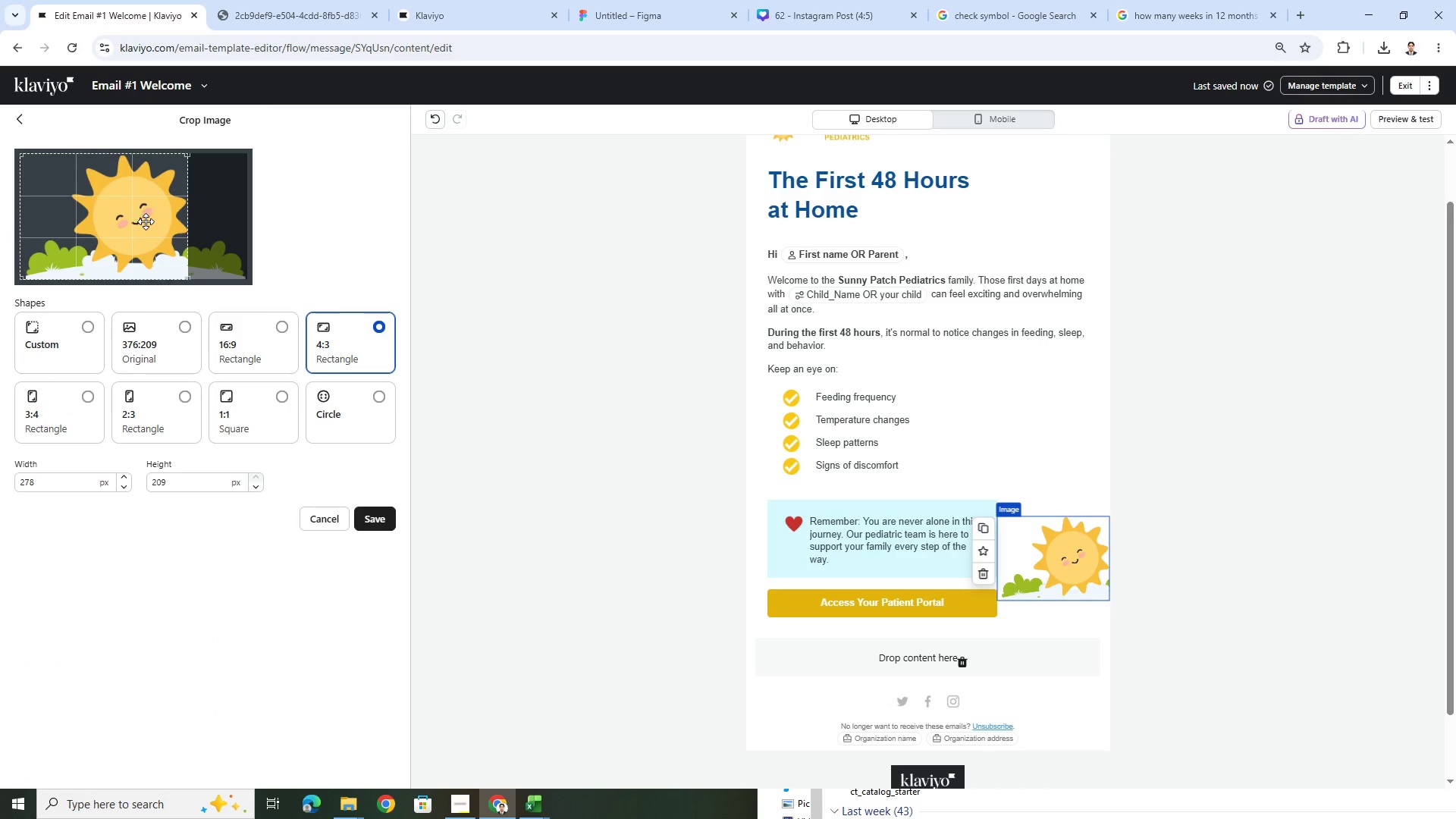 
wait(9.39)
 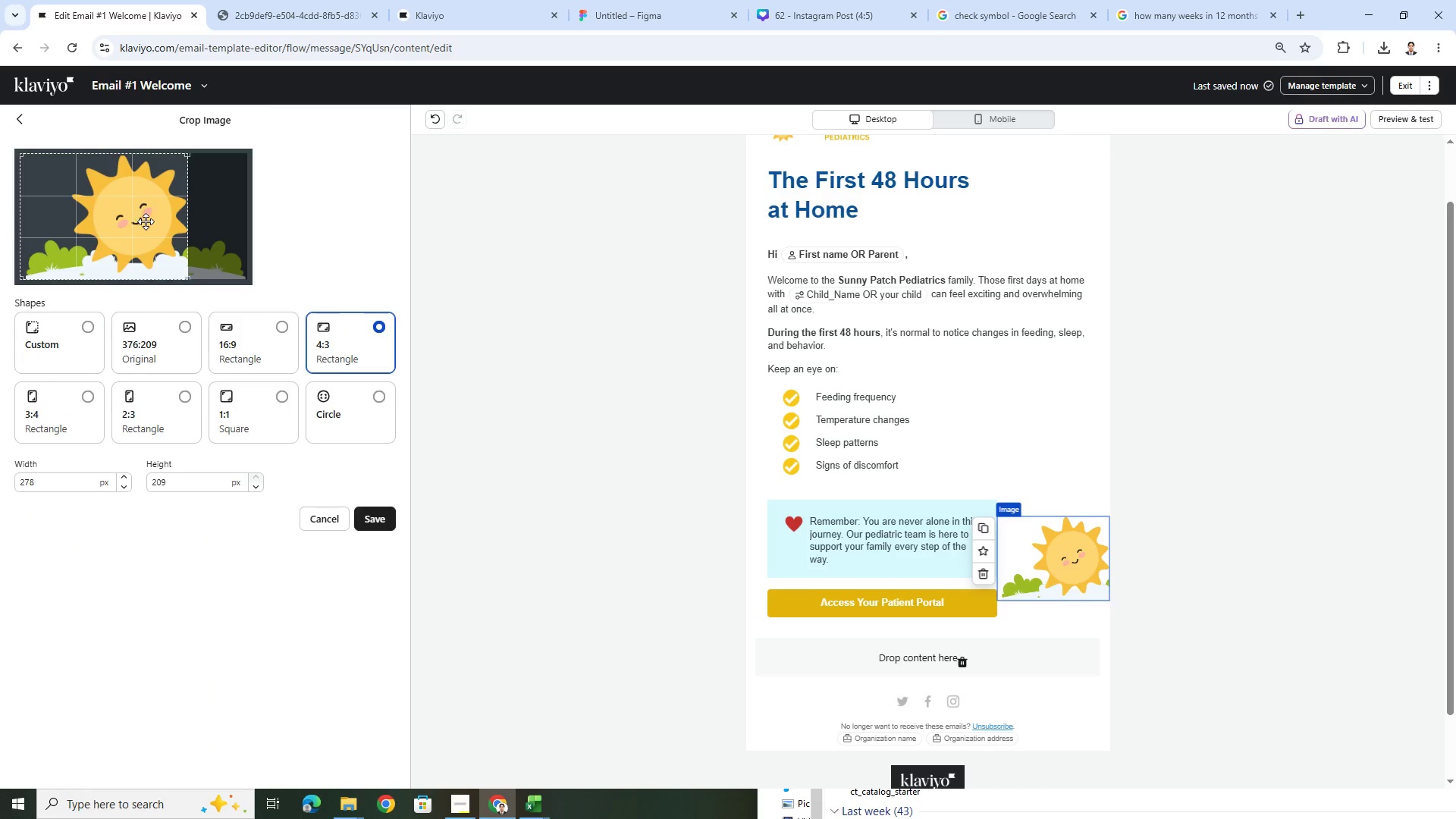 
left_click_drag(start_coordinate=[93, 236], to_coordinate=[81, 236])
 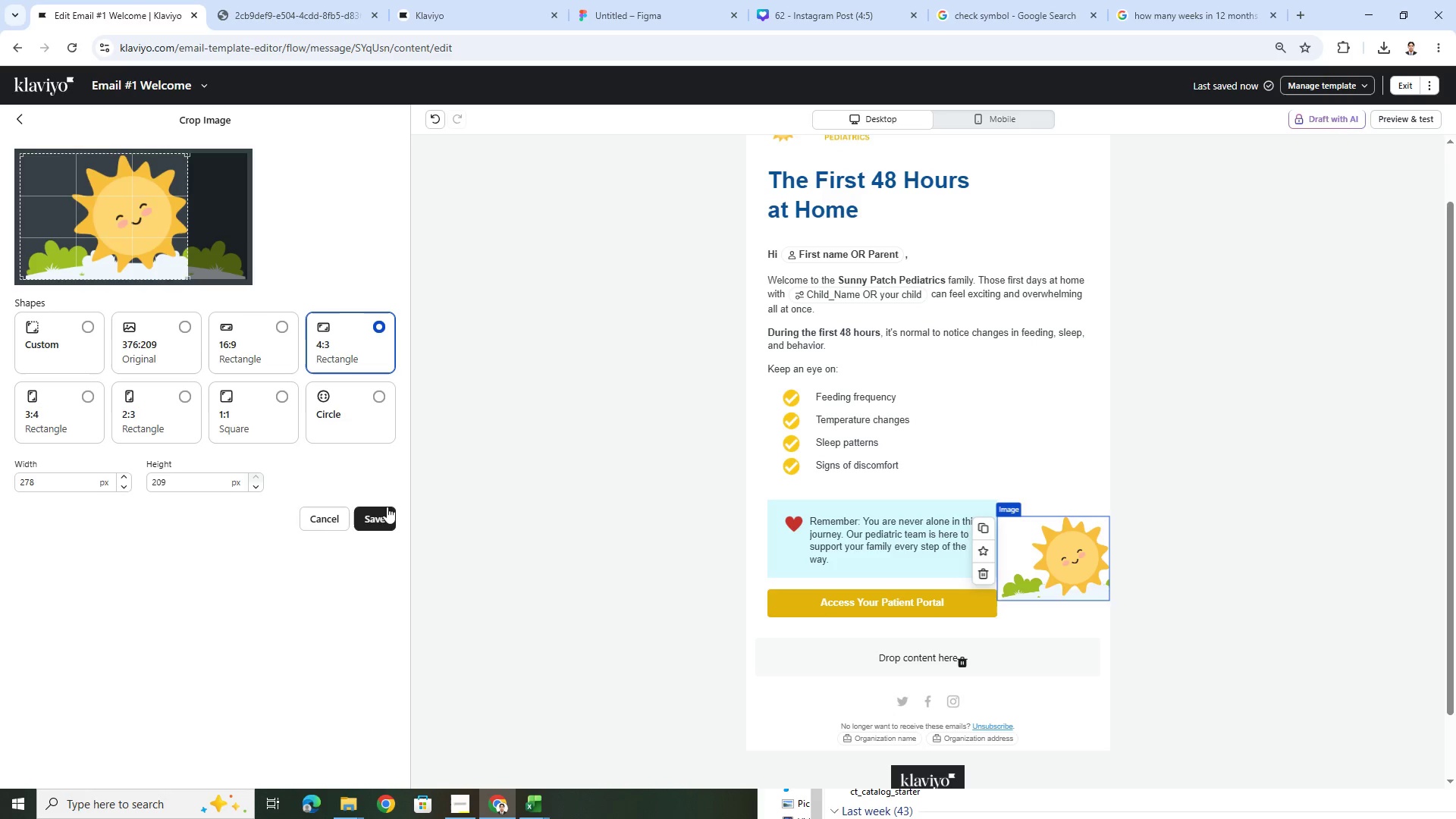 
left_click([384, 510])
 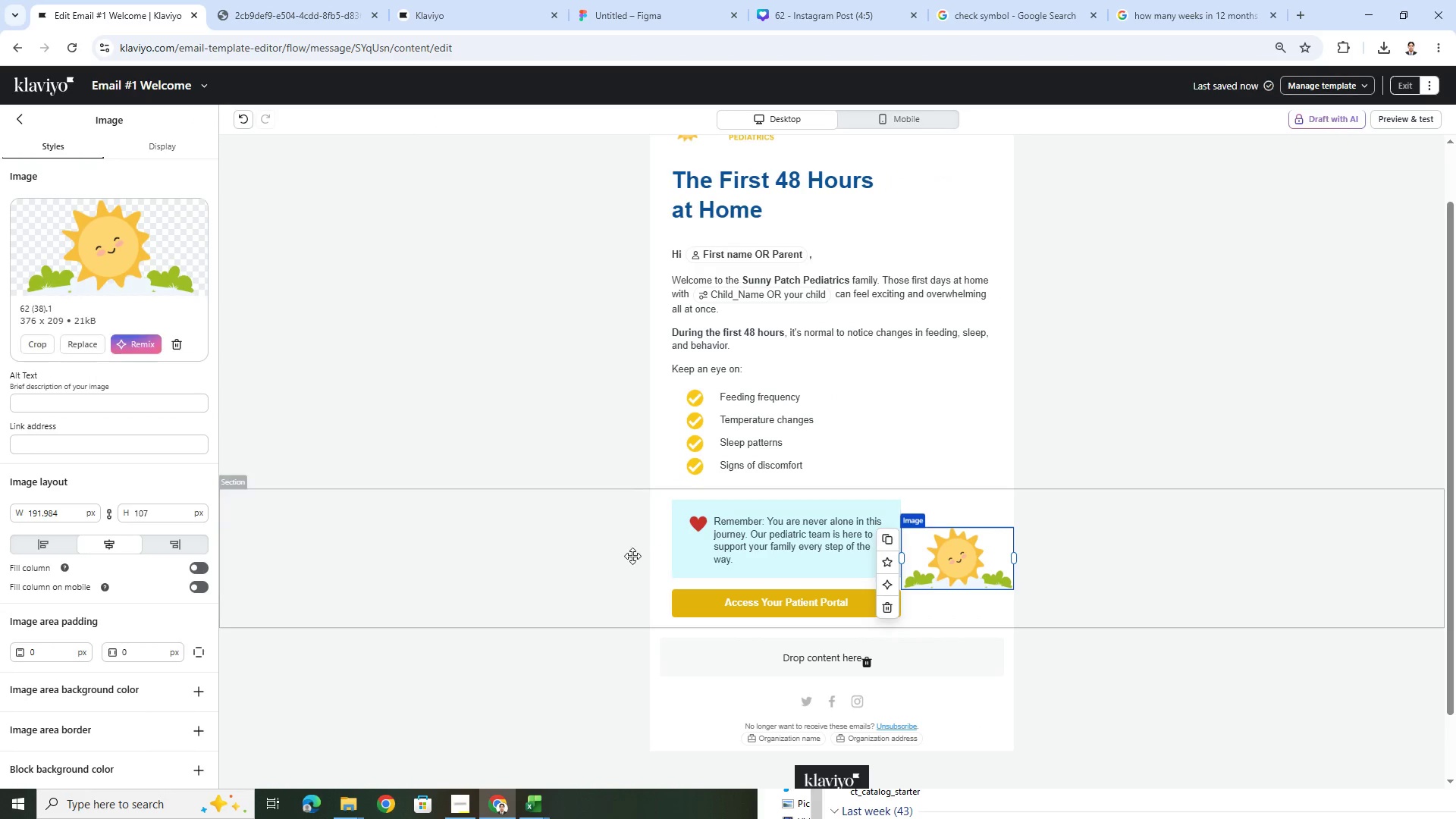 
left_click([566, 554])
 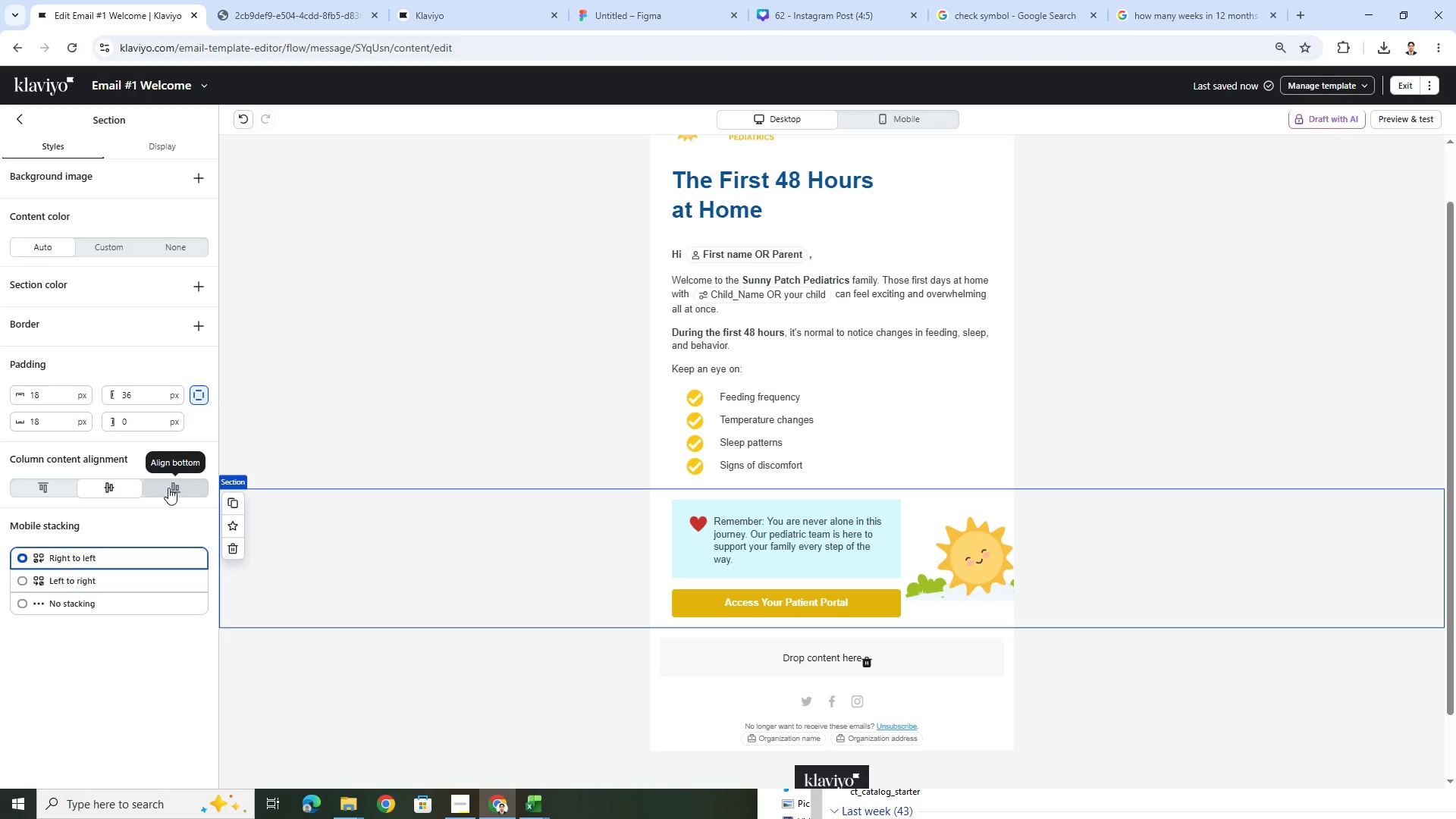 
left_click([172, 488])
 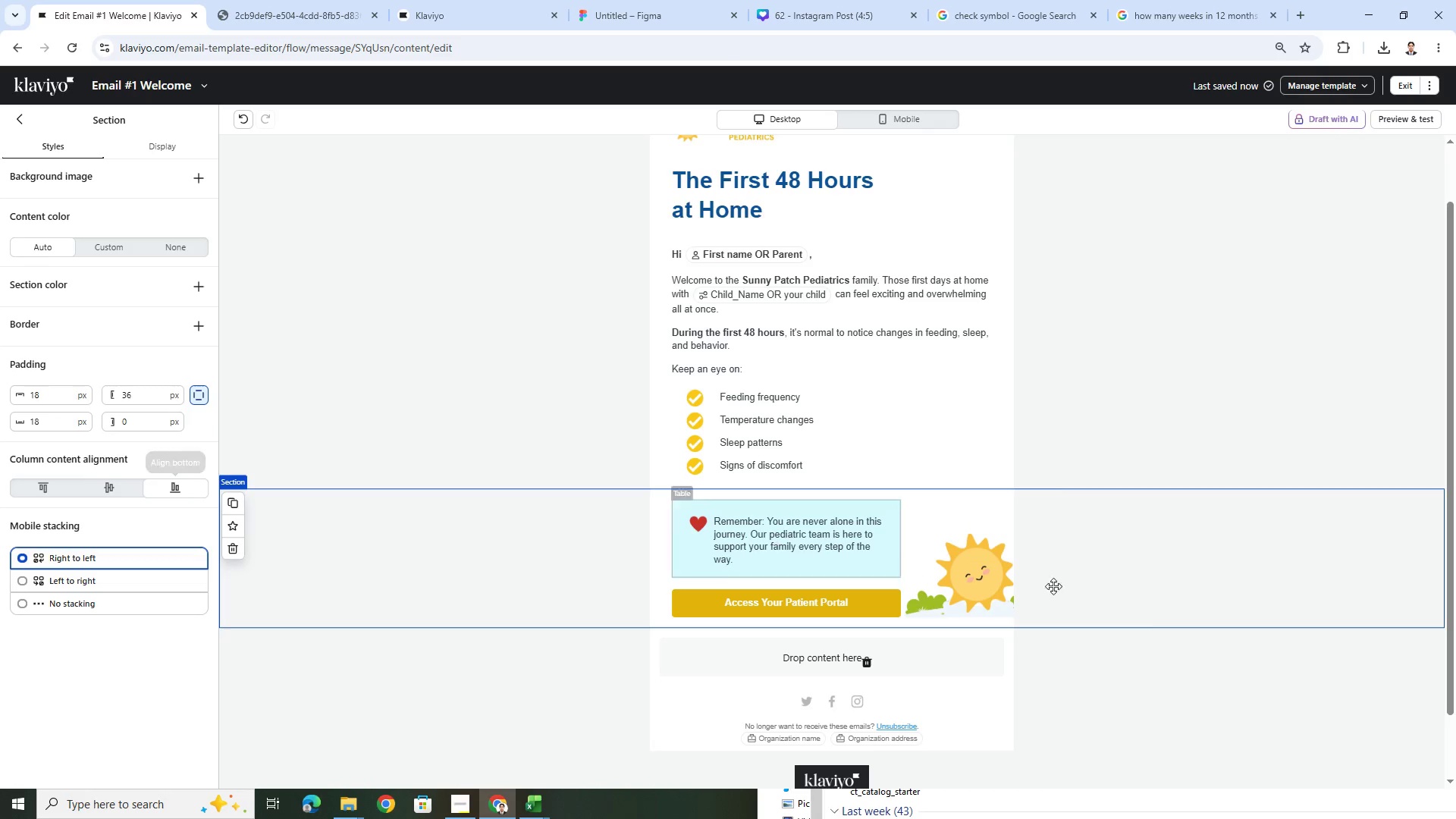 
left_click([1154, 727])
 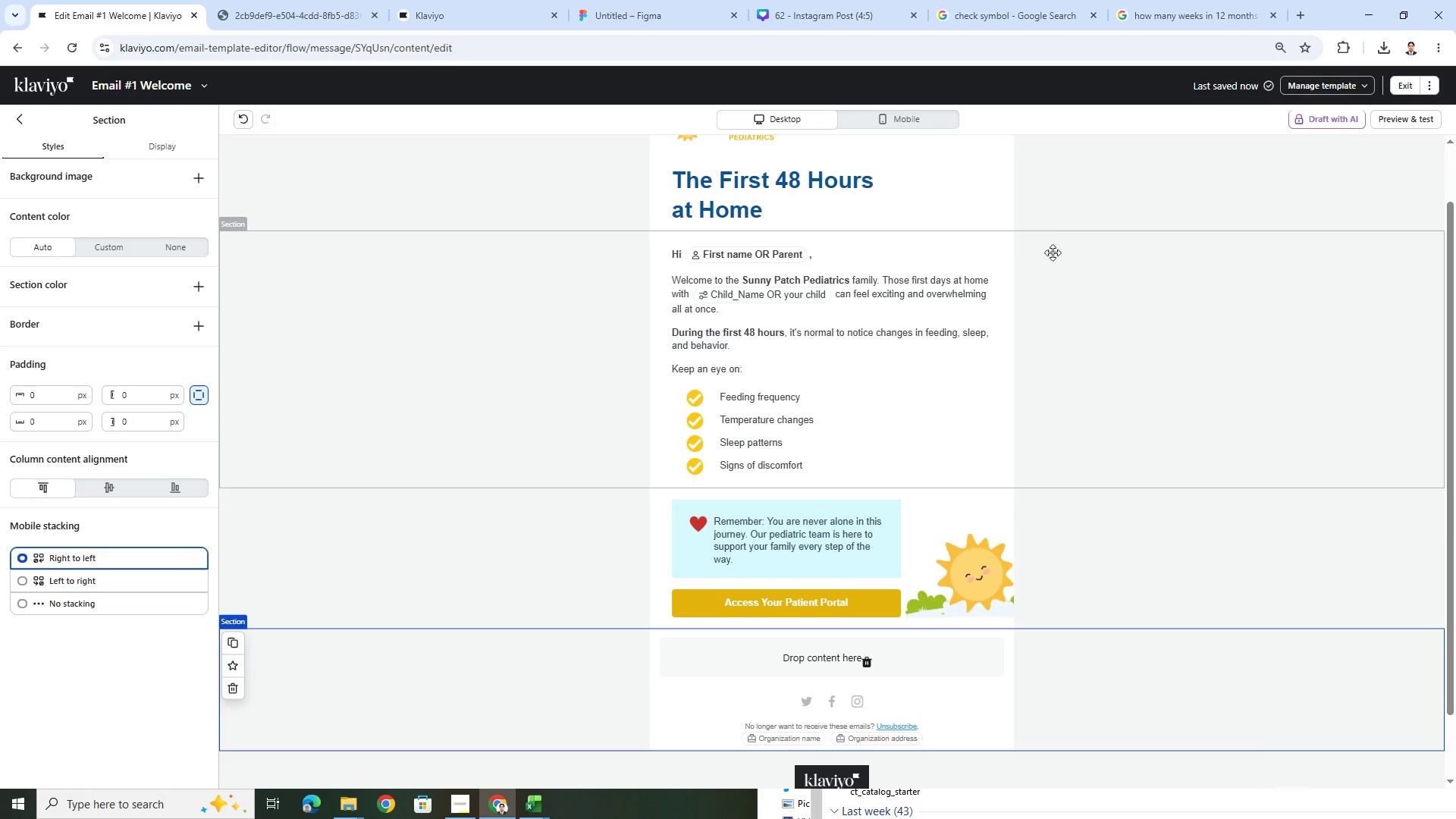 
left_click([922, 117])
 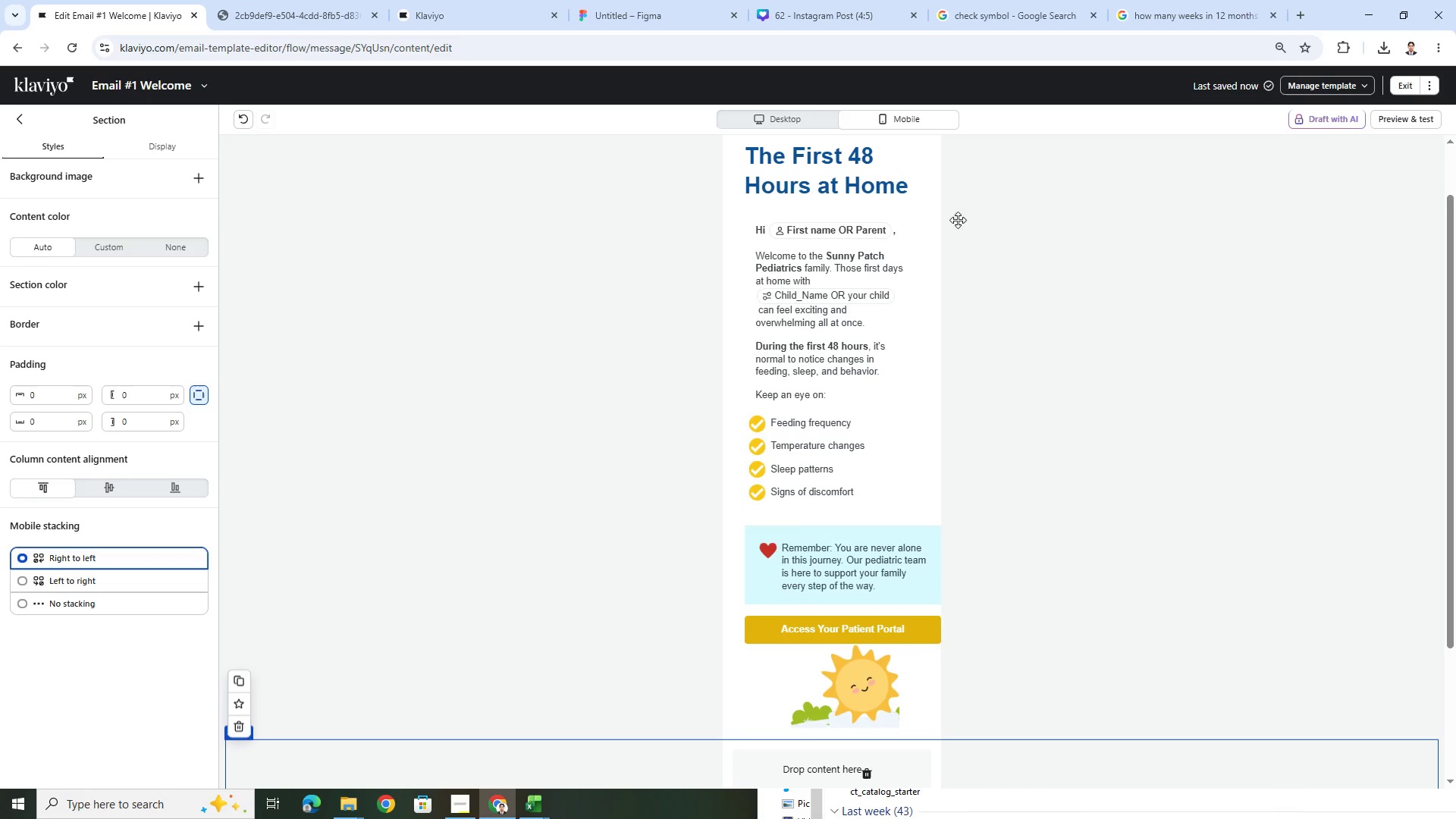 
scroll: coordinate [1026, 495], scroll_direction: down, amount: 6.0
 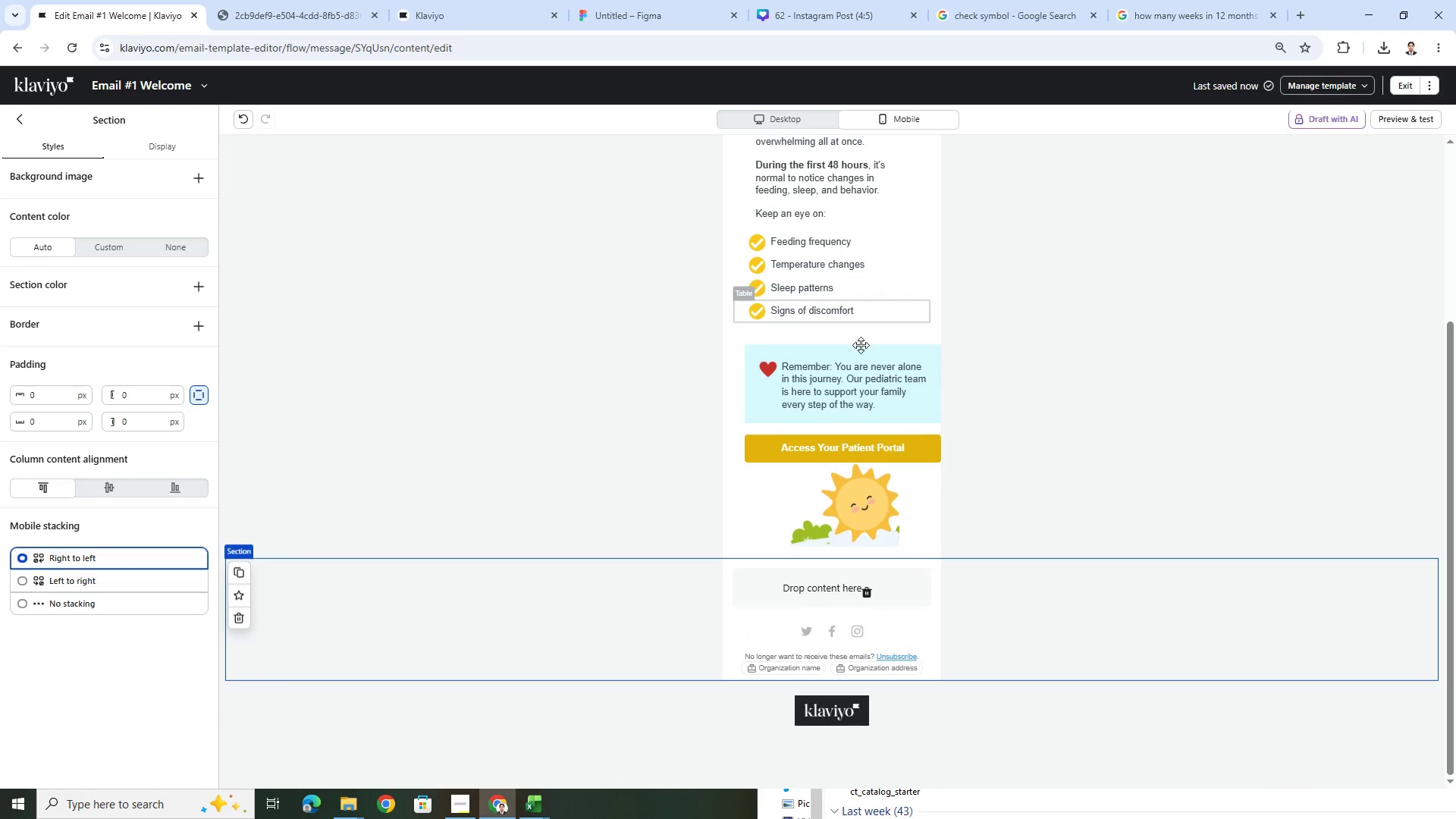 
left_click([527, 476])
 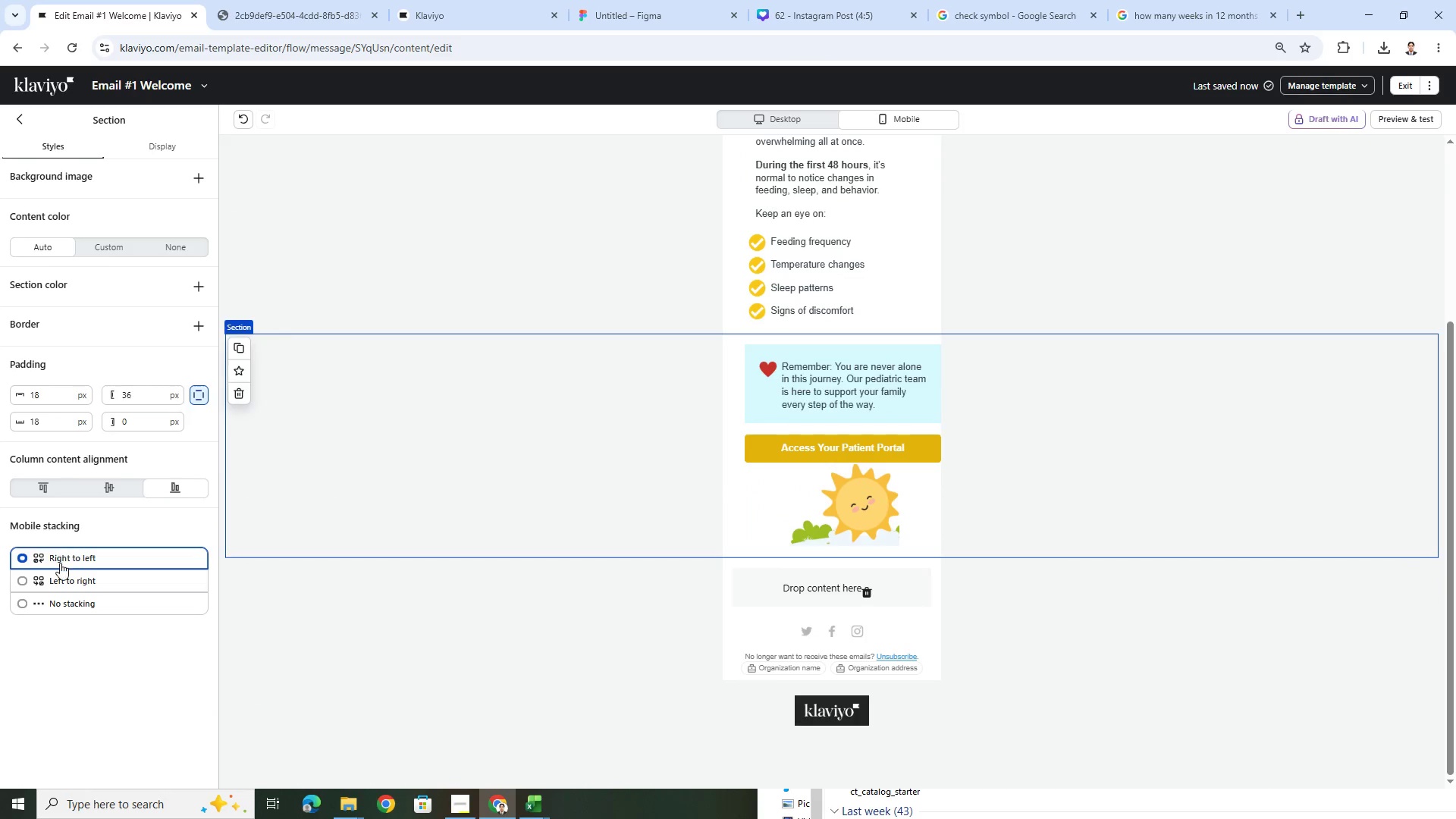 
left_click([66, 573])
 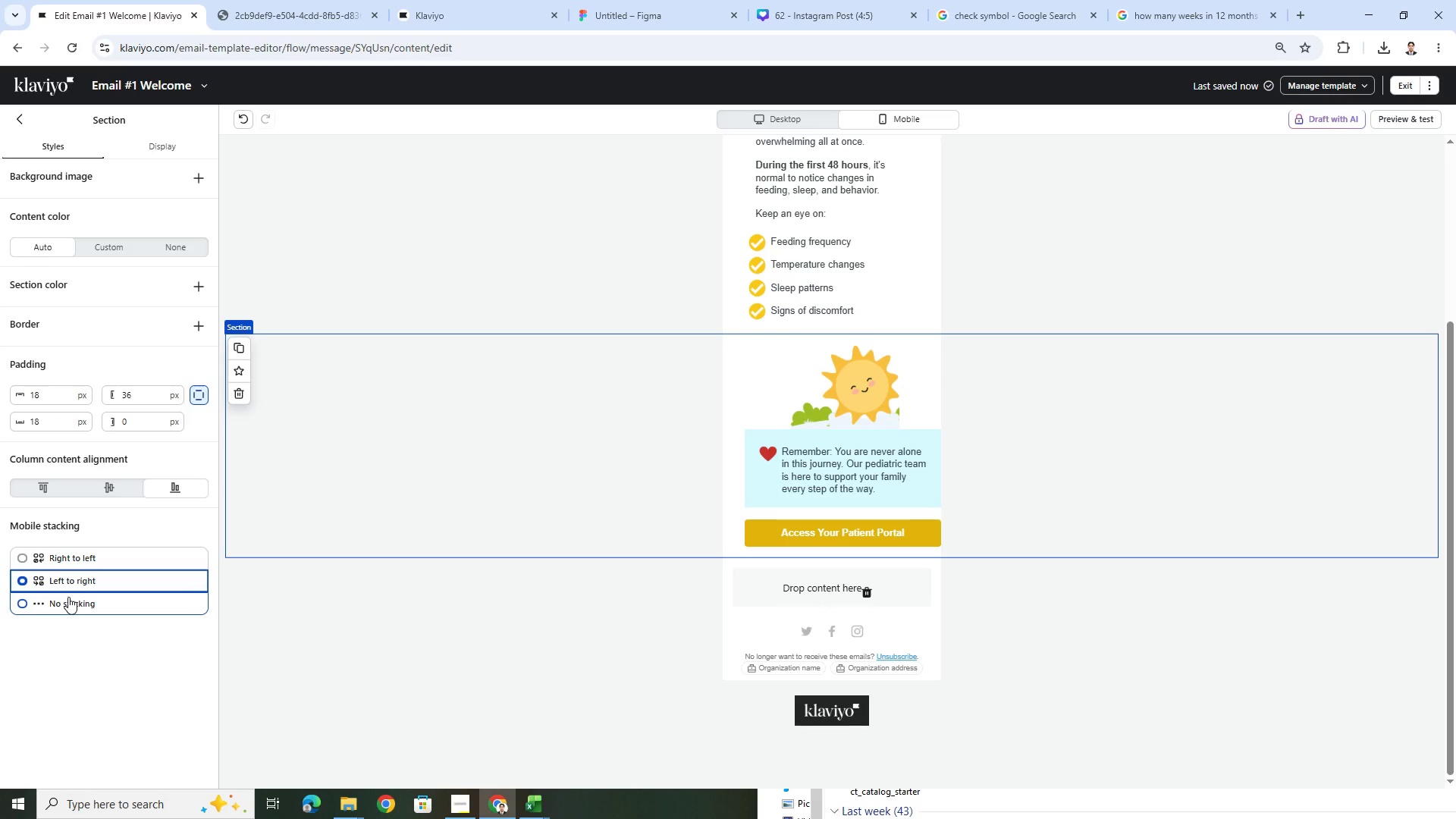 
left_click([73, 603])
 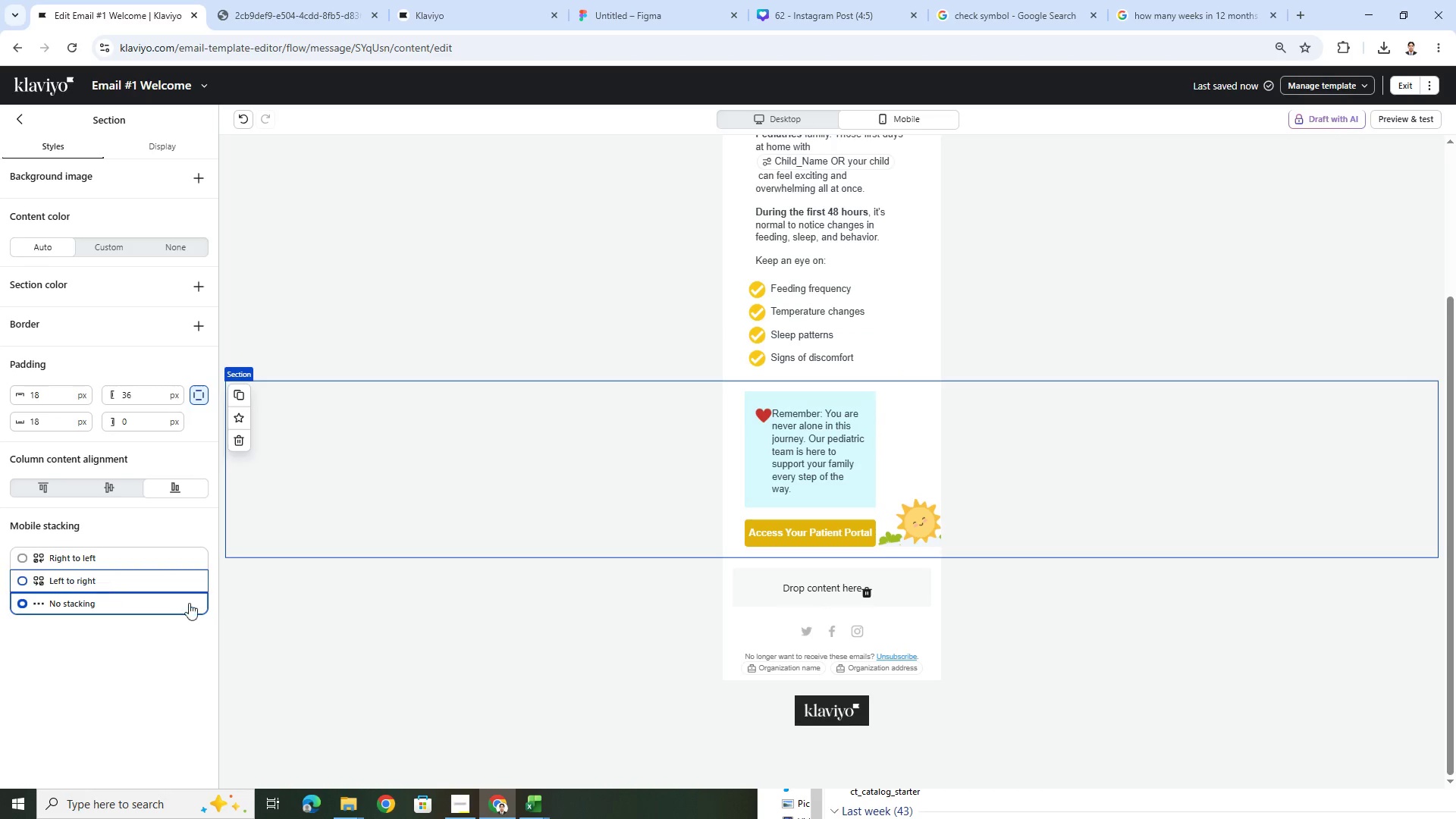 
left_click([1173, 728])
 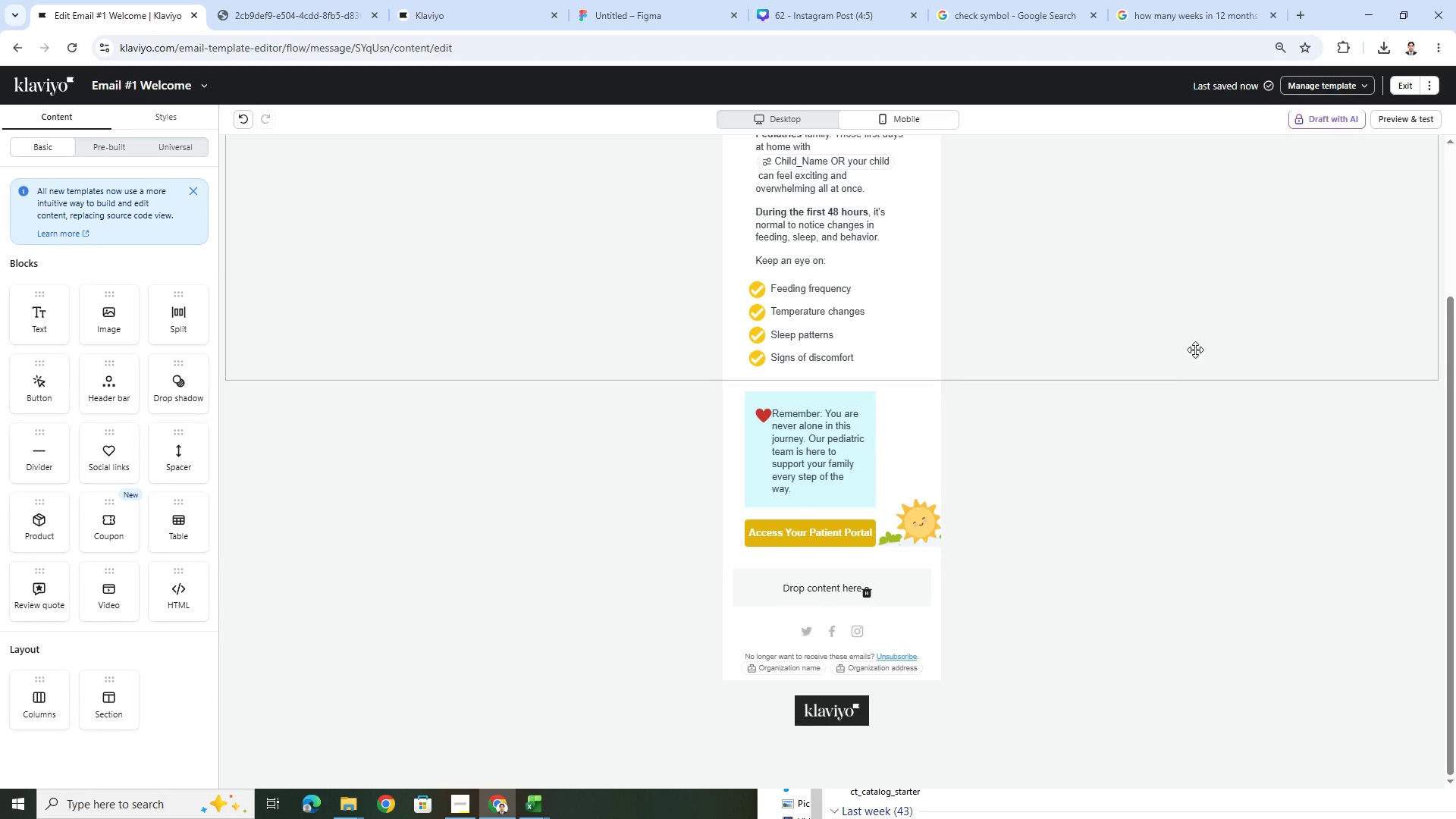 
scroll: coordinate [1155, 428], scroll_direction: up, amount: 1.0
 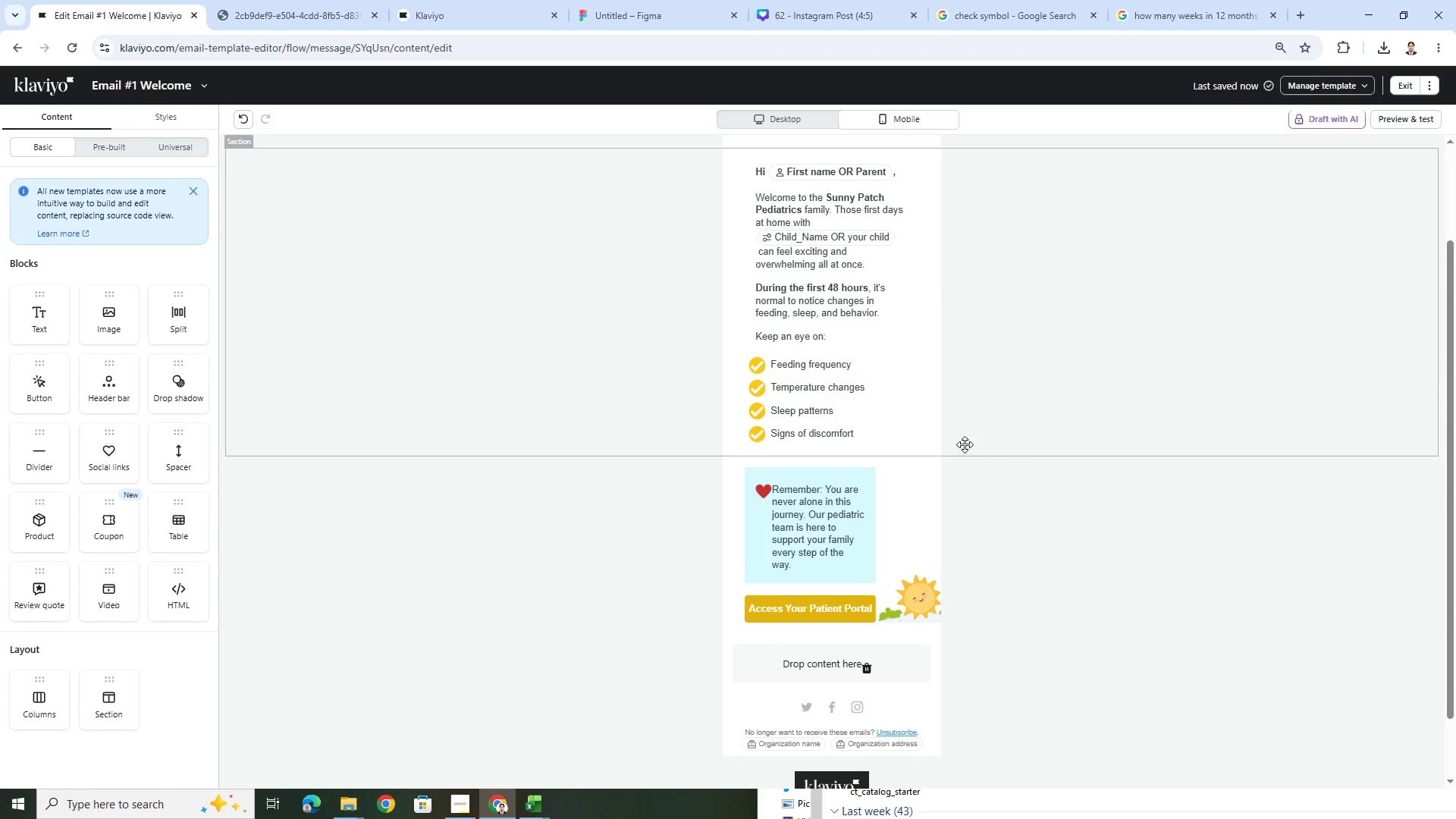 
scroll: coordinate [999, 532], scroll_direction: down, amount: 4.0
 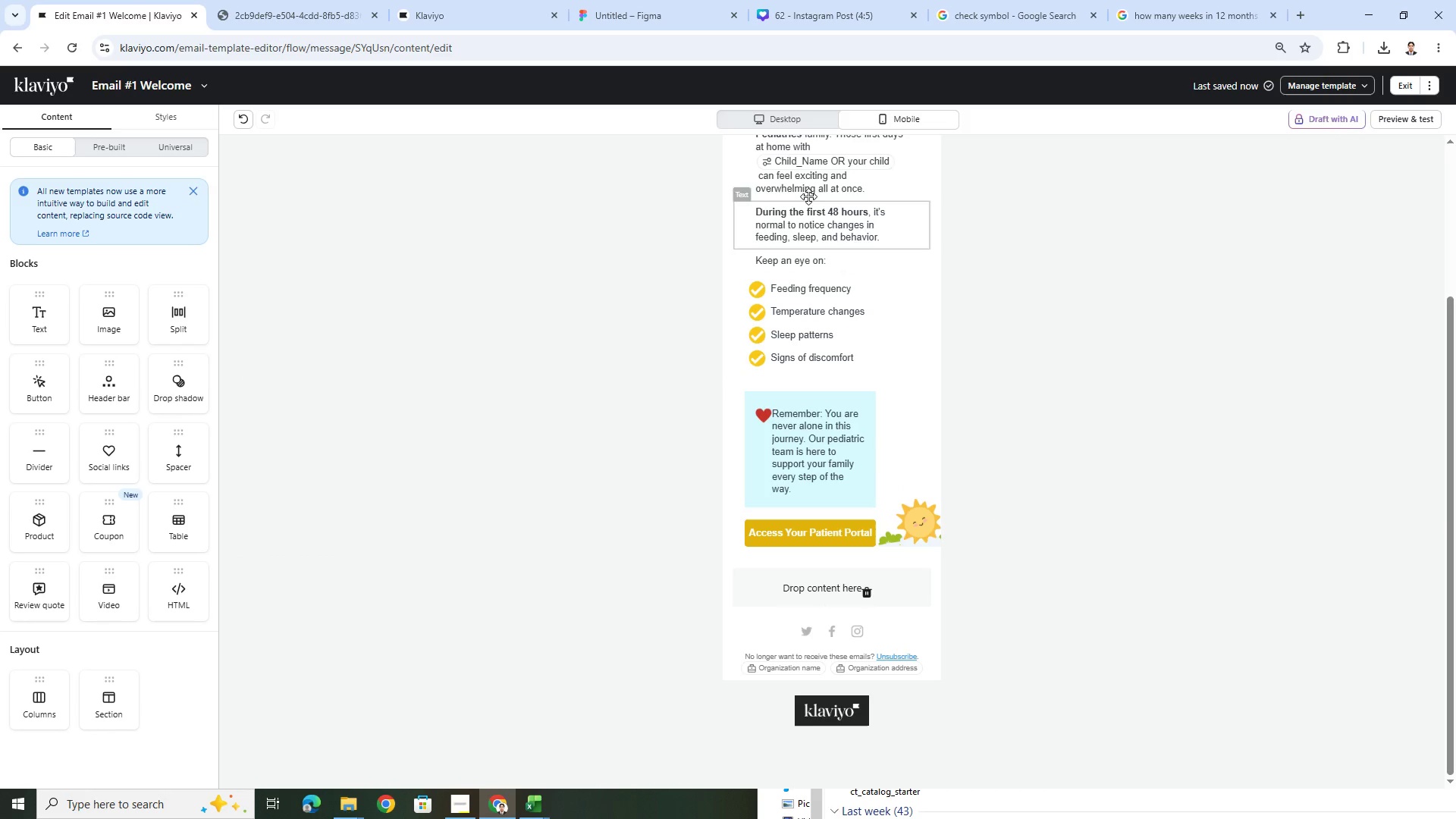 
left_click([758, 111])
 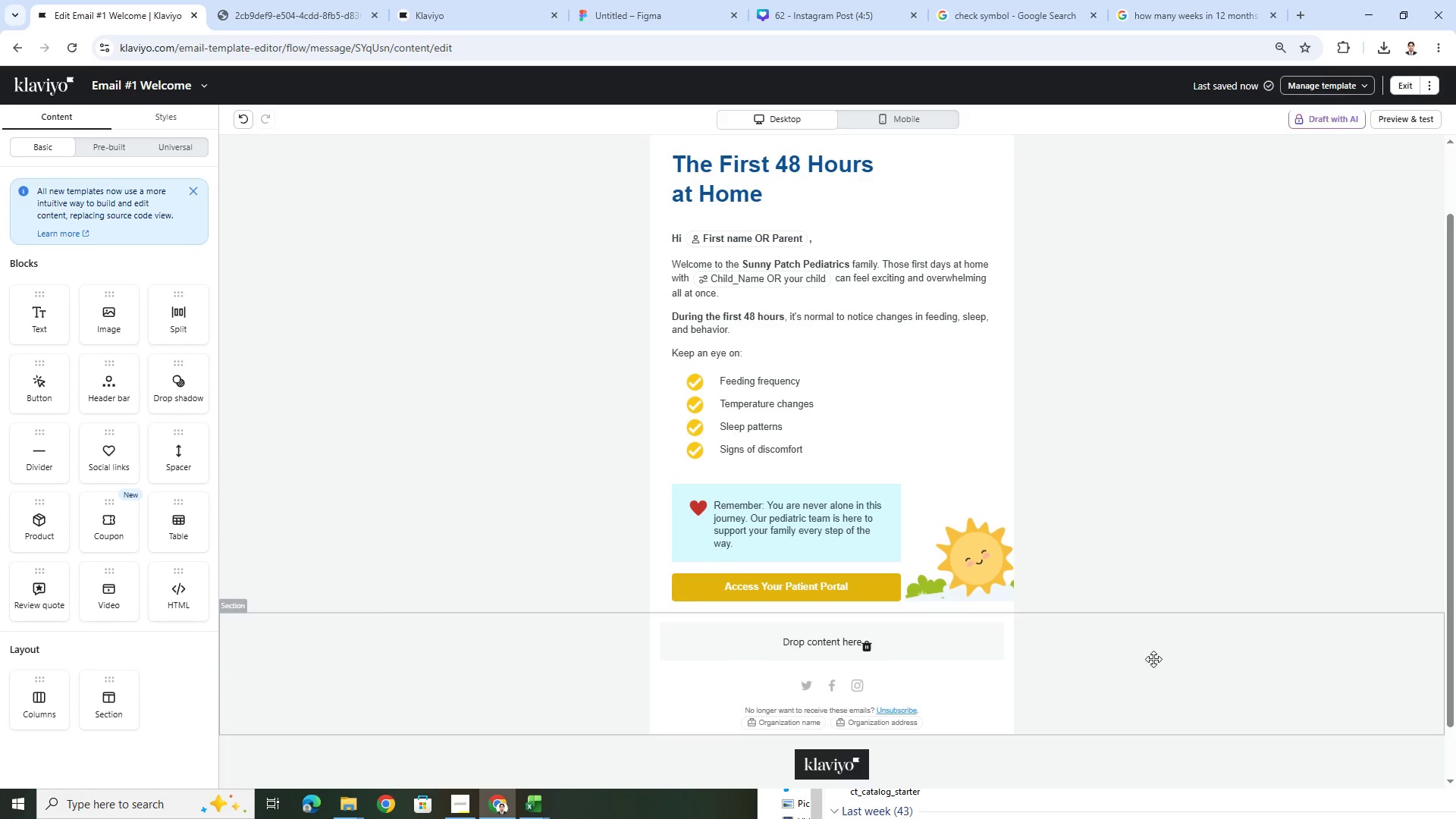 
left_click([1156, 676])
 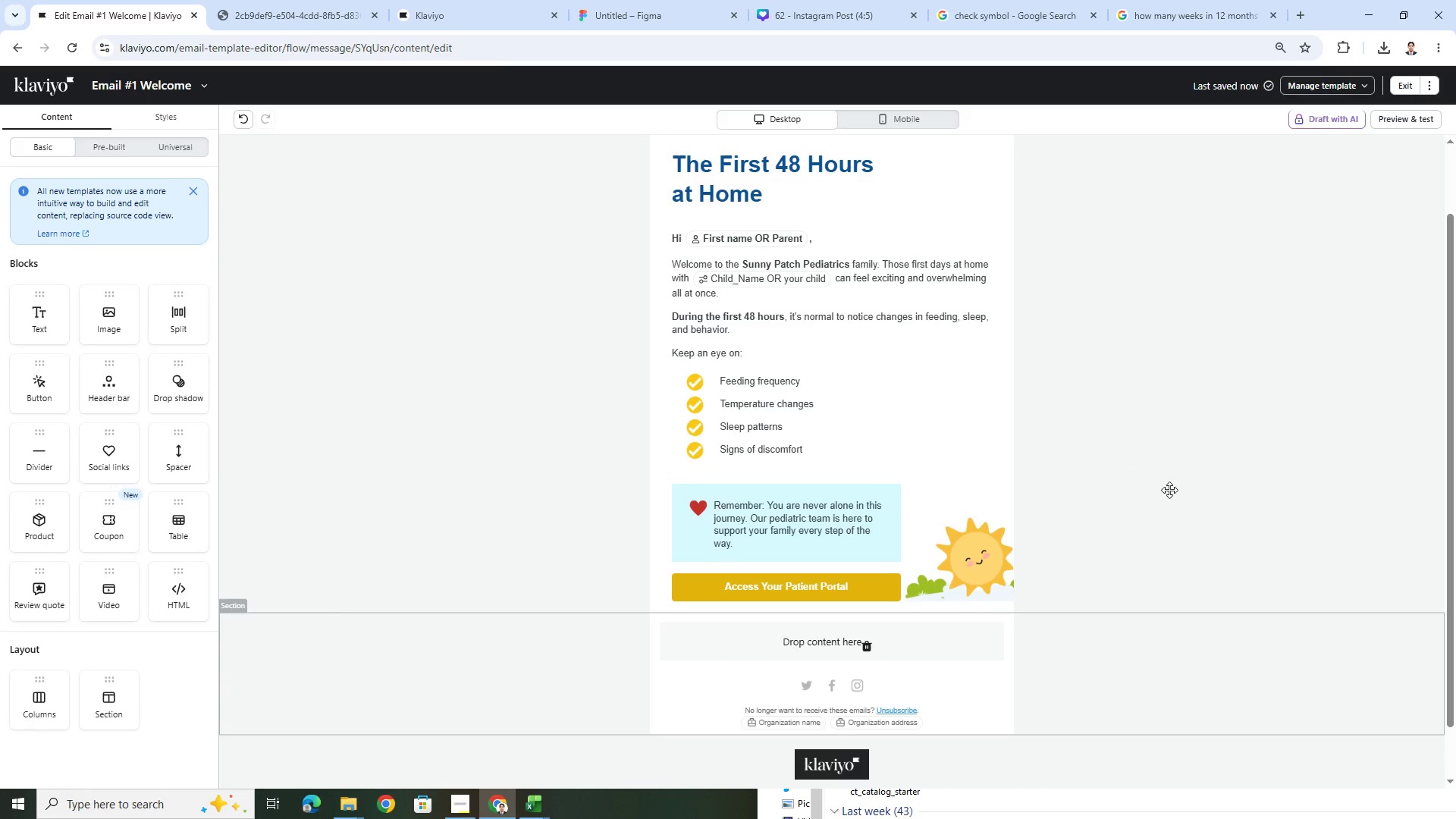 
scroll: coordinate [1169, 488], scroll_direction: up, amount: 3.0
 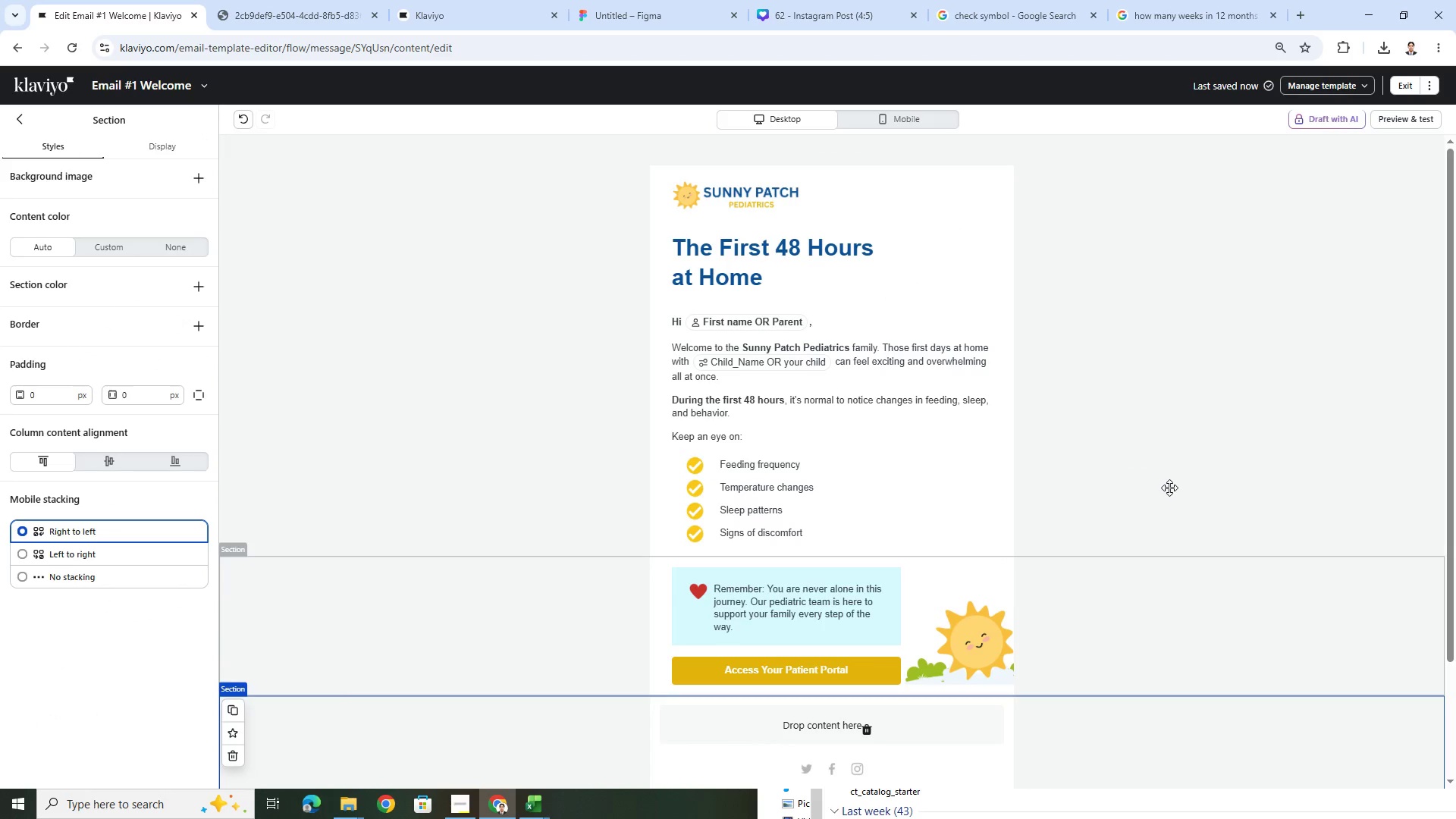 
hold_key(key=ControlLeft, duration=0.44)
scroll: coordinate [1169, 484], scroll_direction: down, amount: 3.0
 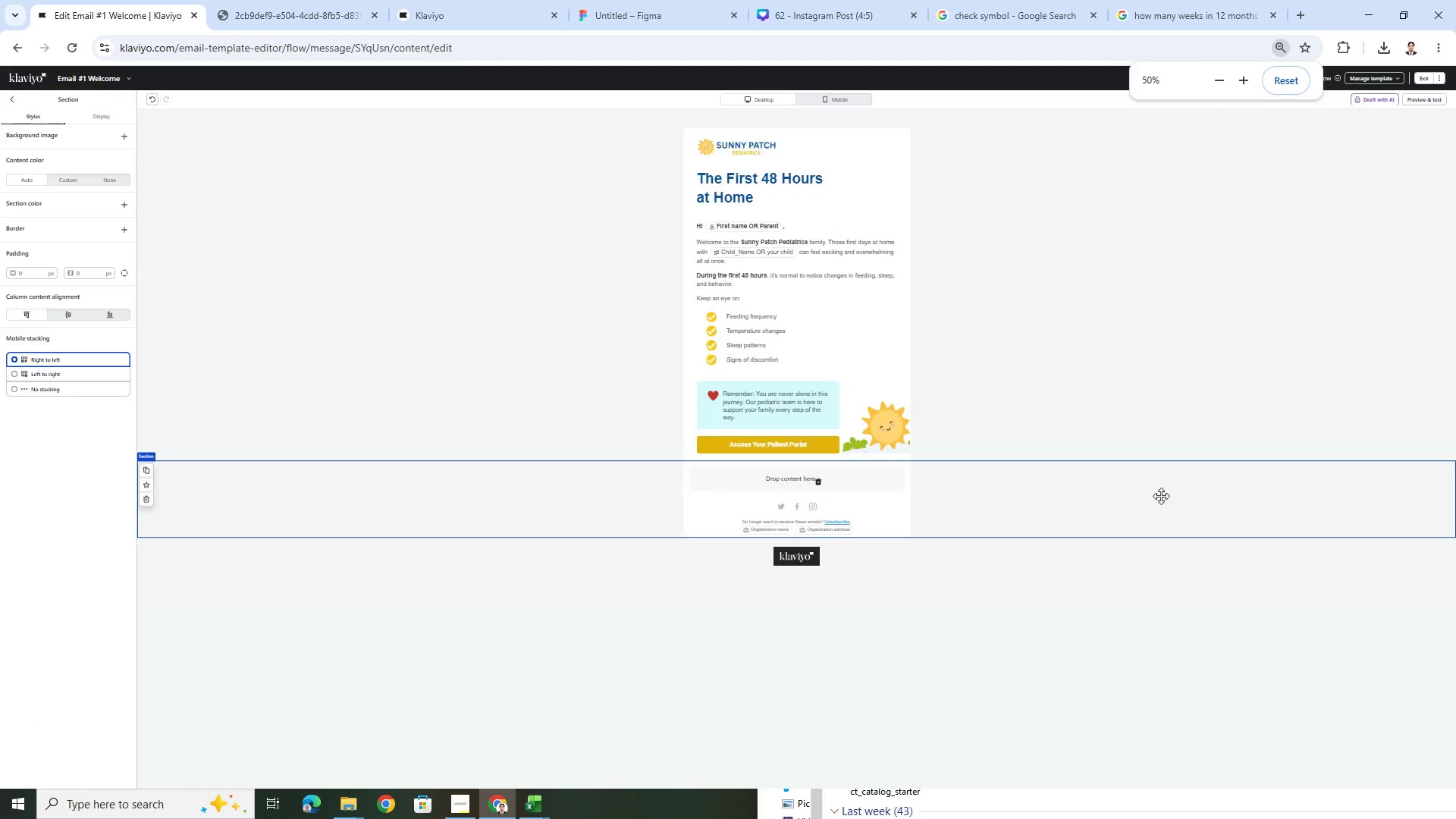 
hold_key(key=ControlLeft, duration=0.47)
scroll: coordinate [1149, 523], scroll_direction: up, amount: 2.0
 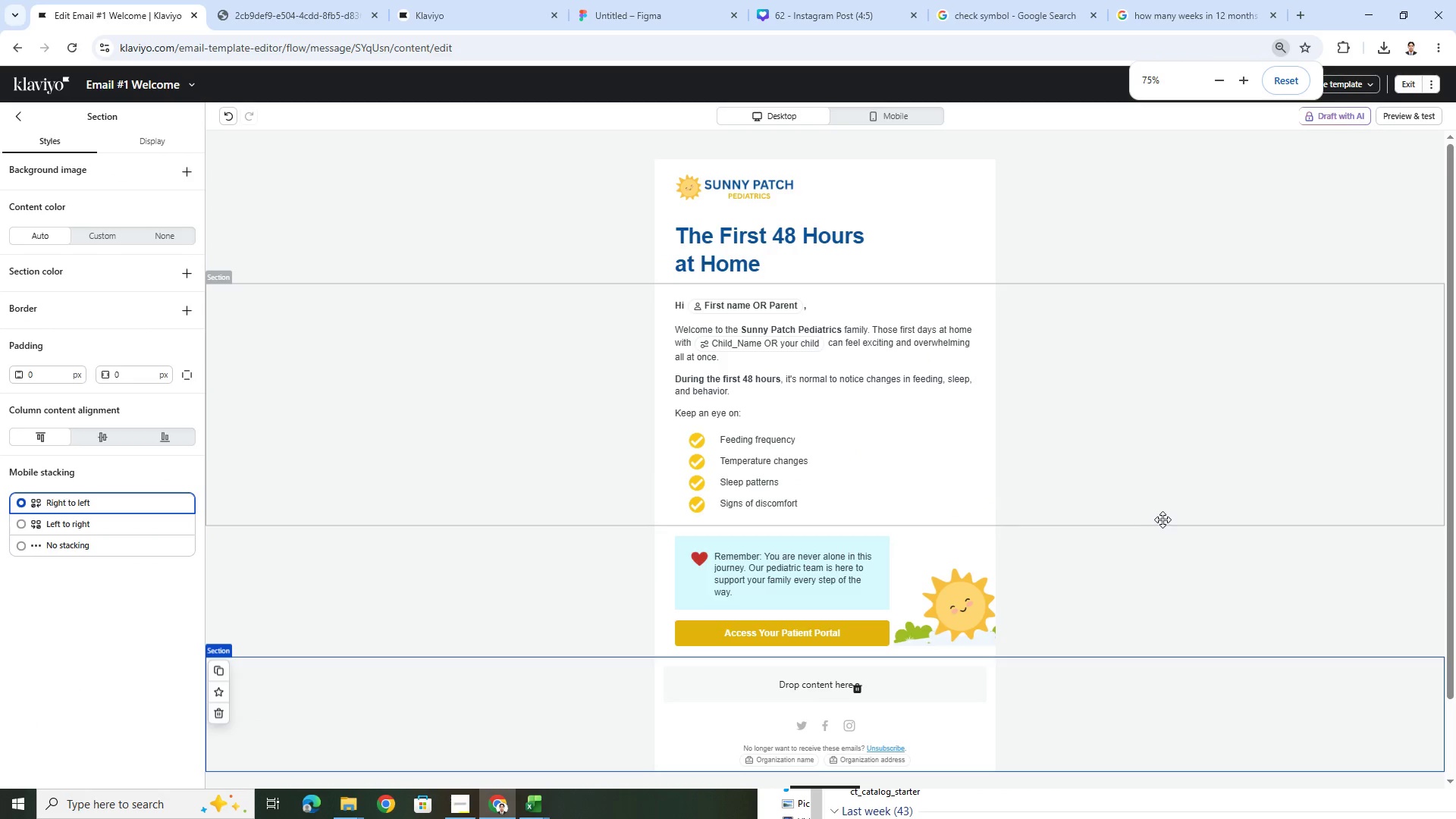 
scroll: coordinate [1163, 519], scroll_direction: down, amount: 2.0
 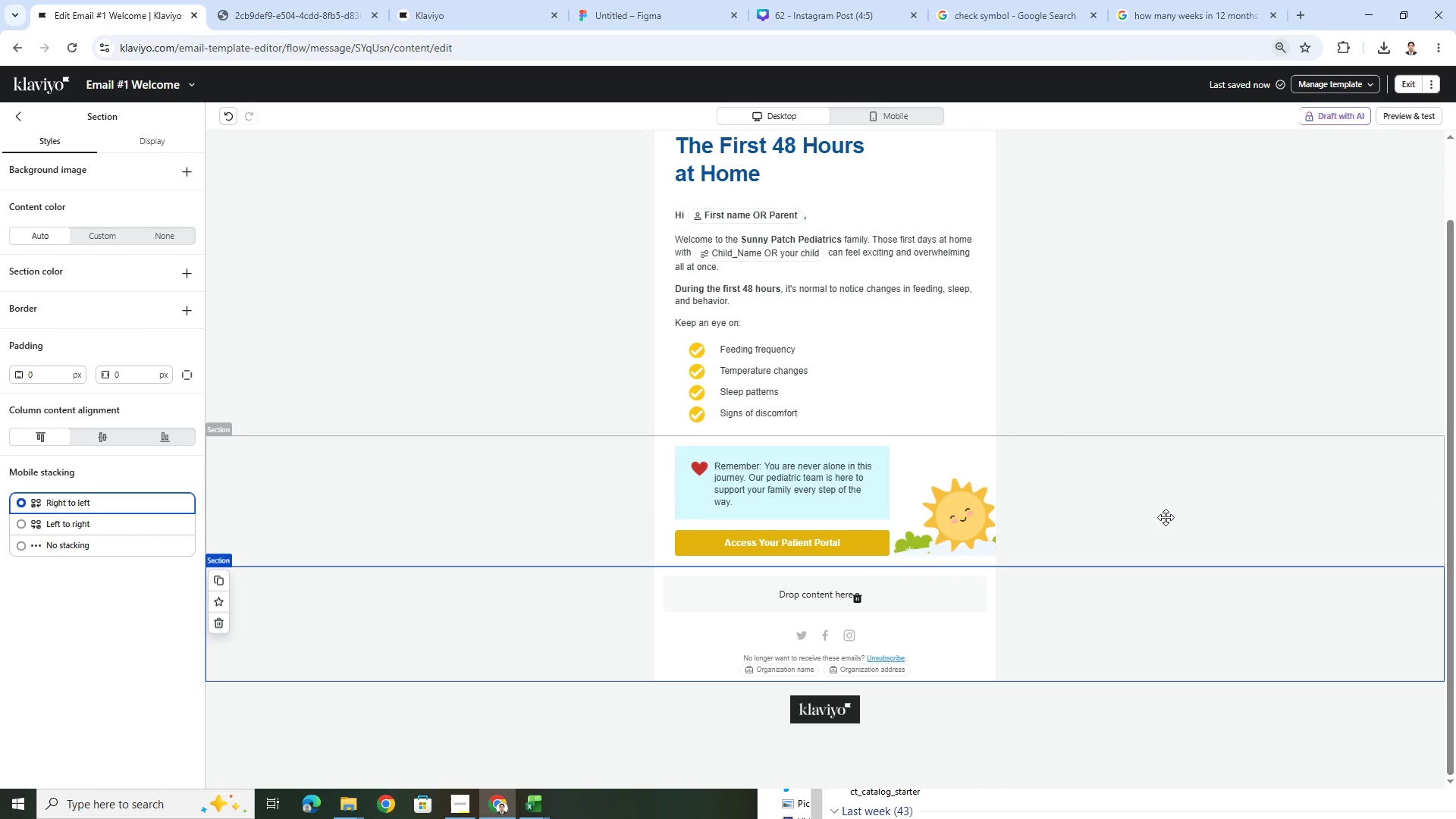 
scroll: coordinate [1166, 517], scroll_direction: up, amount: 1.0
 